 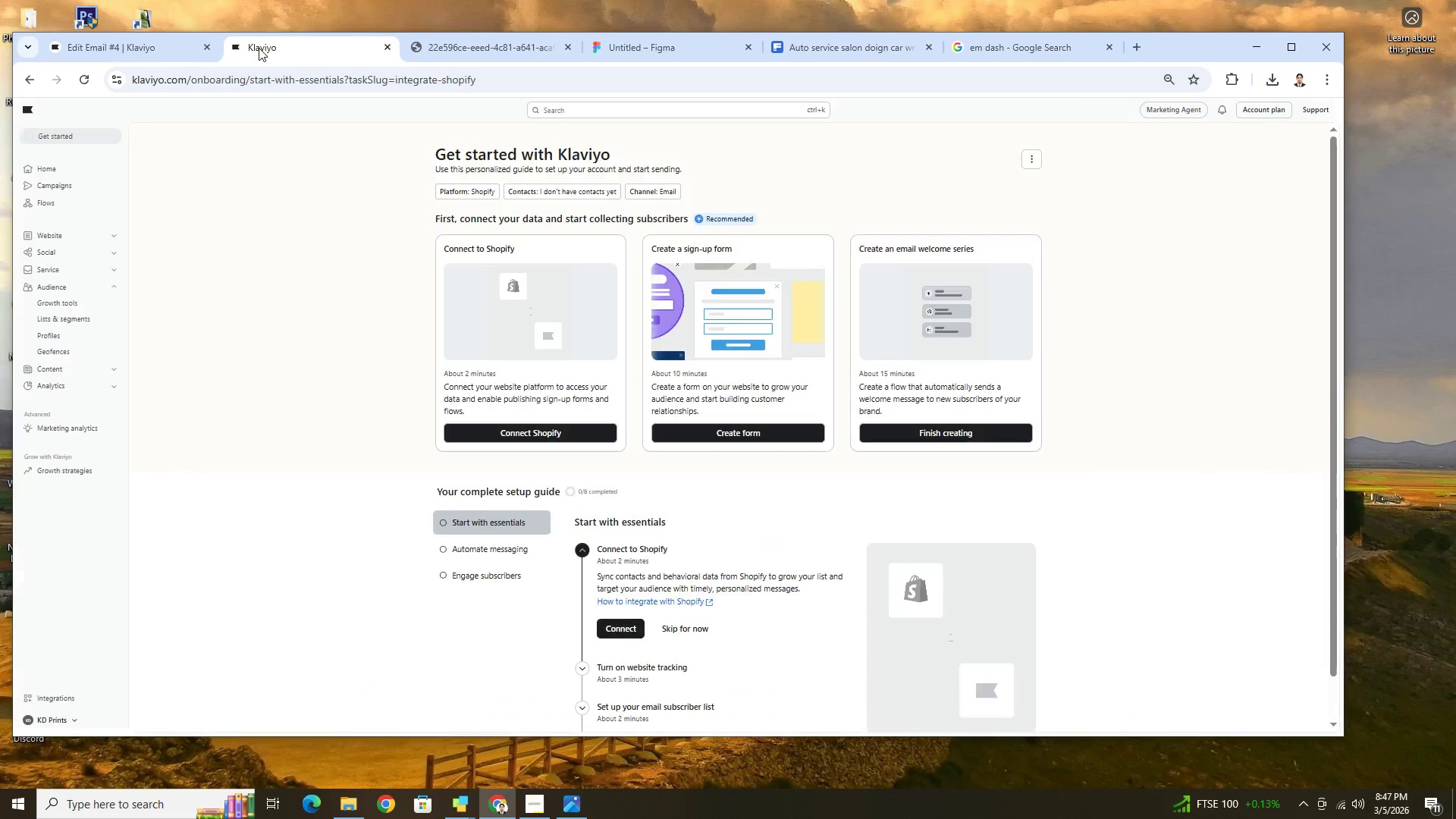 
left_click([155, 44])
 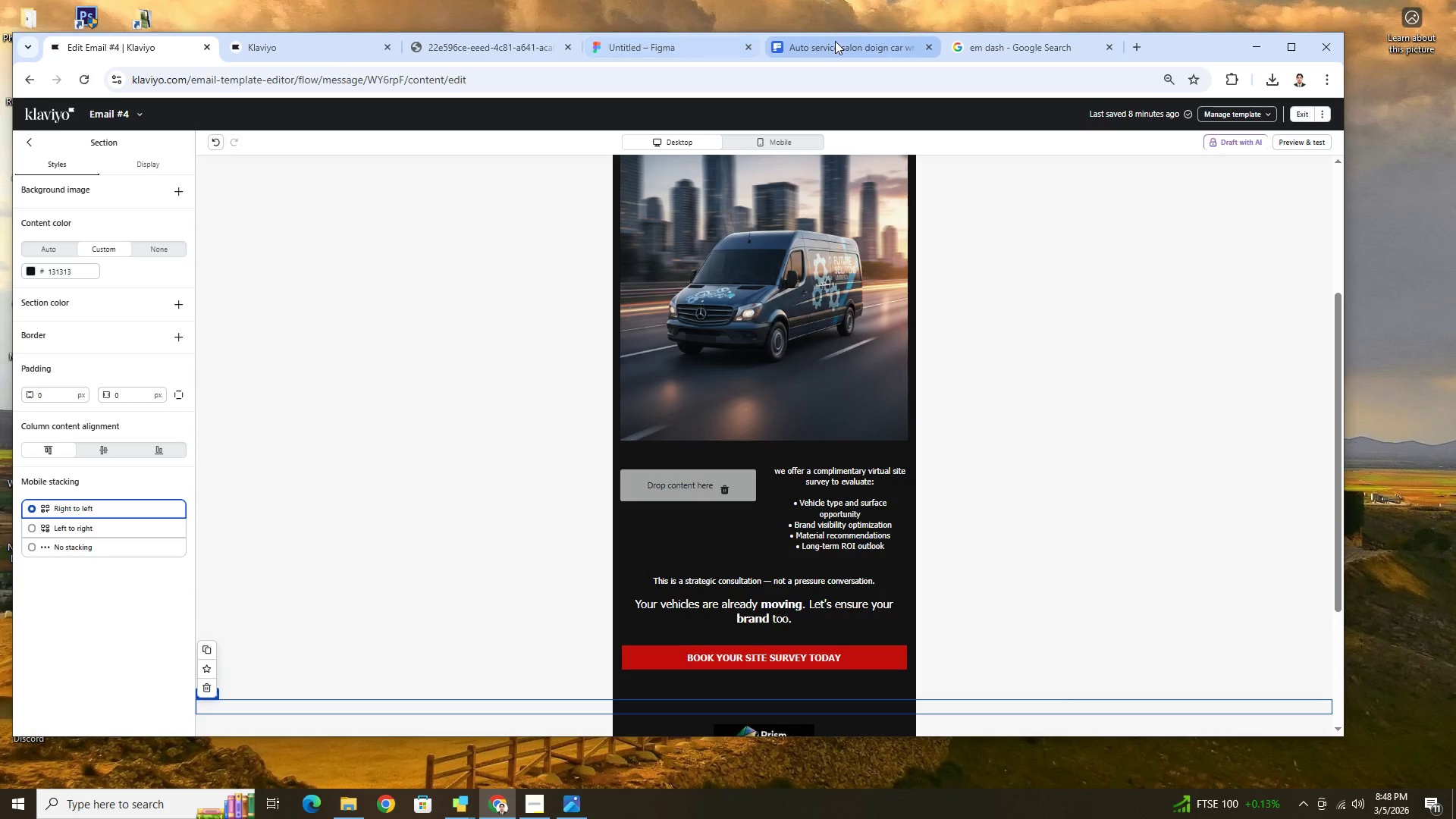 
left_click([670, 43])
 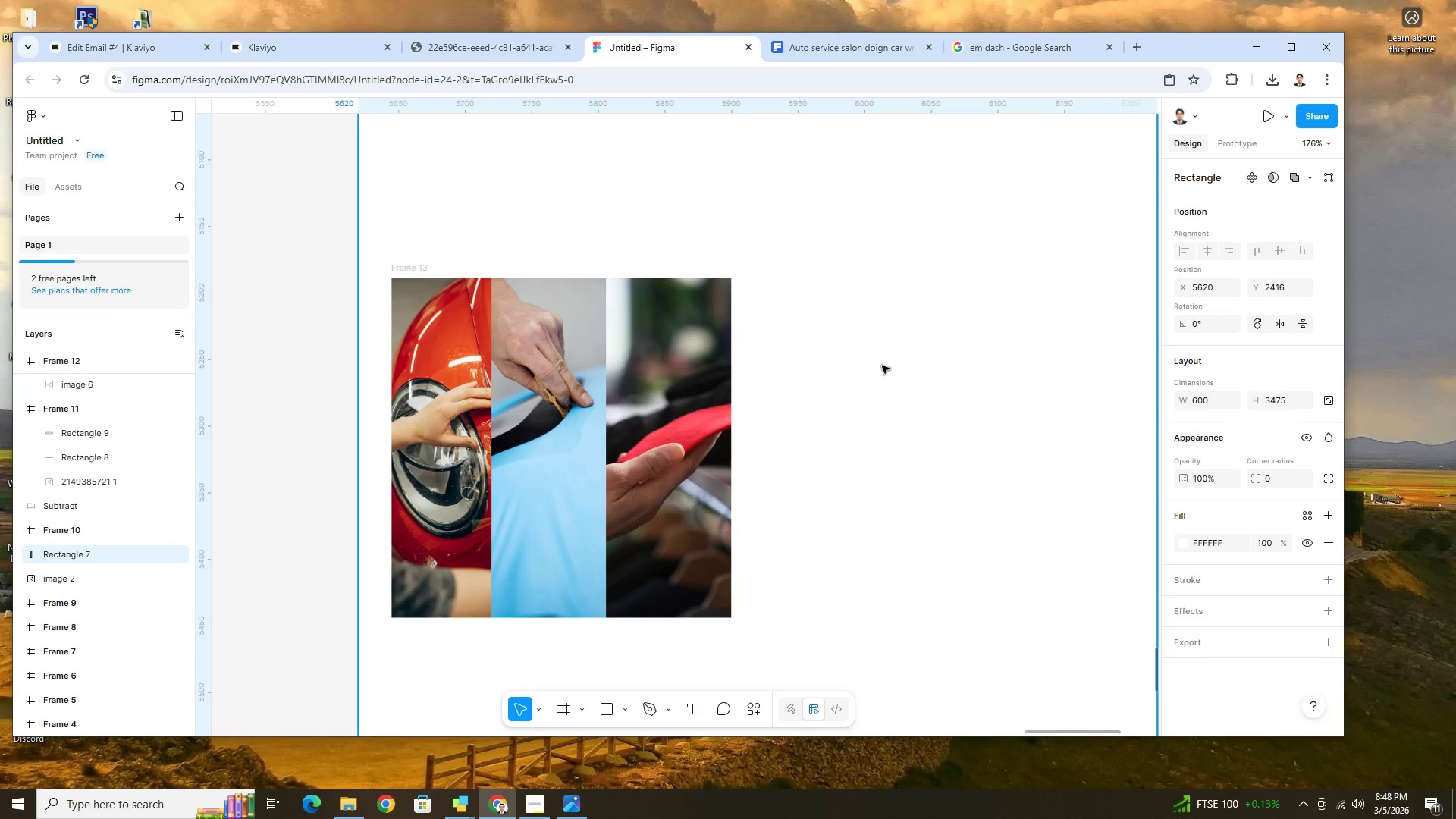 
left_click([885, 369])
 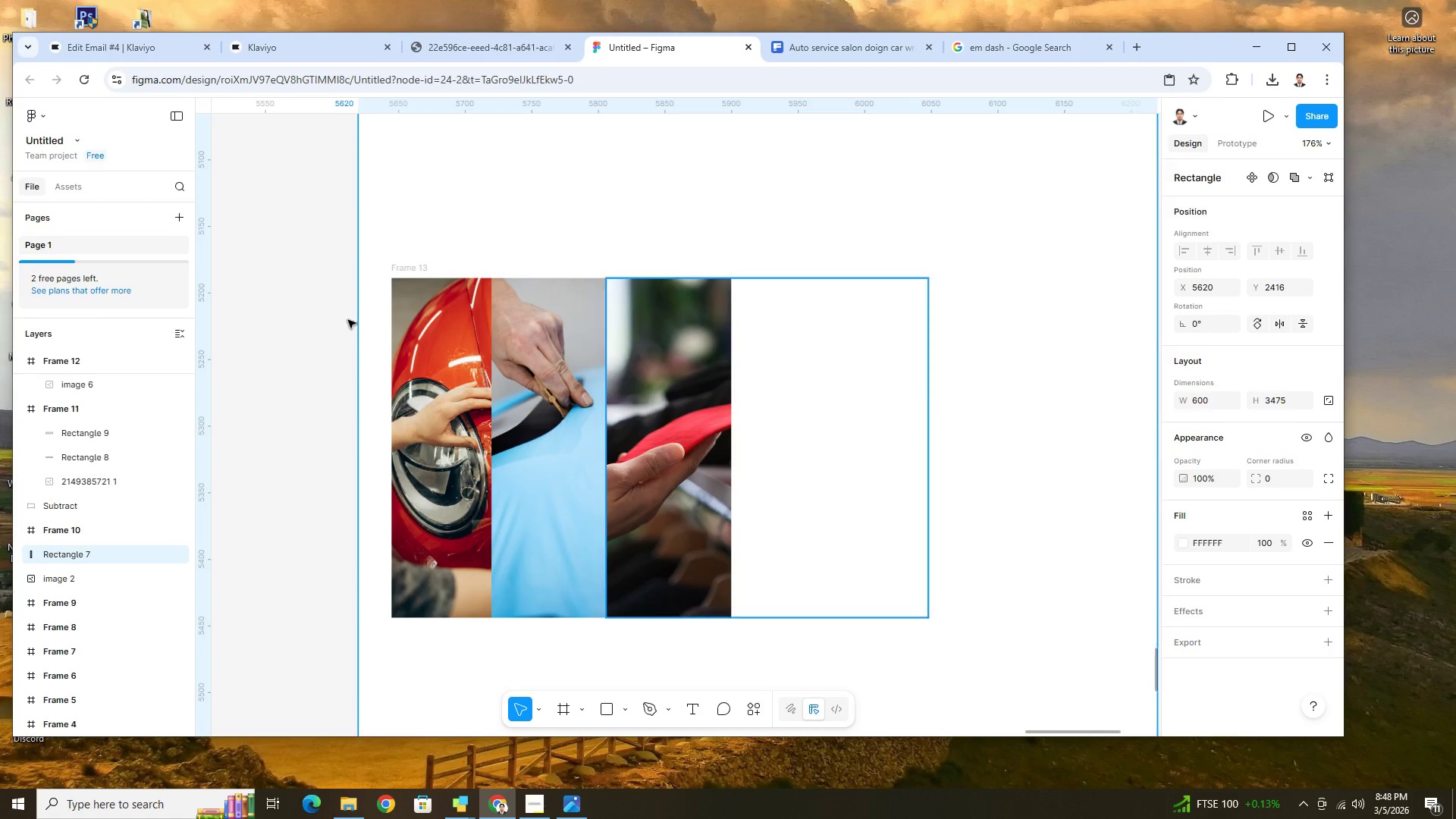 
left_click([301, 317])
 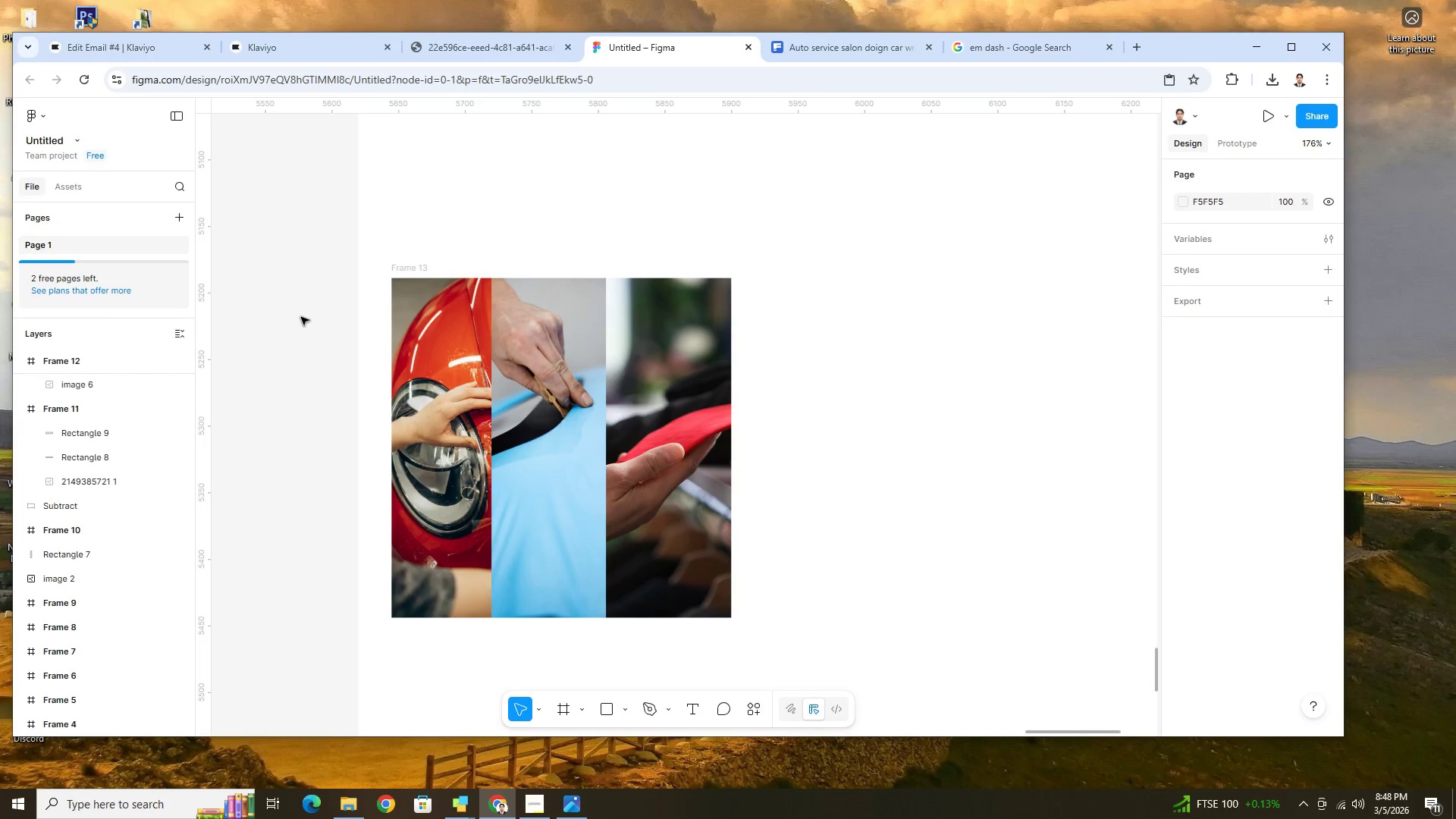 
key(Control+V)
 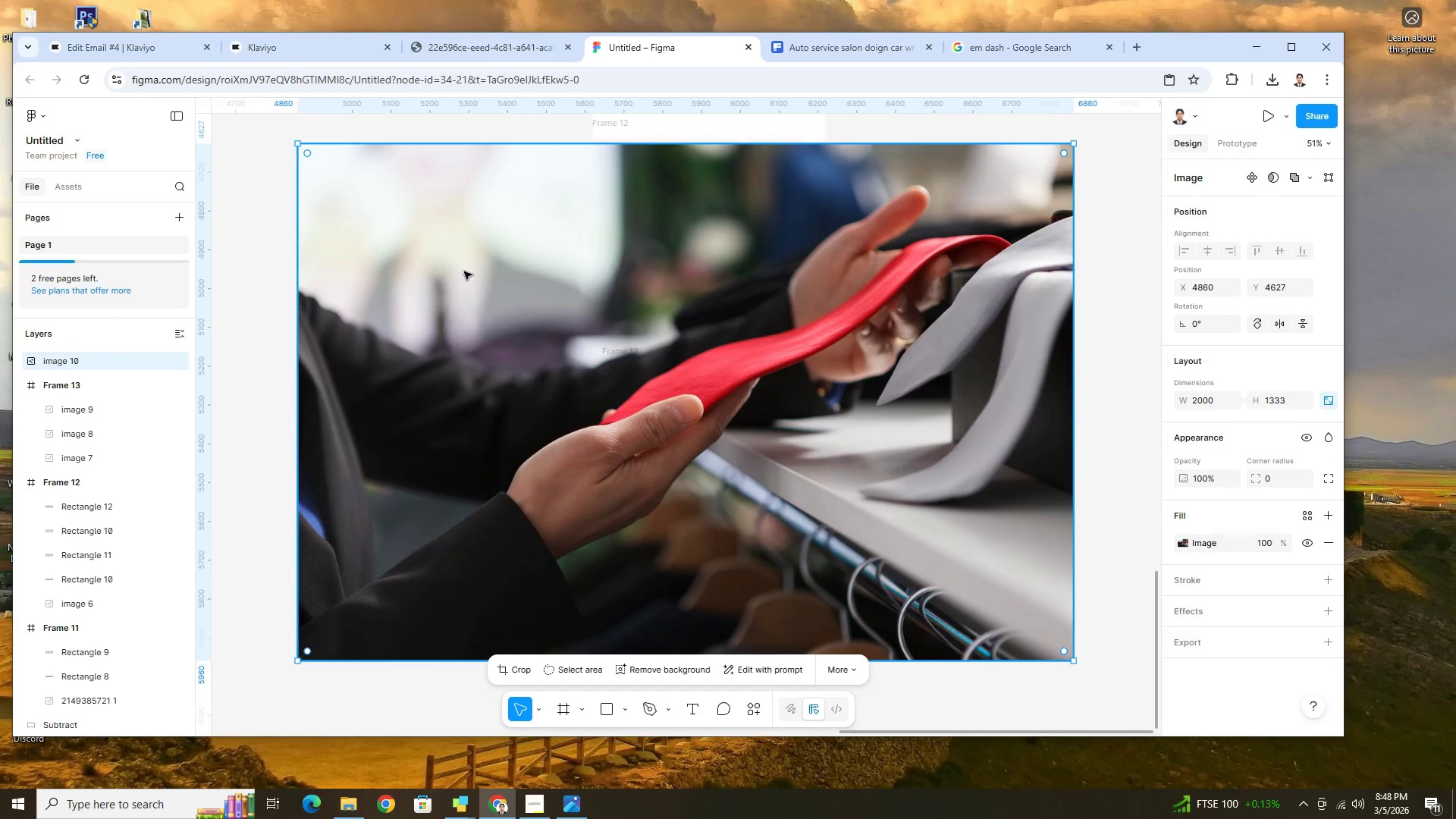 
key(Control+Z)
 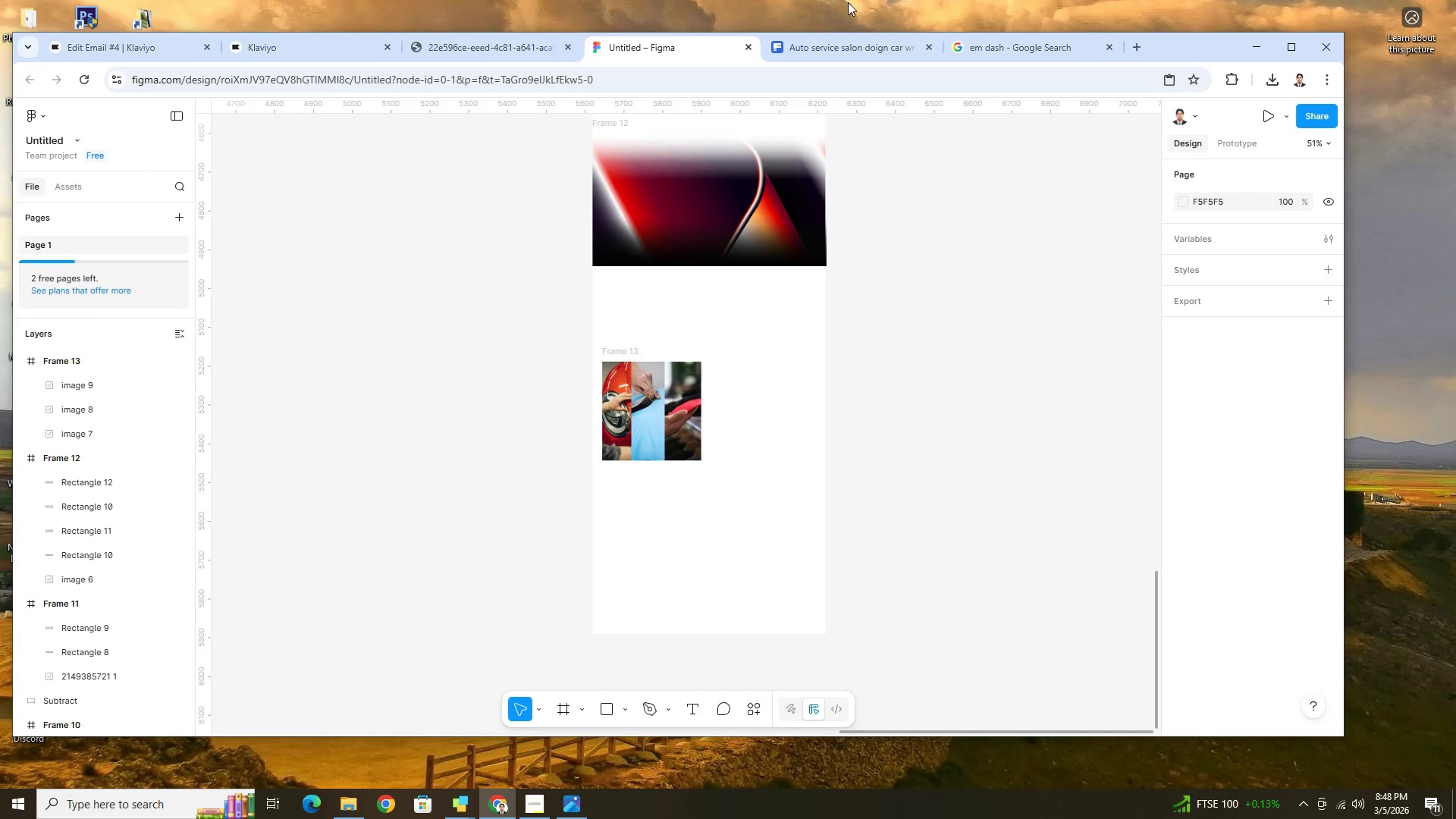 
left_click([868, 50])
 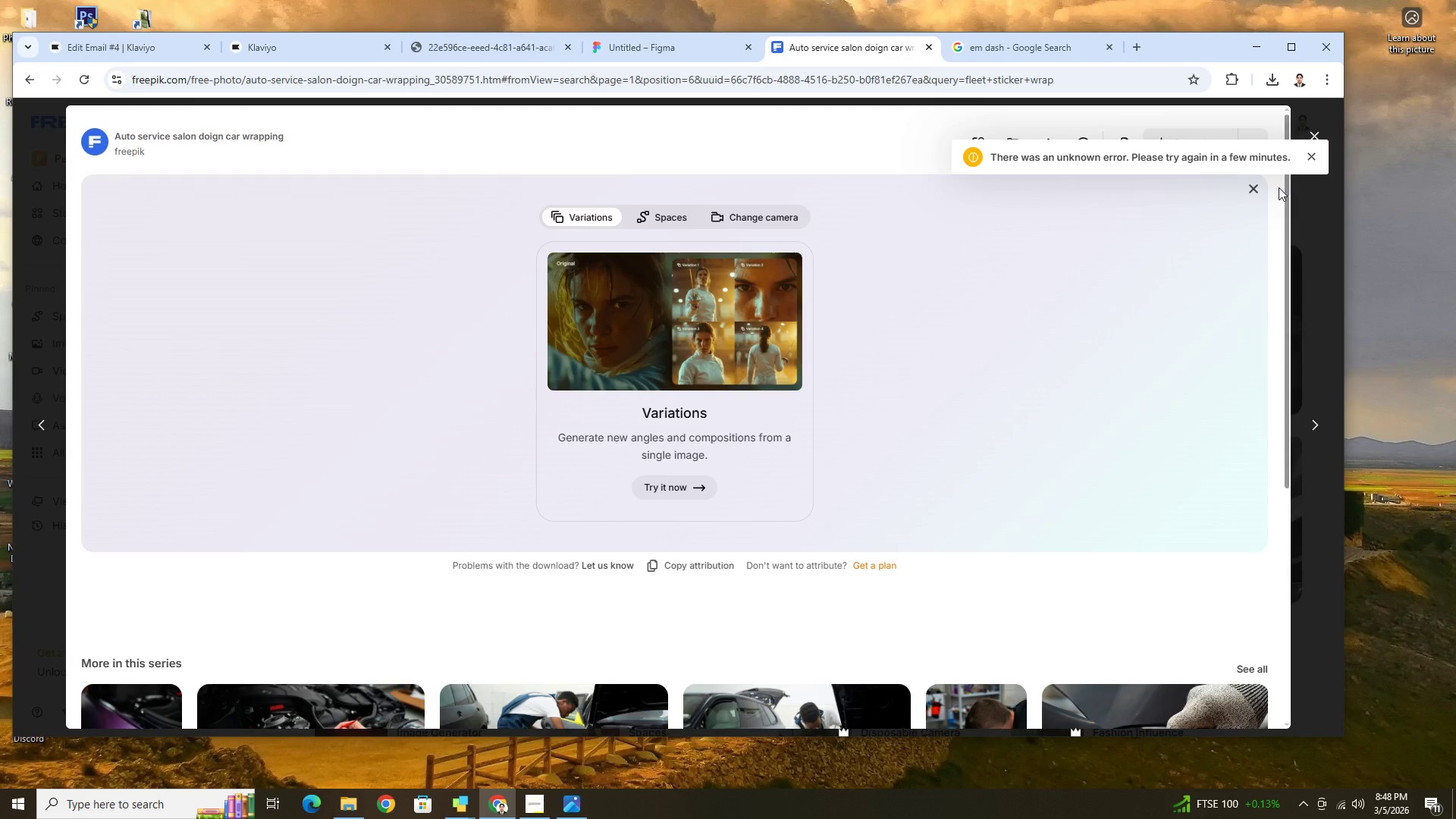 
left_click([1253, 186])
 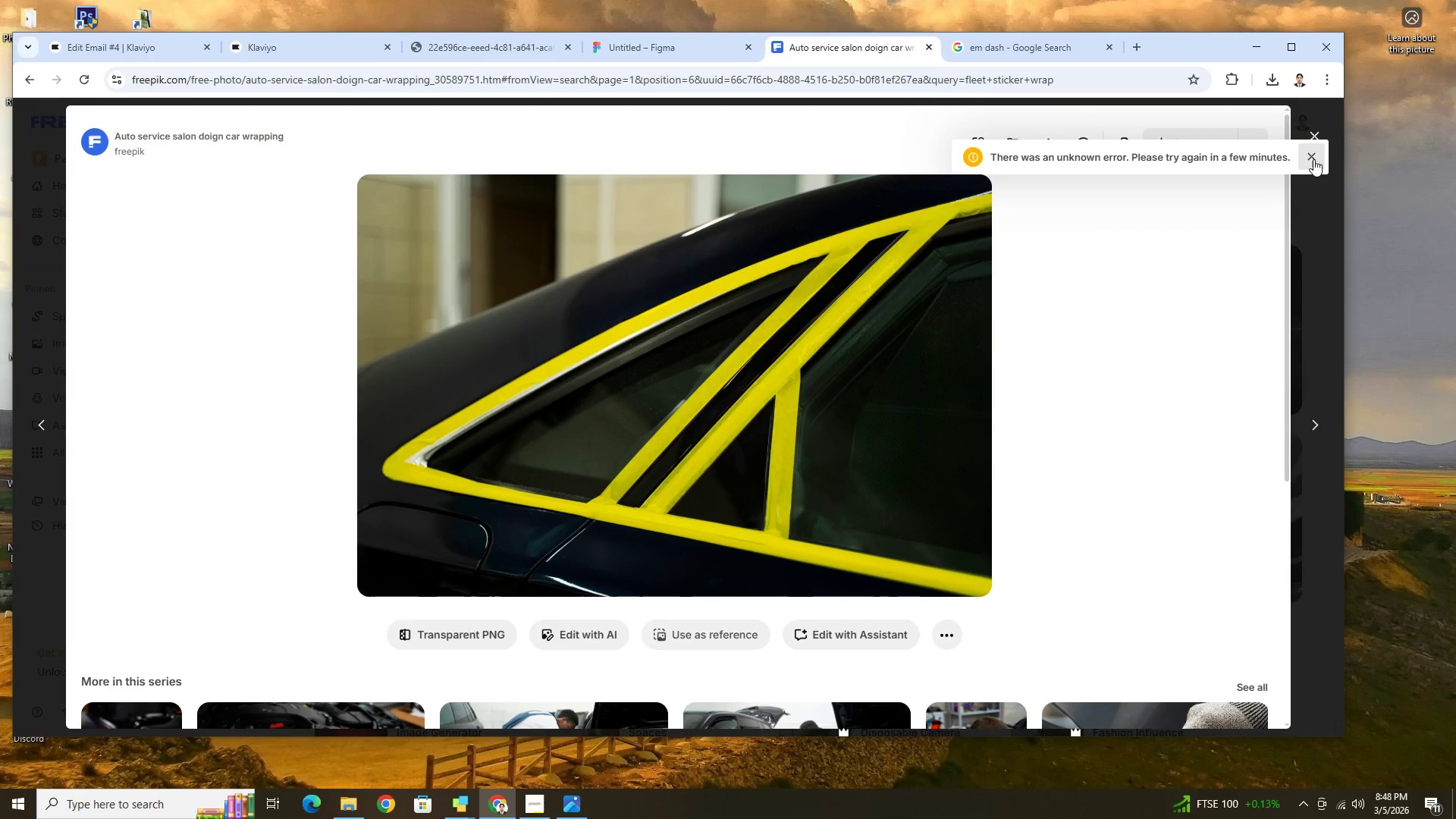 
left_click([1317, 158])
 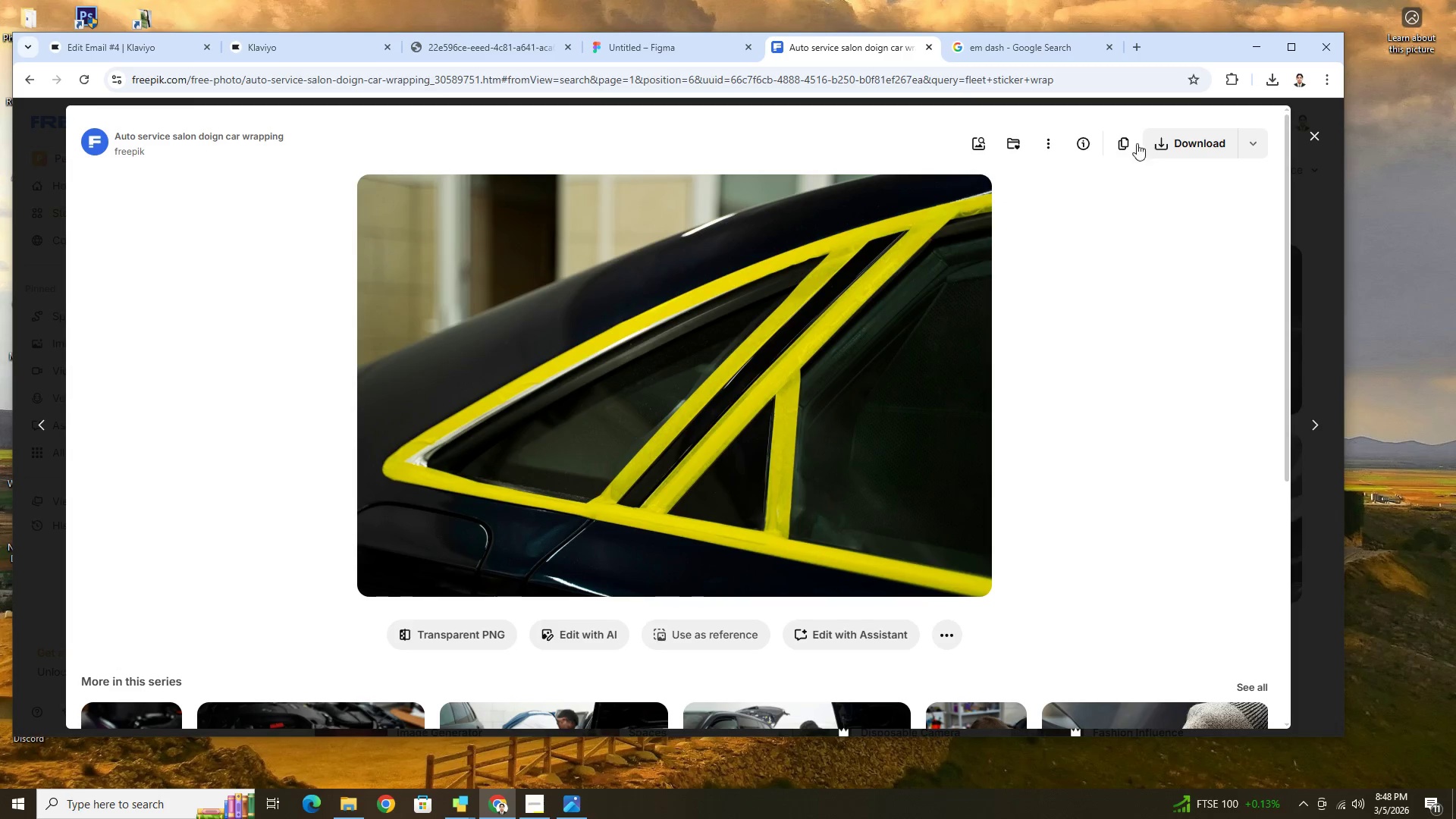 
left_click([1129, 141])
 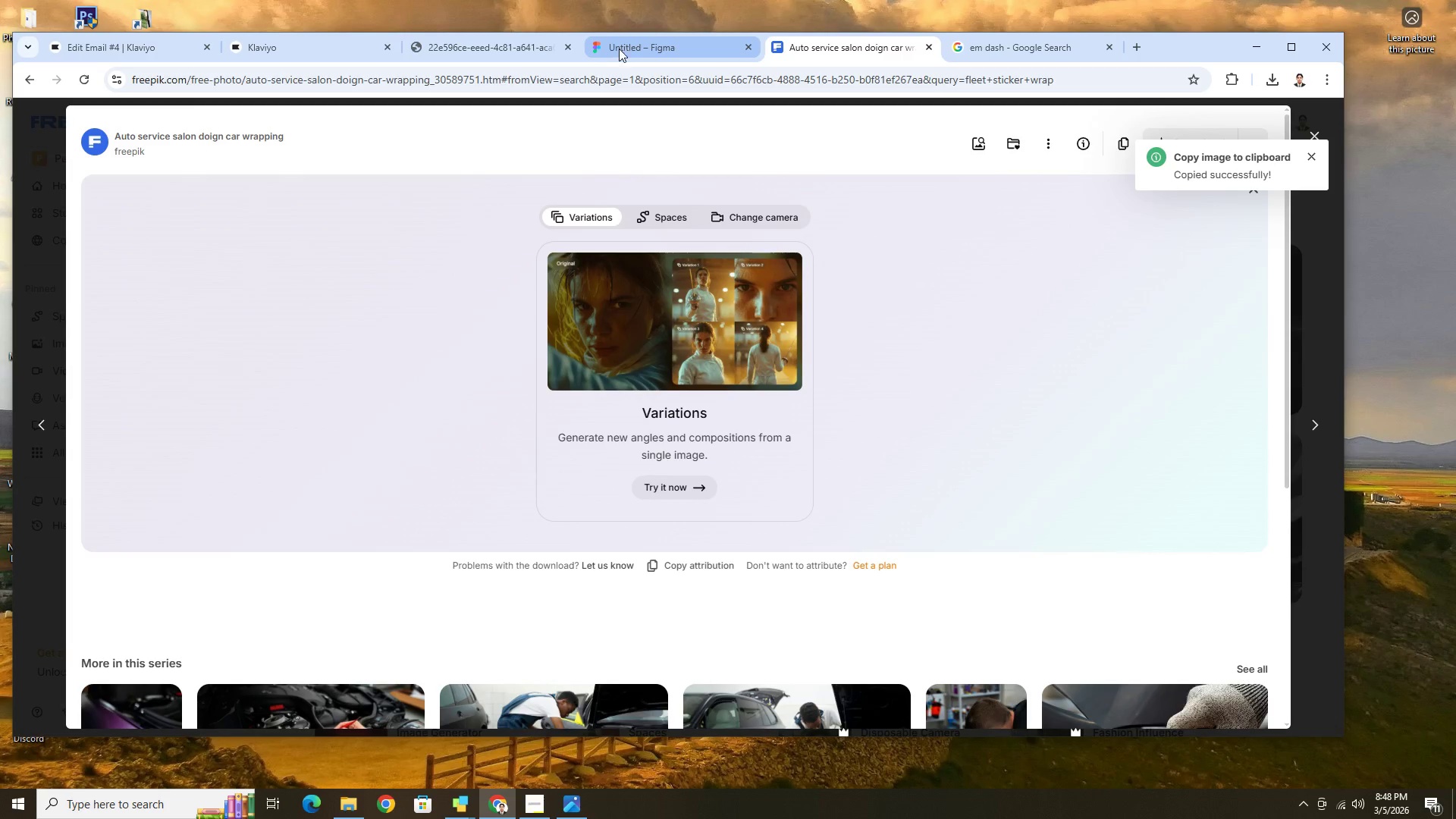 
left_click([651, 43])
 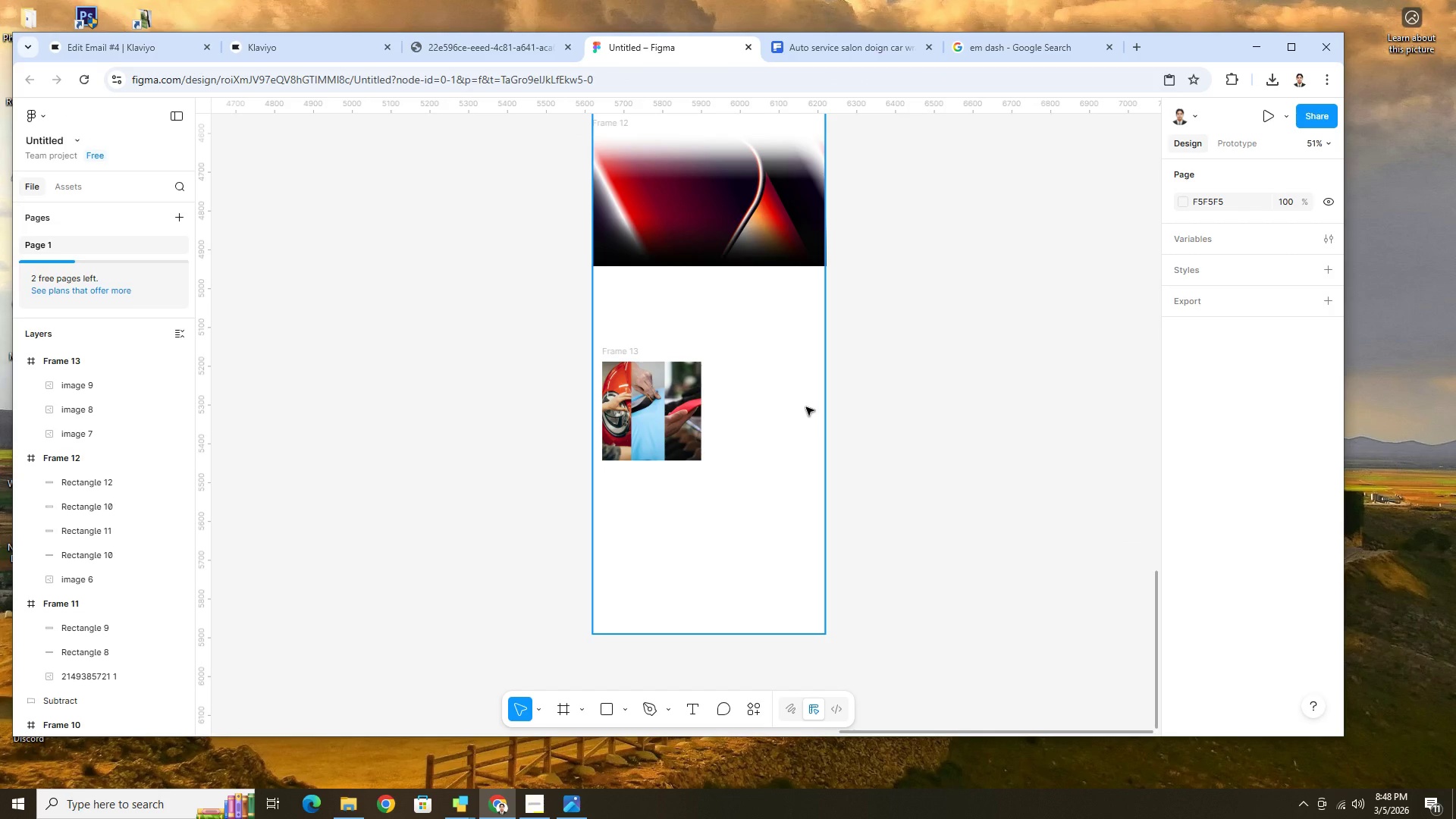 
left_click([865, 397])
 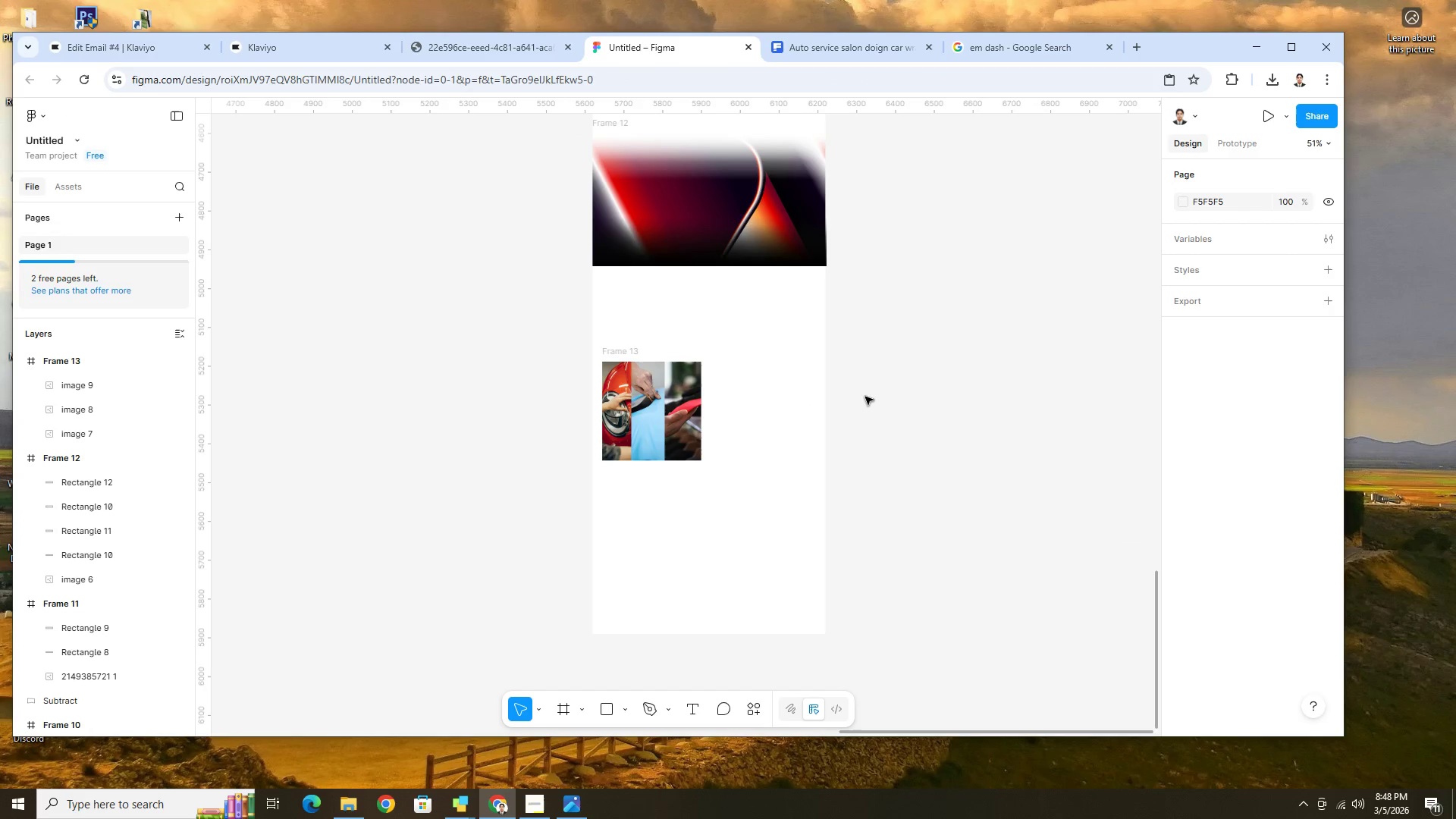 
key(Control+ControlLeft)
 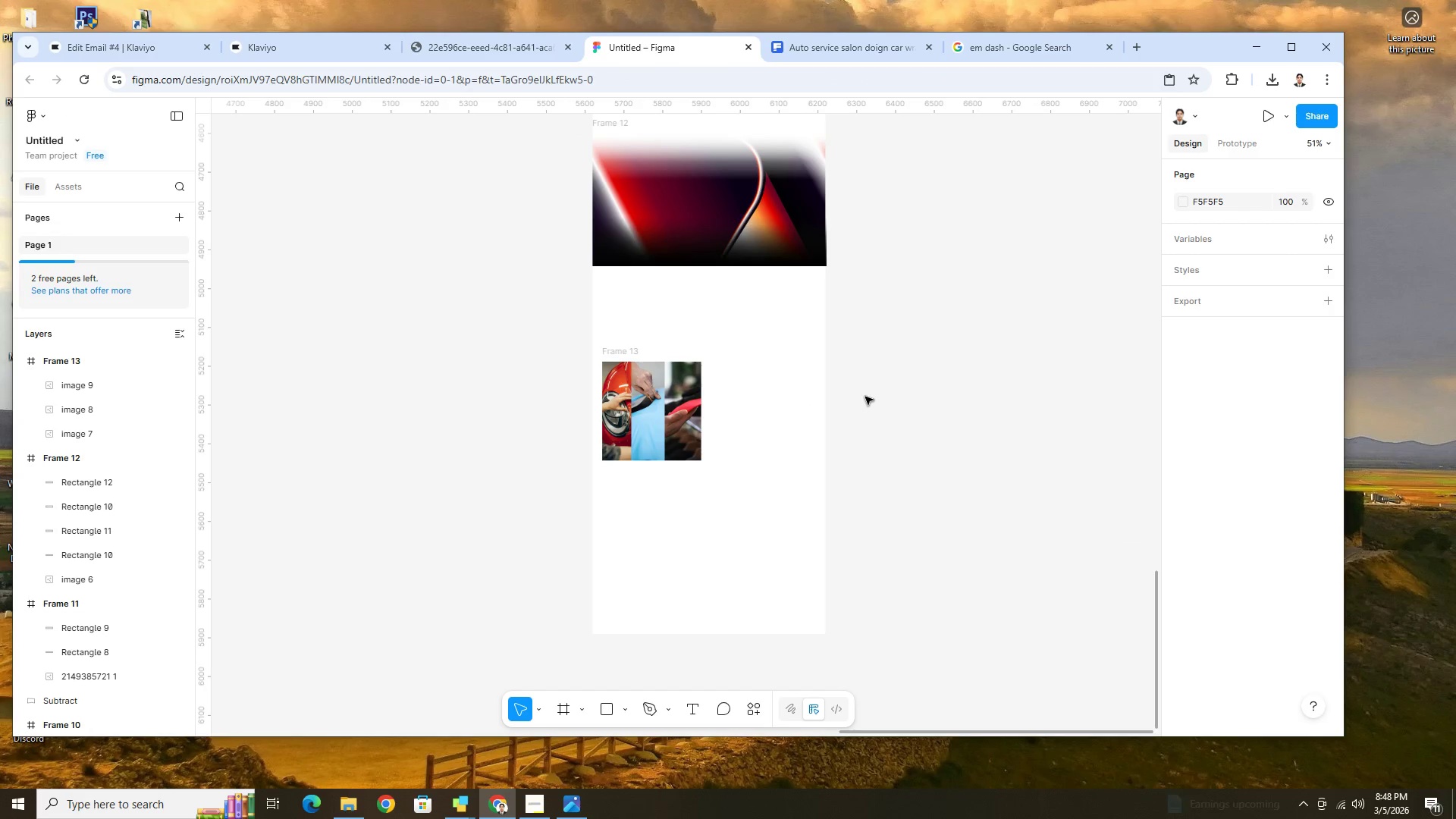 
key(Control+V)
 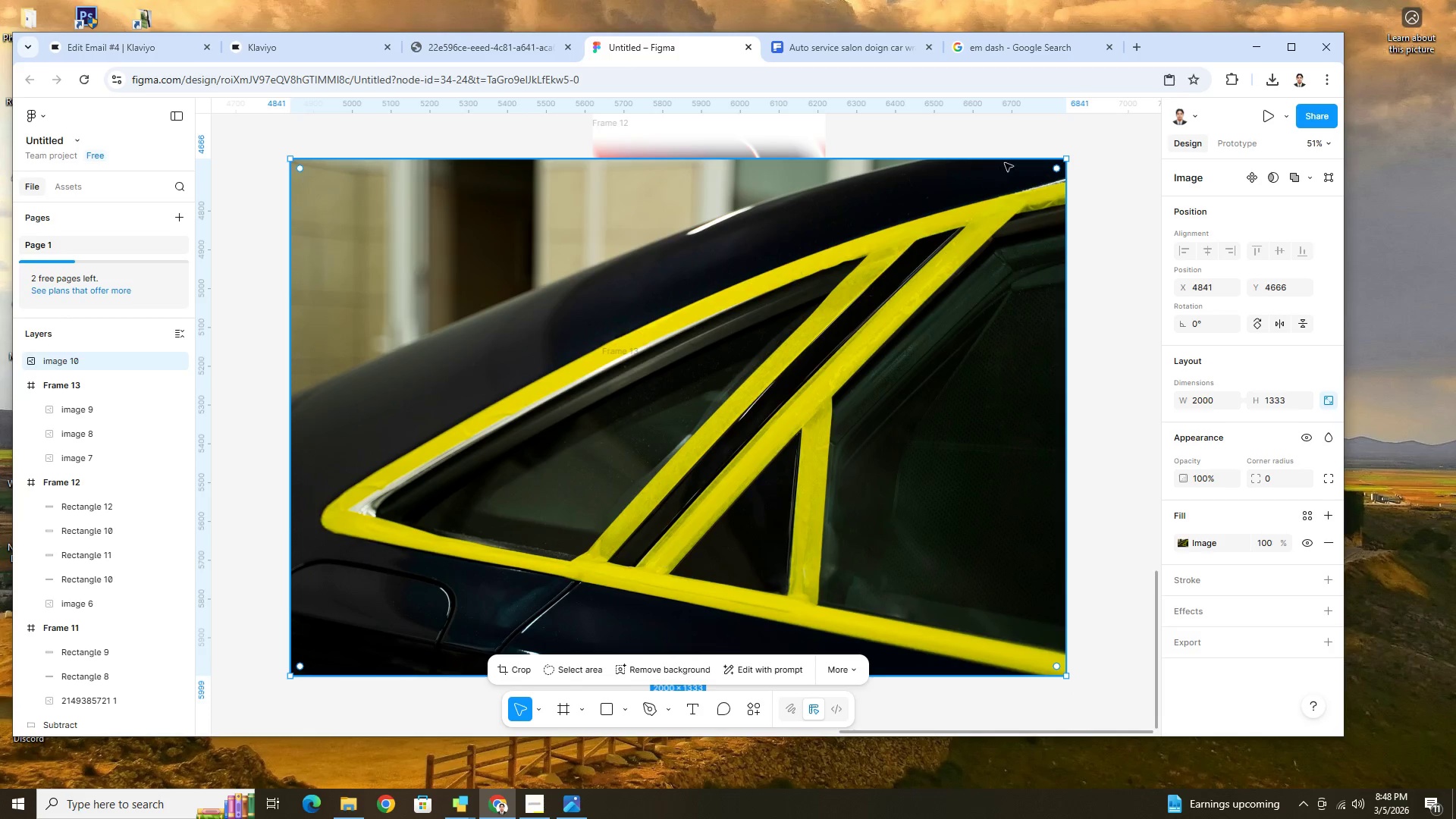 
hold_key(key=ControlLeft, duration=0.61)
 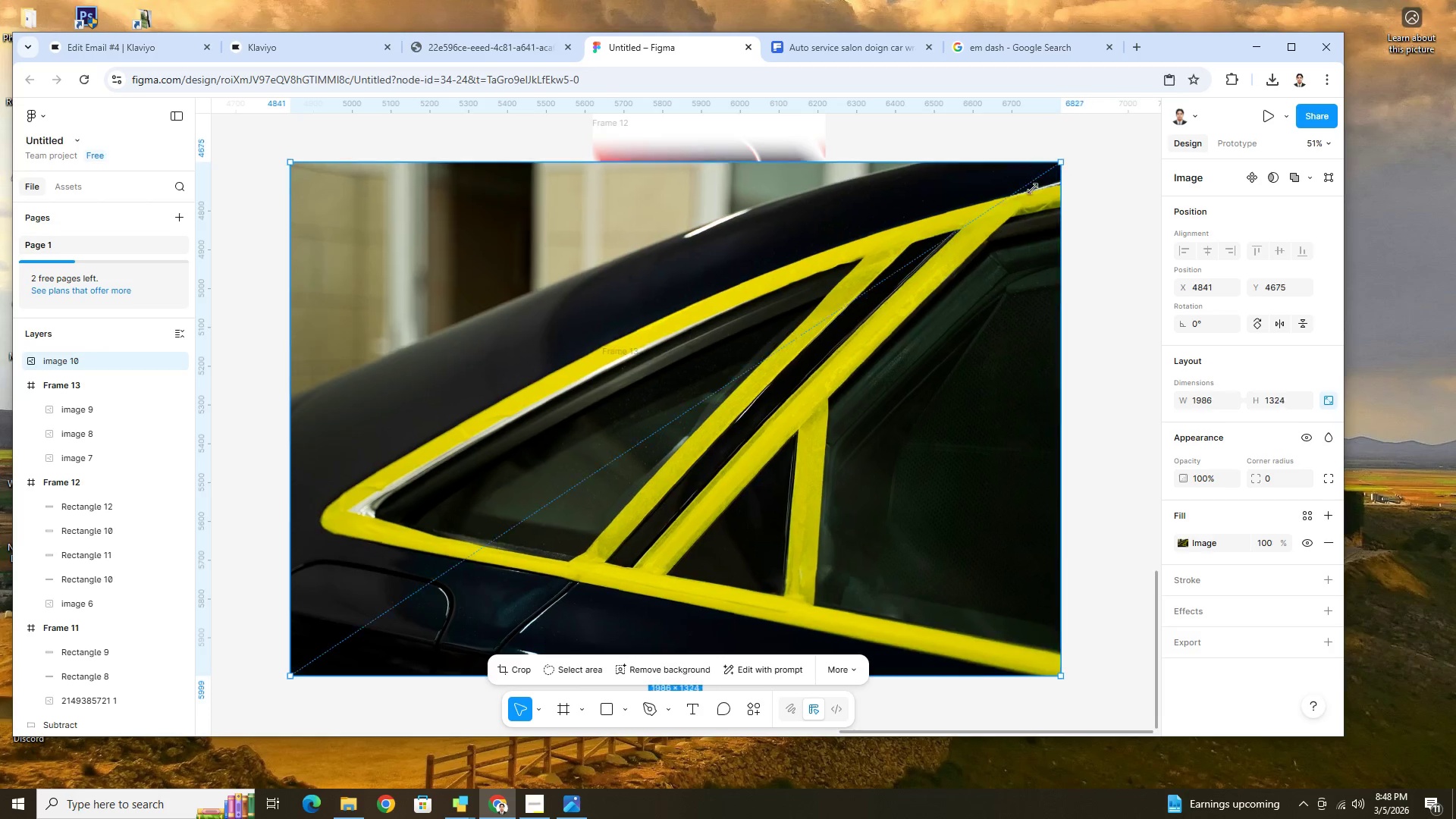 
hold_key(key=ControlLeft, duration=2.27)
hold_key(key=ShiftLeft, duration=1.5)
left_click_drag(start_coordinate=[1068, 158], to_coordinate=[631, 484])
 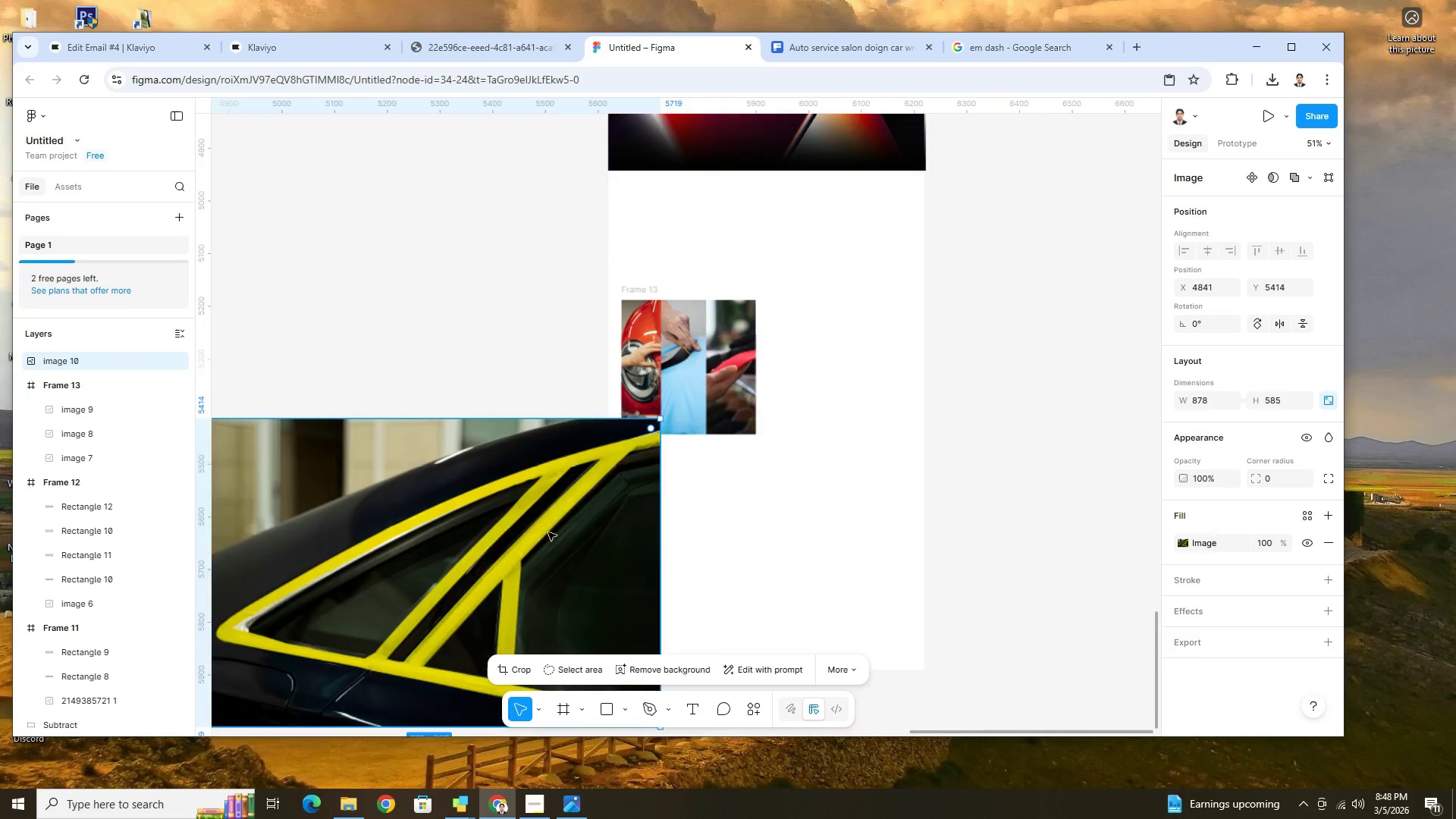 
hold_key(key=ShiftLeft, duration=0.44)
 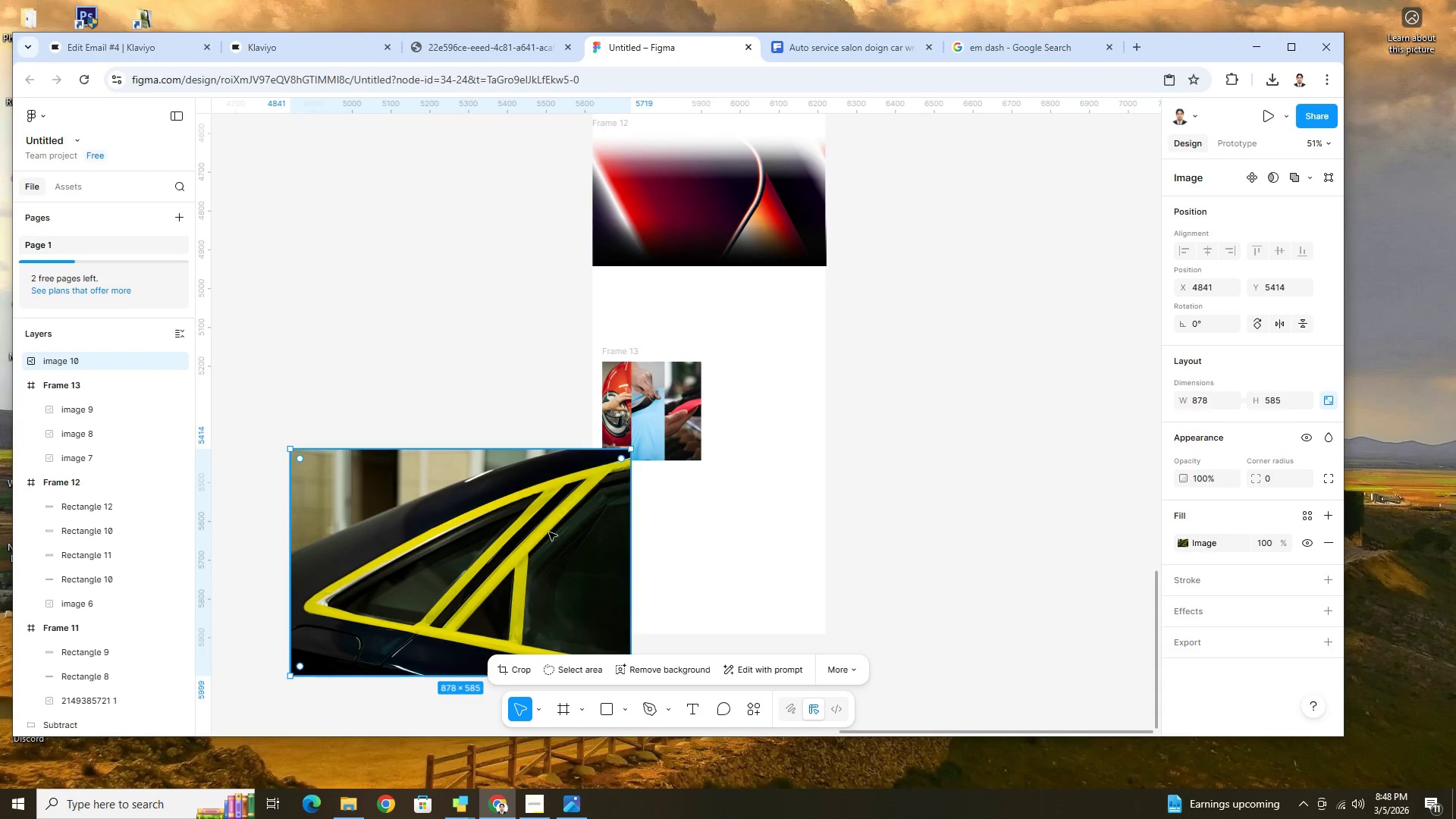 
hold_key(key=ControlLeft, duration=0.38)
scroll: coordinate [548, 532], scroll_direction: up, amount: 5.0
 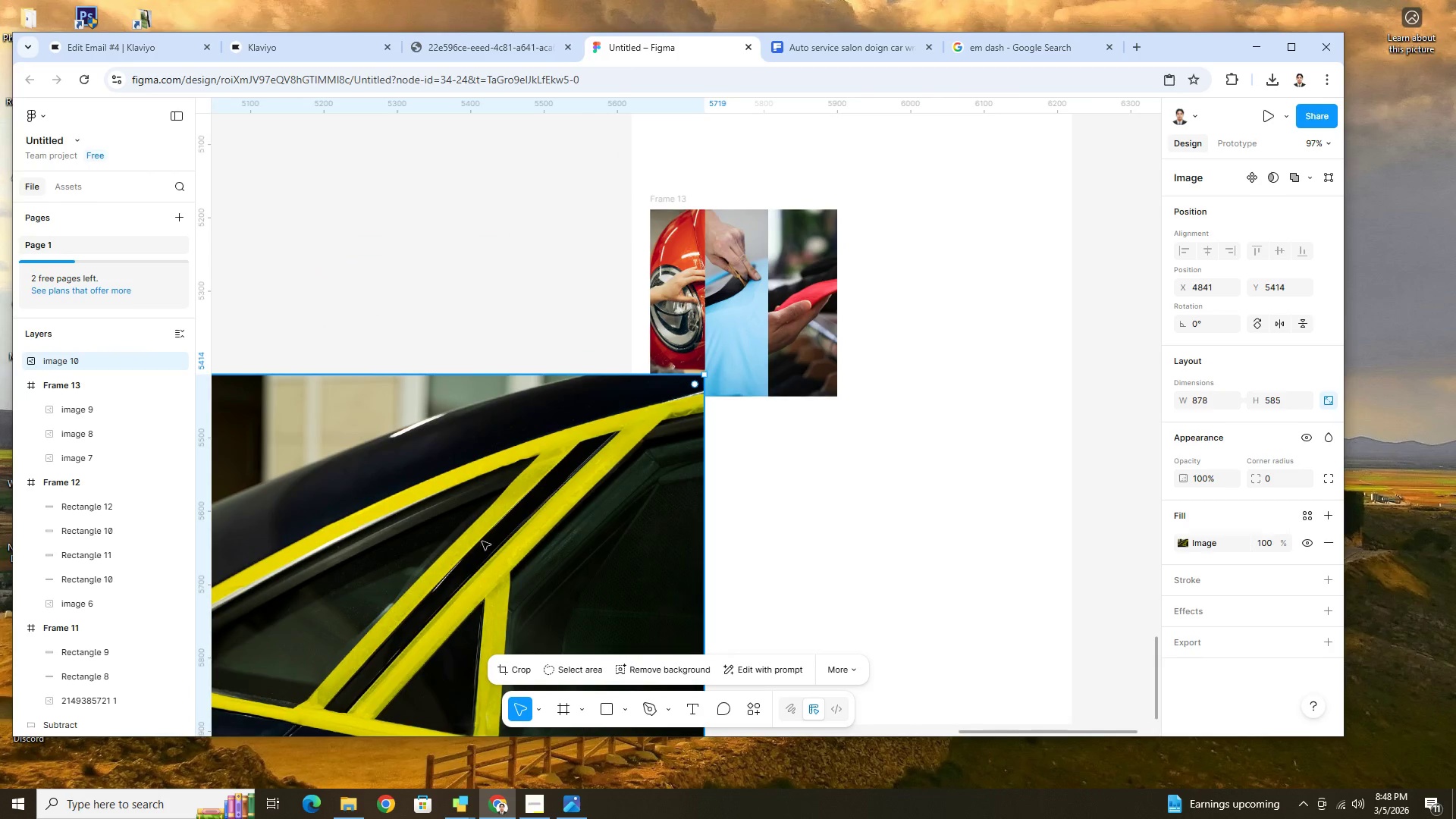 
left_click_drag(start_coordinate=[469, 543], to_coordinate=[954, 290])
 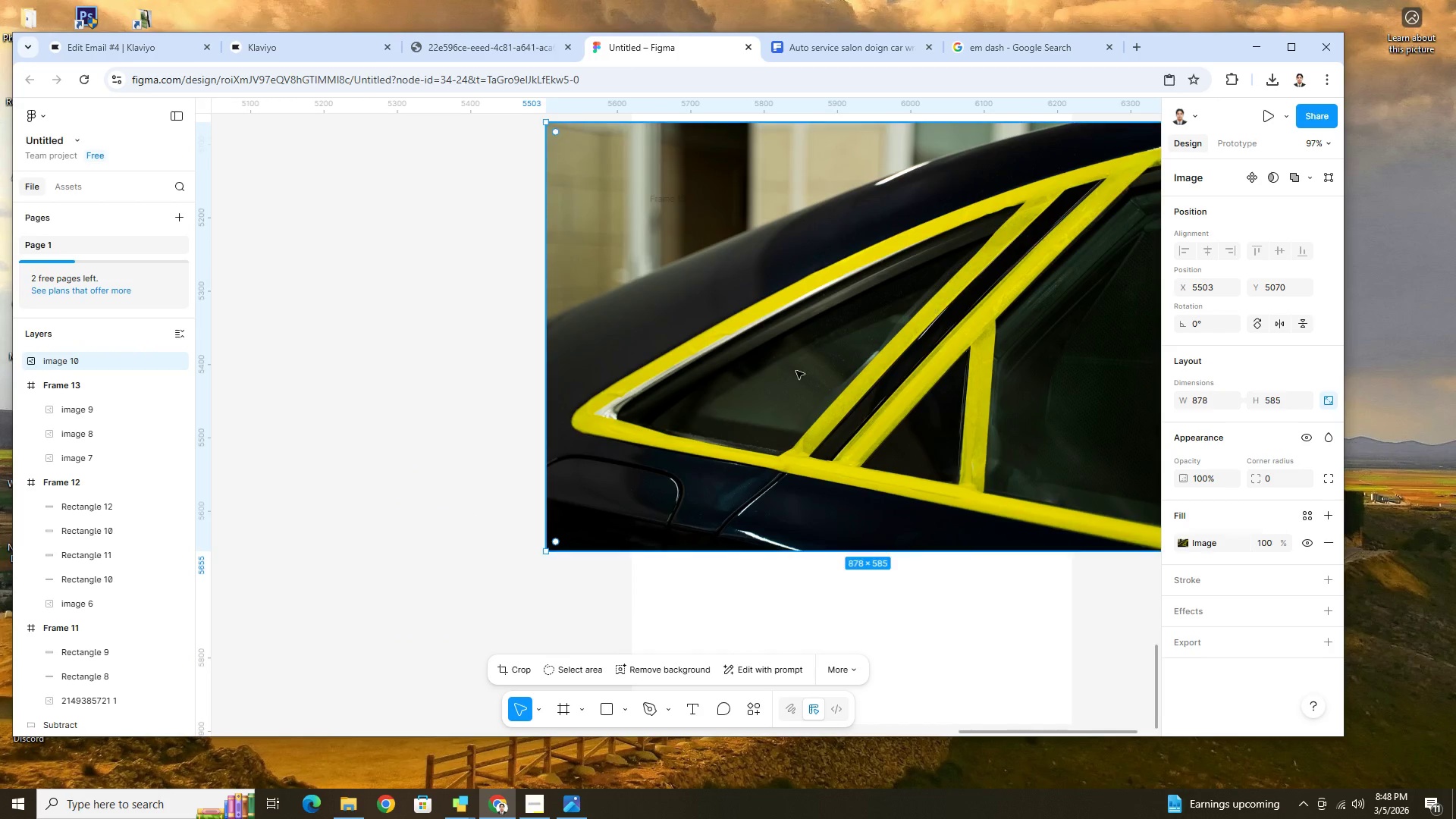 
key(Control+ControlLeft)
 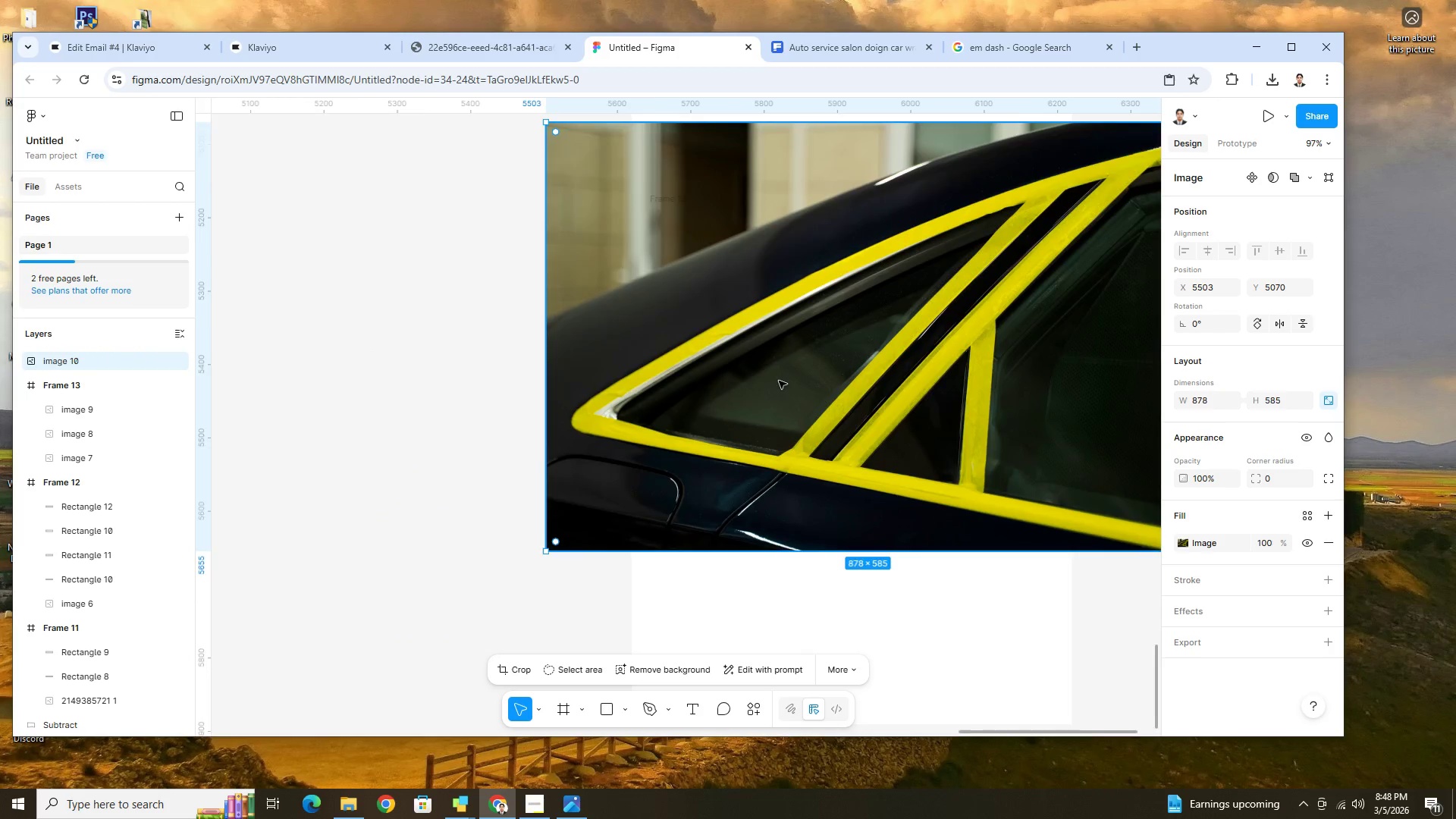 
scroll: coordinate [779, 381], scroll_direction: up, amount: 4.0
 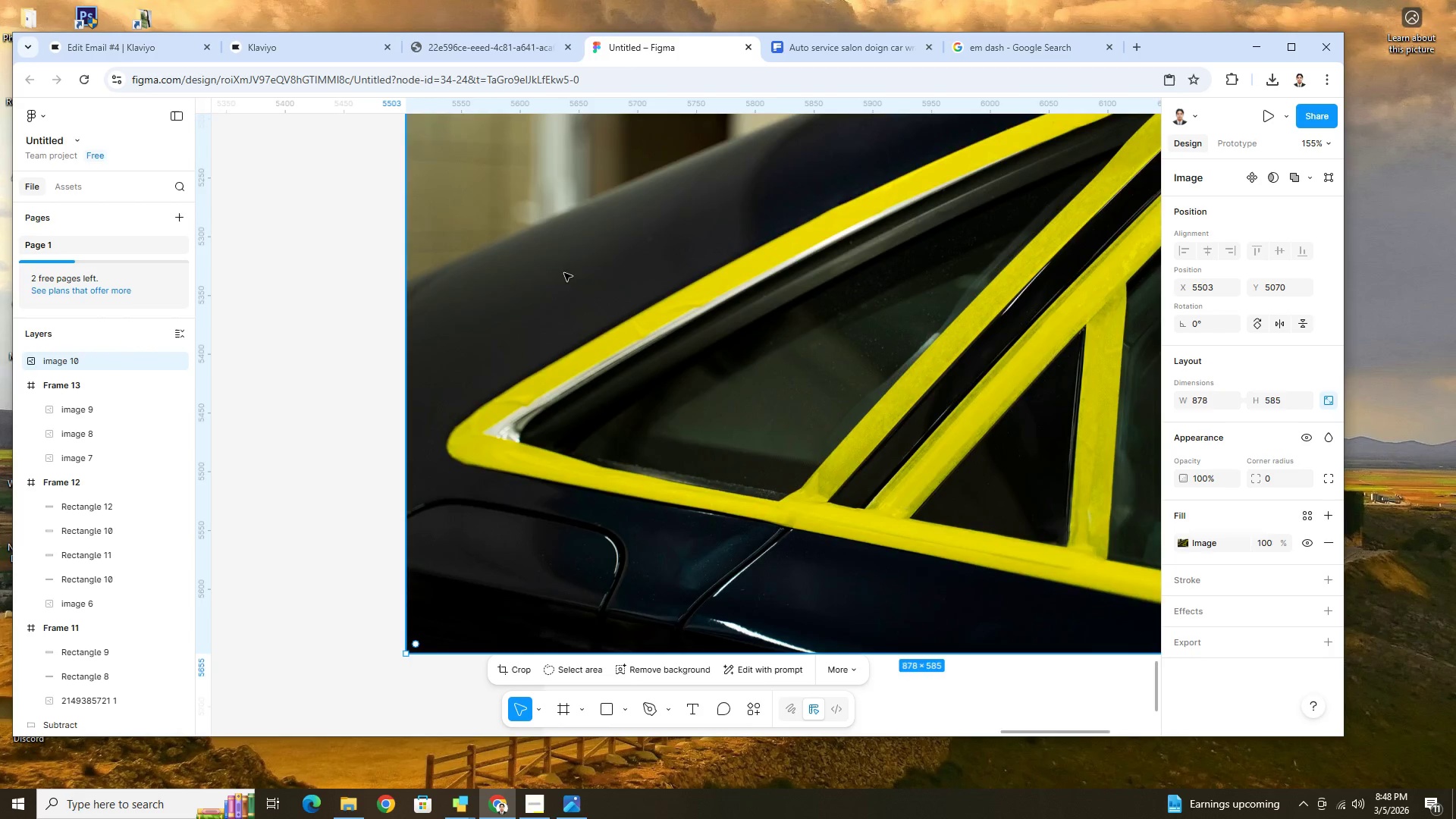 
hold_key(key=ControlLeft, duration=0.64)
scroll: coordinate [584, 259], scroll_direction: down, amount: 10.0
 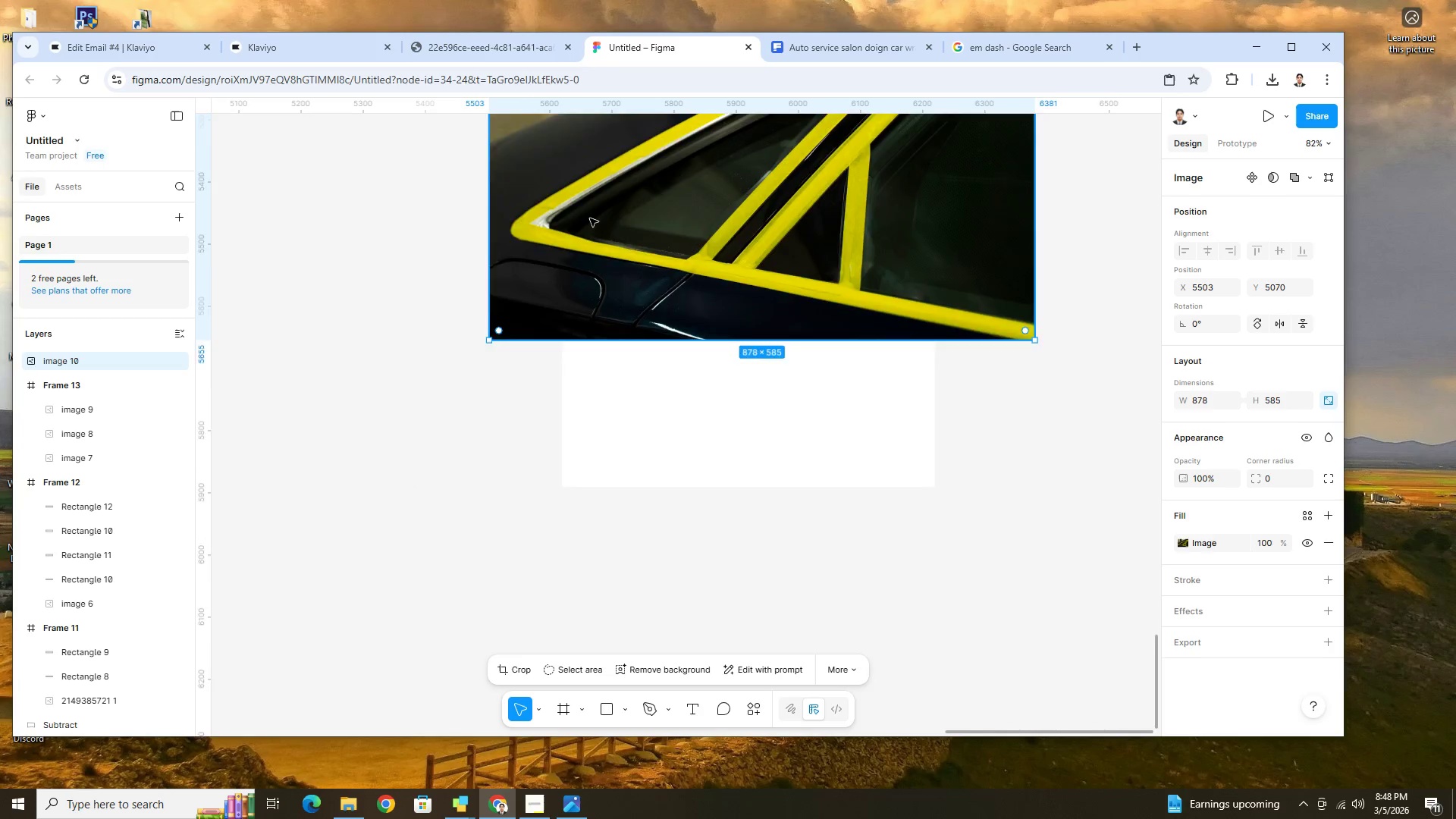 
scroll: coordinate [591, 218], scroll_direction: up, amount: 5.0
 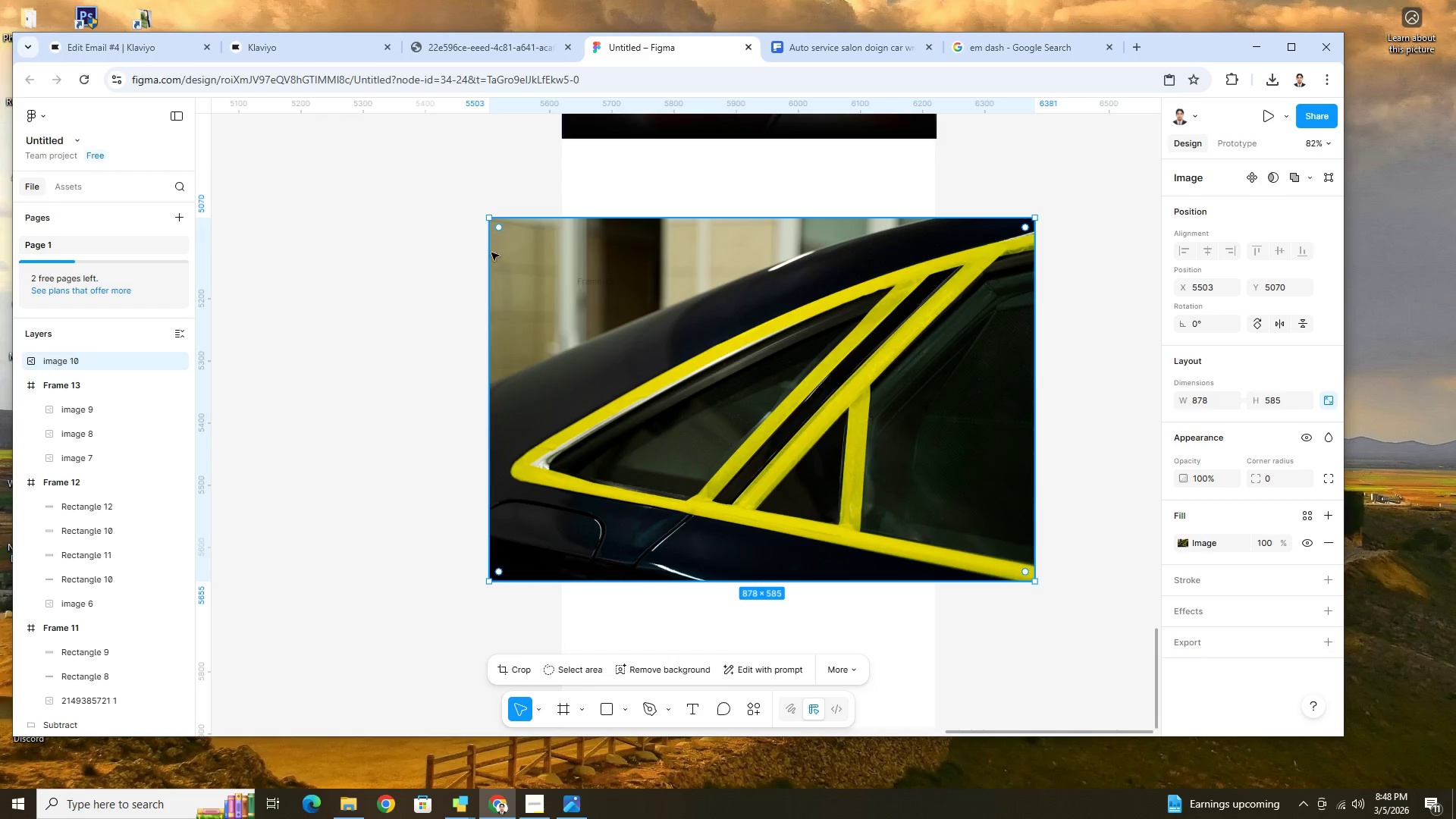 
hold_key(key=ControlLeft, duration=1.5)
left_click_drag(start_coordinate=[491, 218], to_coordinate=[610, 294])
 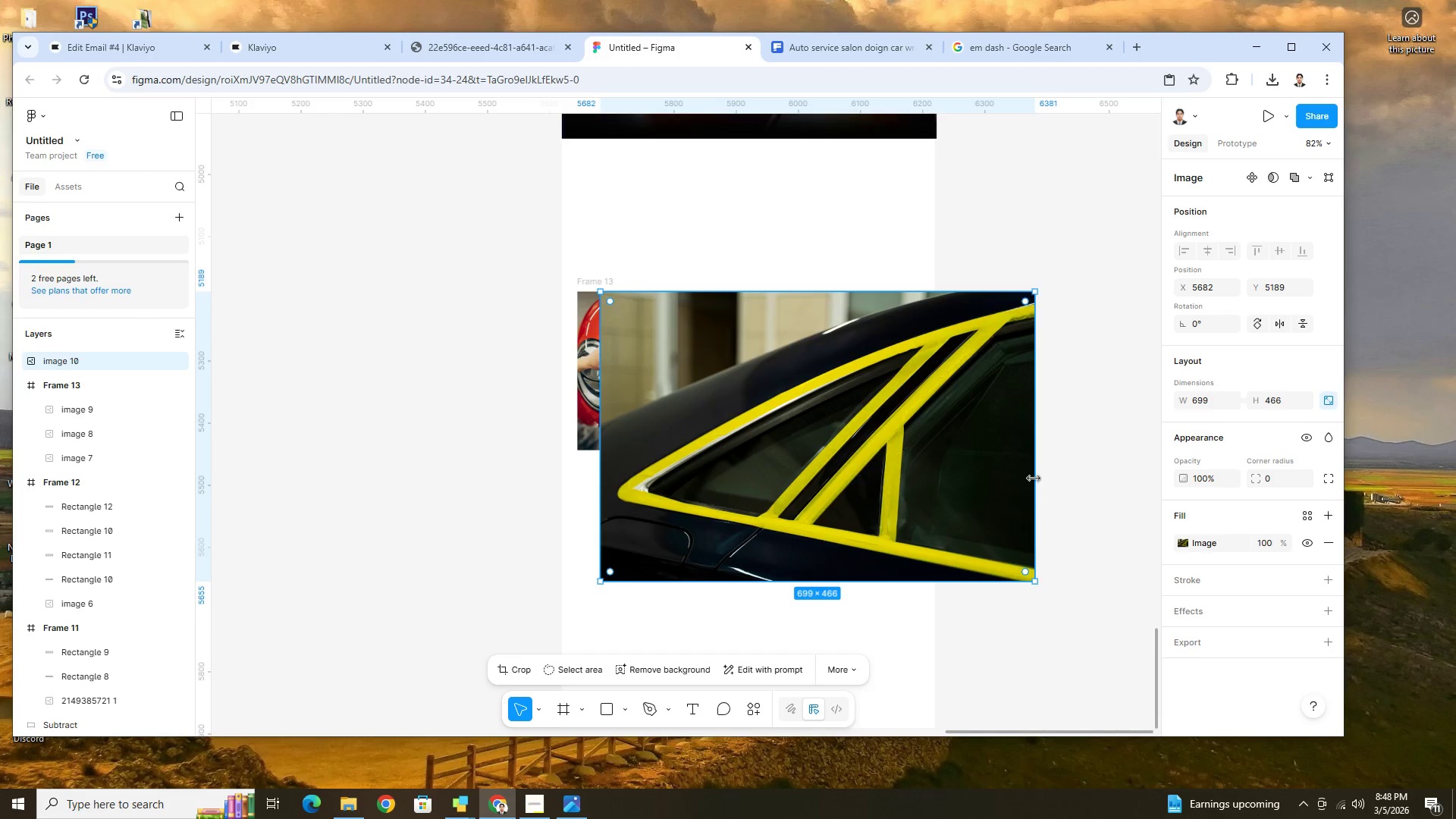 
hold_key(key=ControlLeft, duration=1.52)
 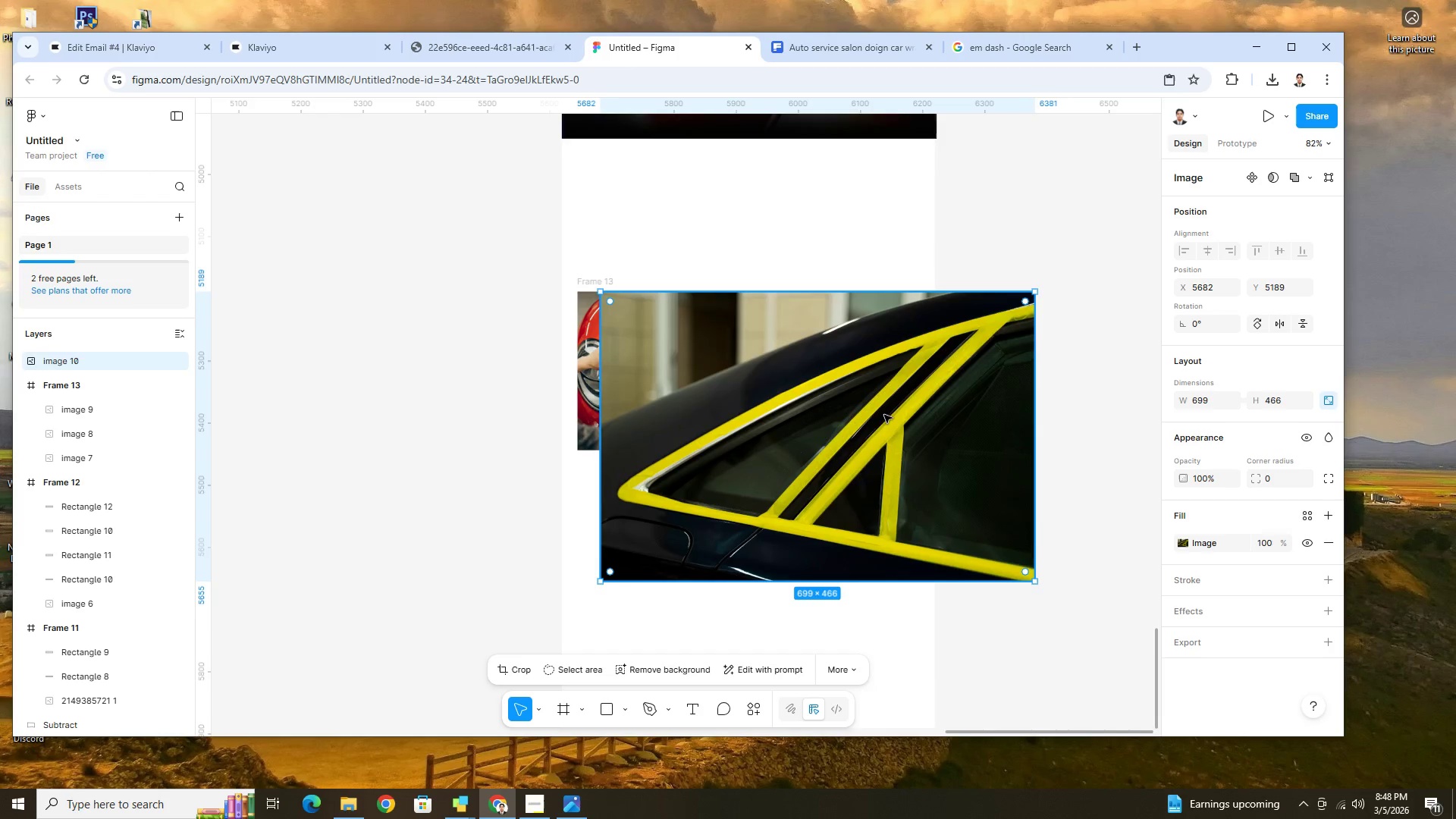 
key(Shift+ShiftLeft)
 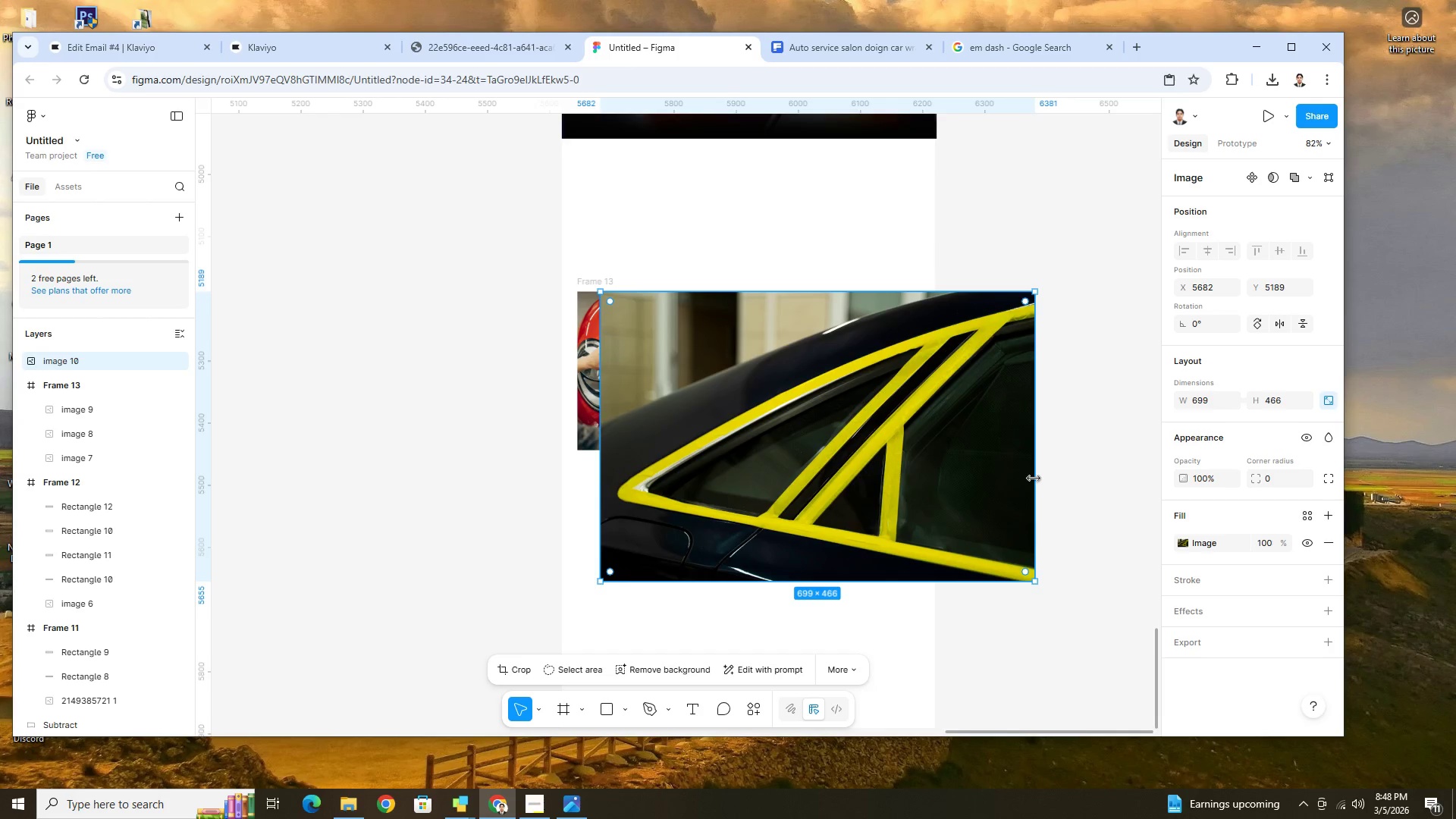 
key(Control+Z)
 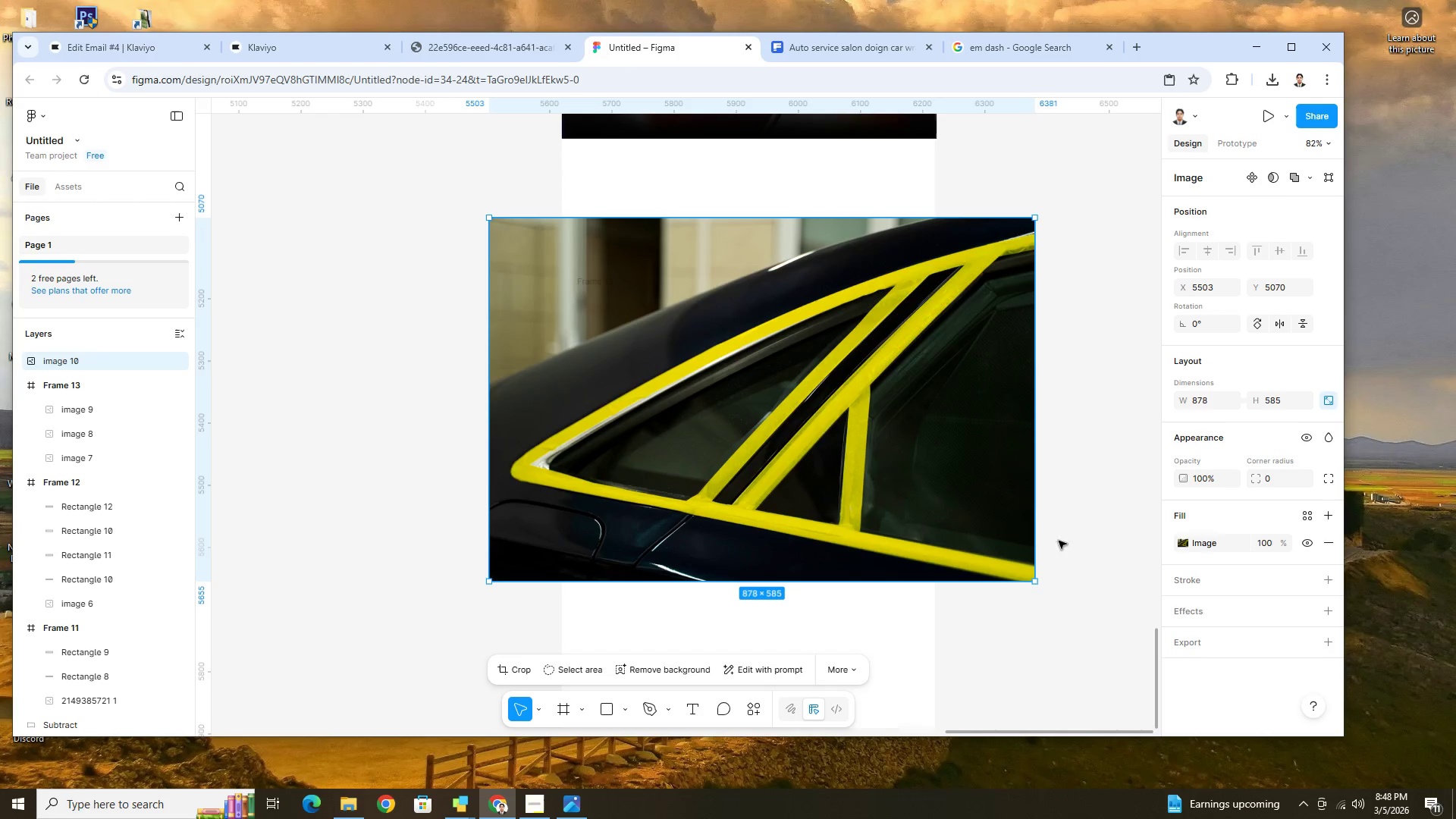 
hold_key(key=ShiftLeft, duration=1.5)
left_click_drag(start_coordinate=[1040, 580], to_coordinate=[790, 448])
 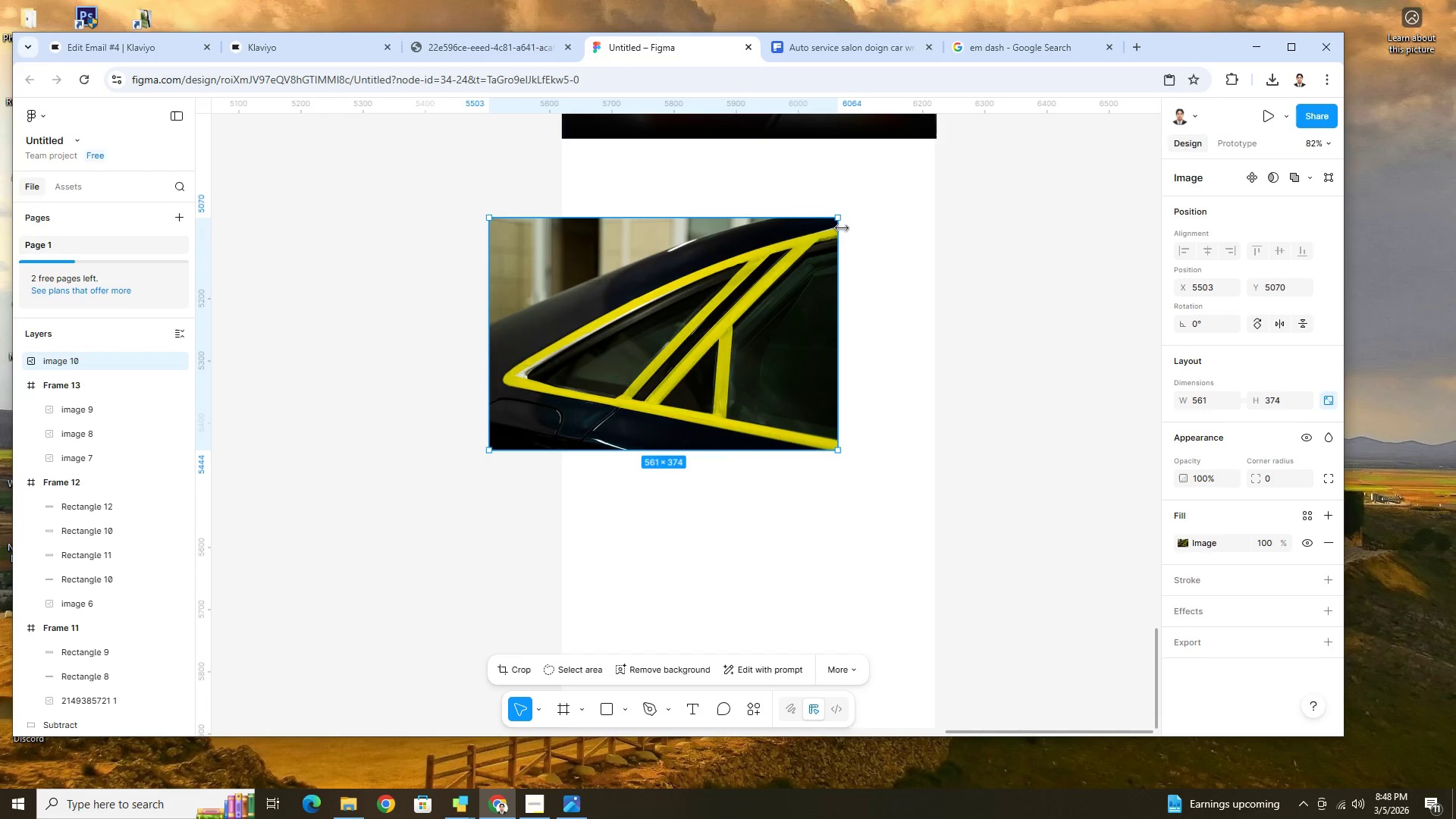 
hold_key(key=ShiftLeft, duration=1.52)
 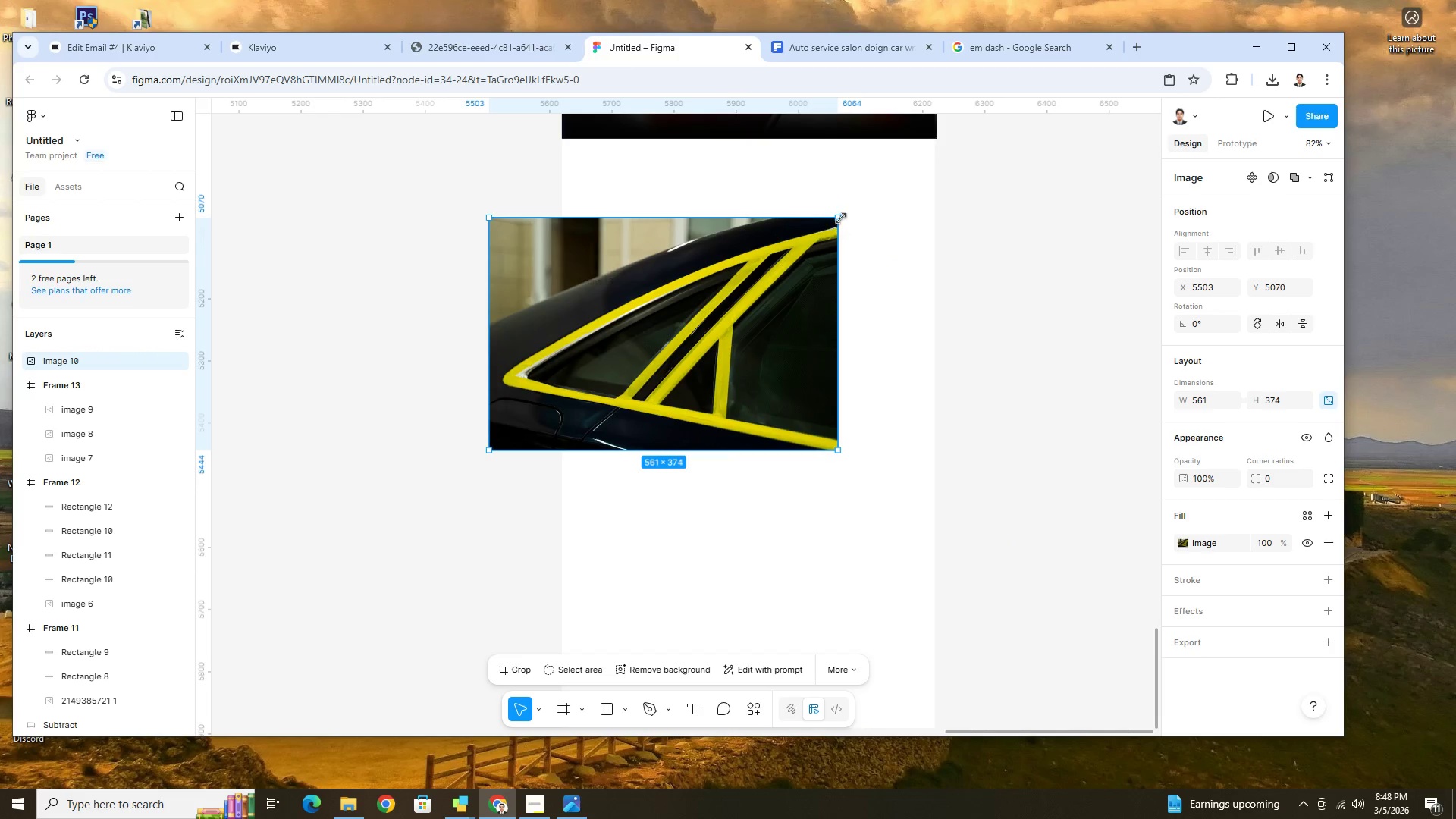 
hold_key(key=ShiftLeft, duration=1.53)
left_click_drag(start_coordinate=[840, 218], to_coordinate=[726, 294])
 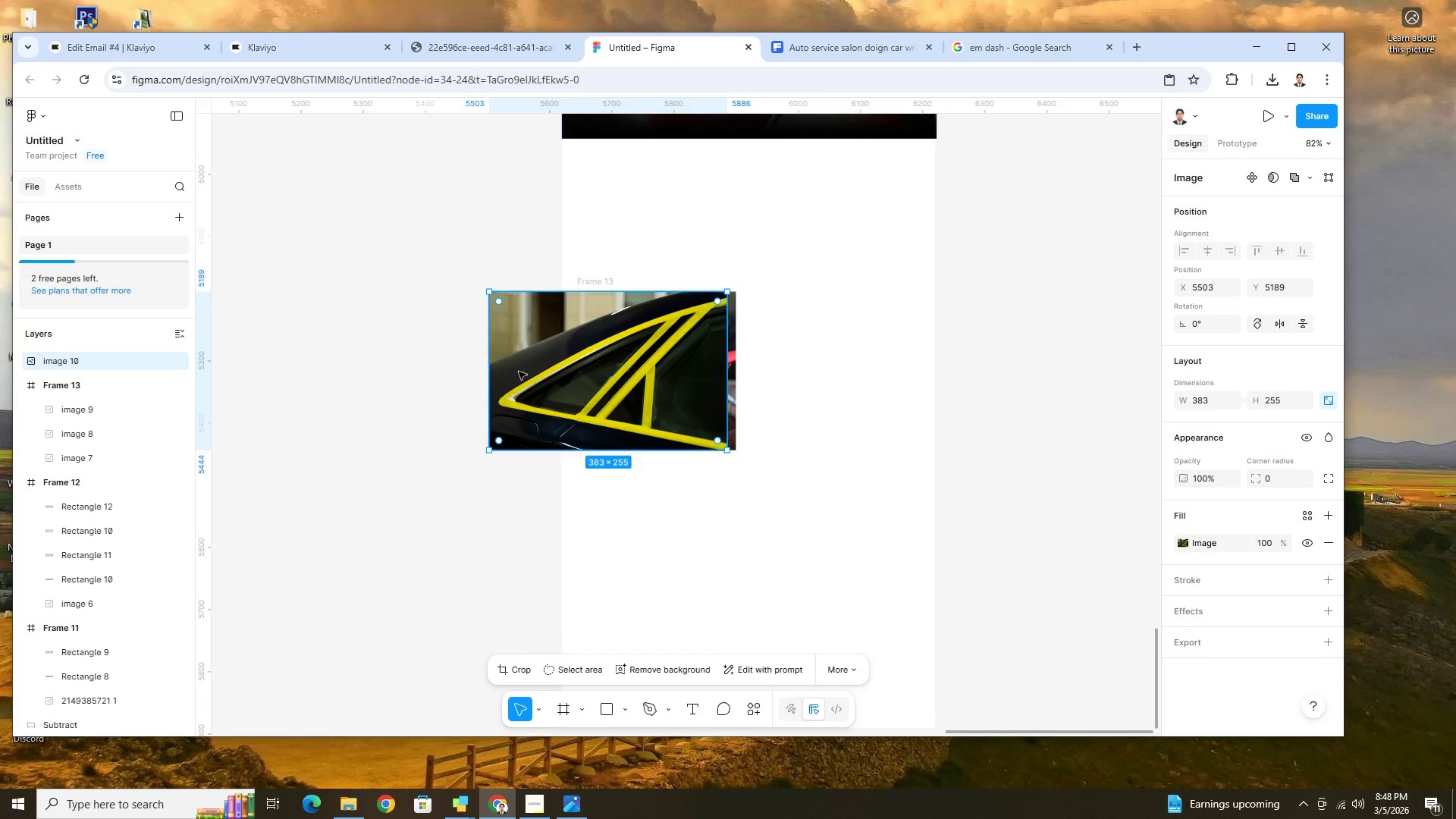 
hold_key(key=ShiftLeft, duration=1.52)
 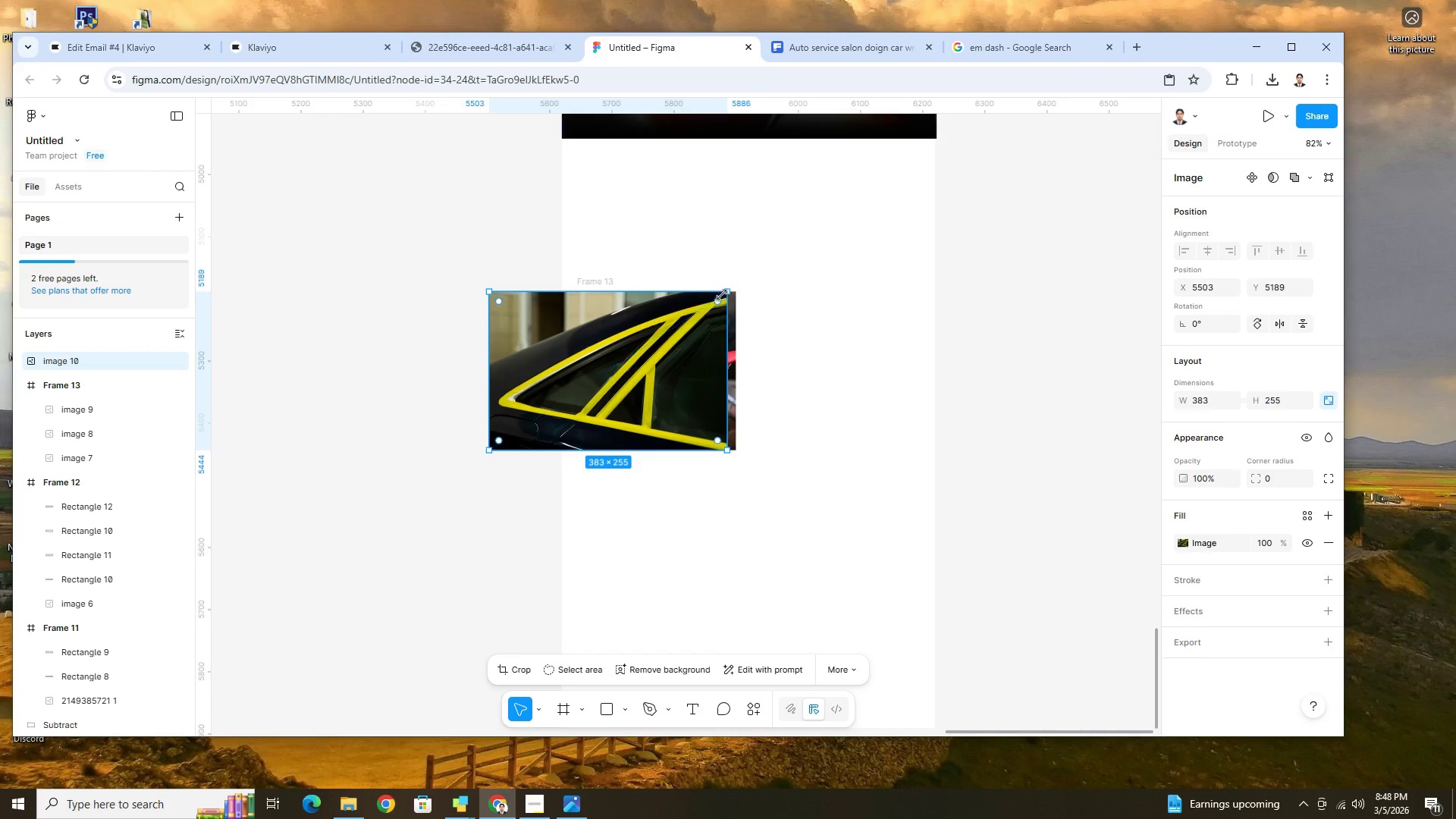 
hold_key(key=ShiftLeft, duration=0.72)
 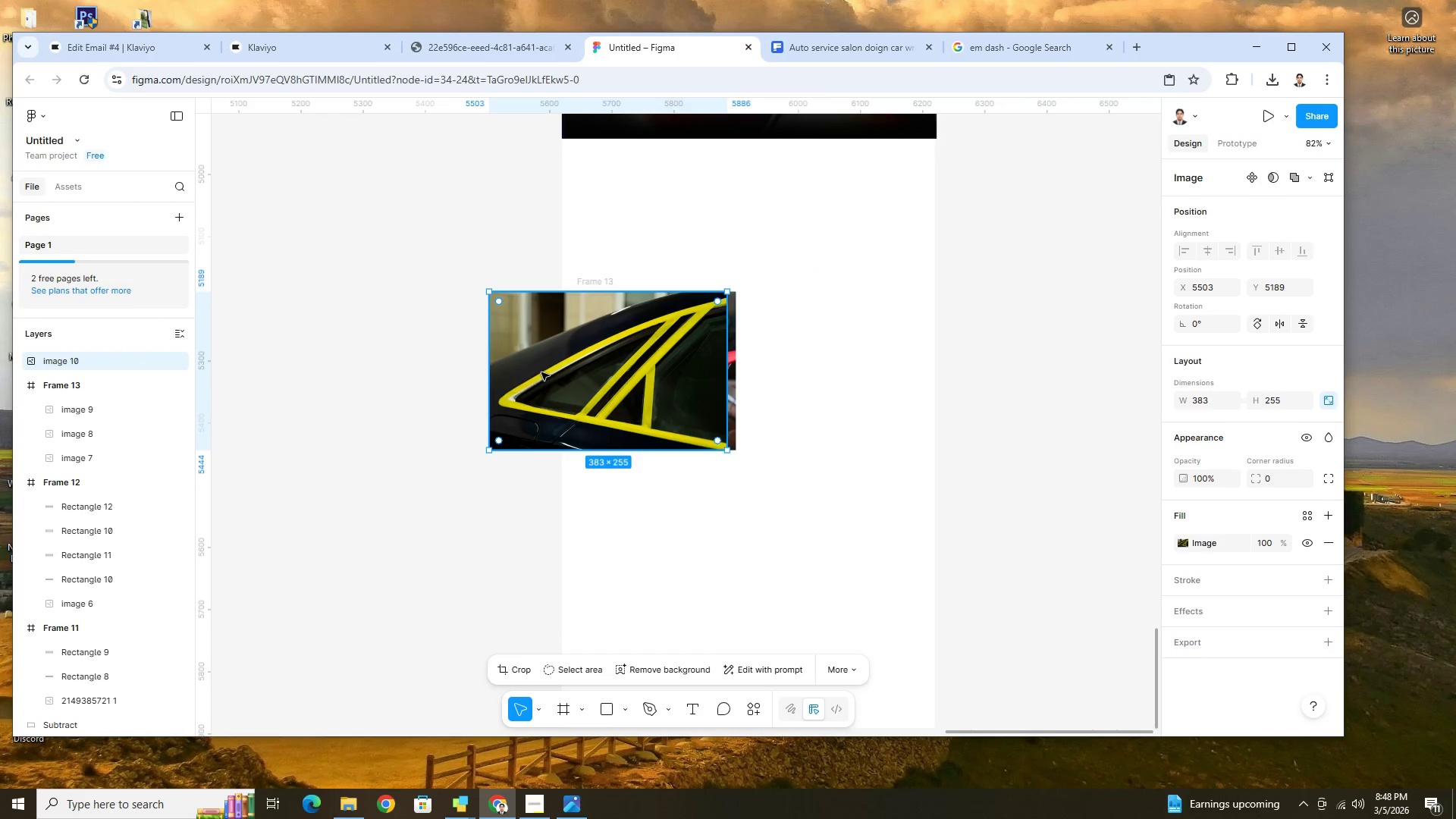 
left_click_drag(start_coordinate=[93, 366], to_coordinate=[100, 418])
 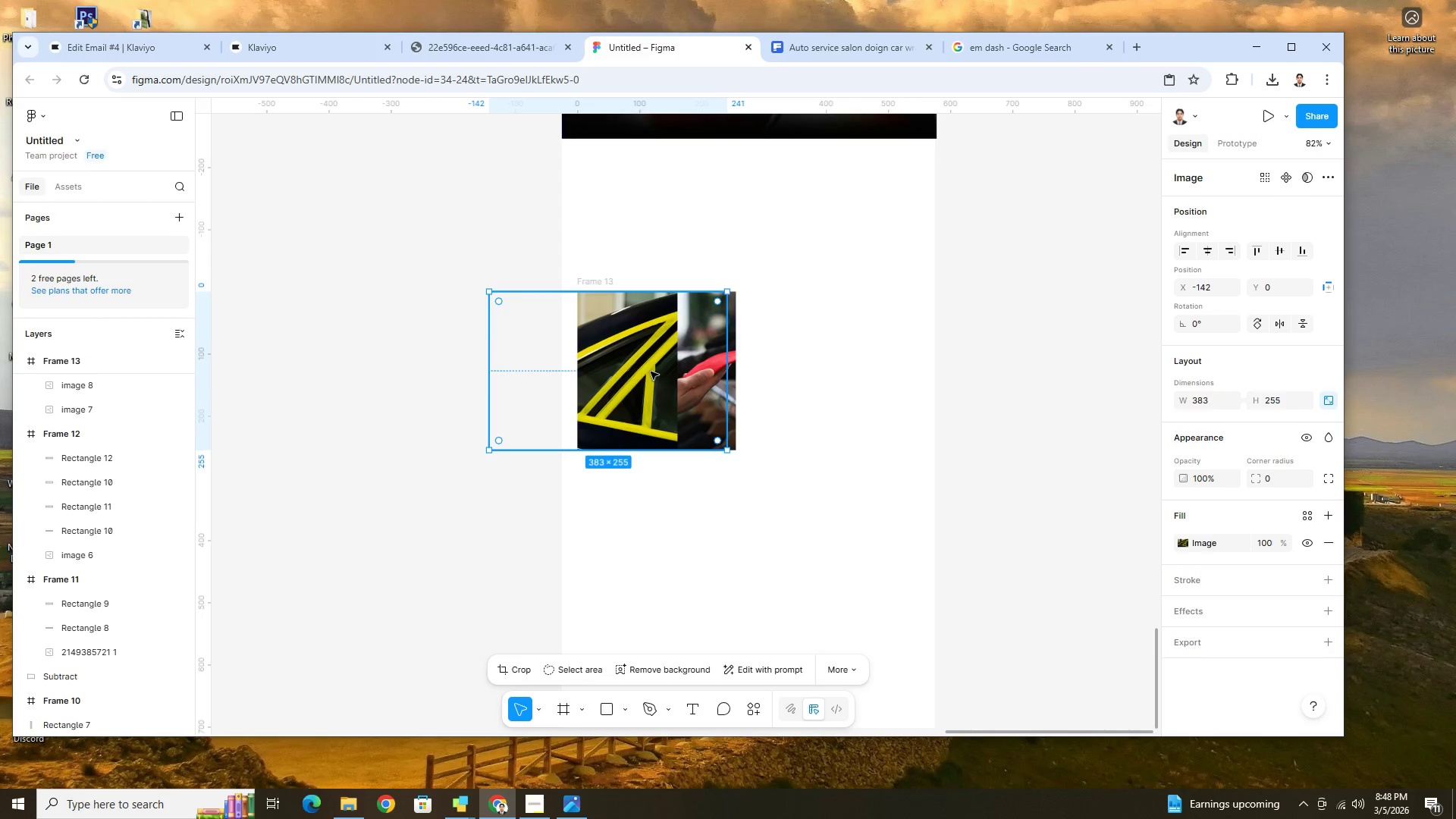 
left_click_drag(start_coordinate=[647, 372], to_coordinate=[721, 371])
 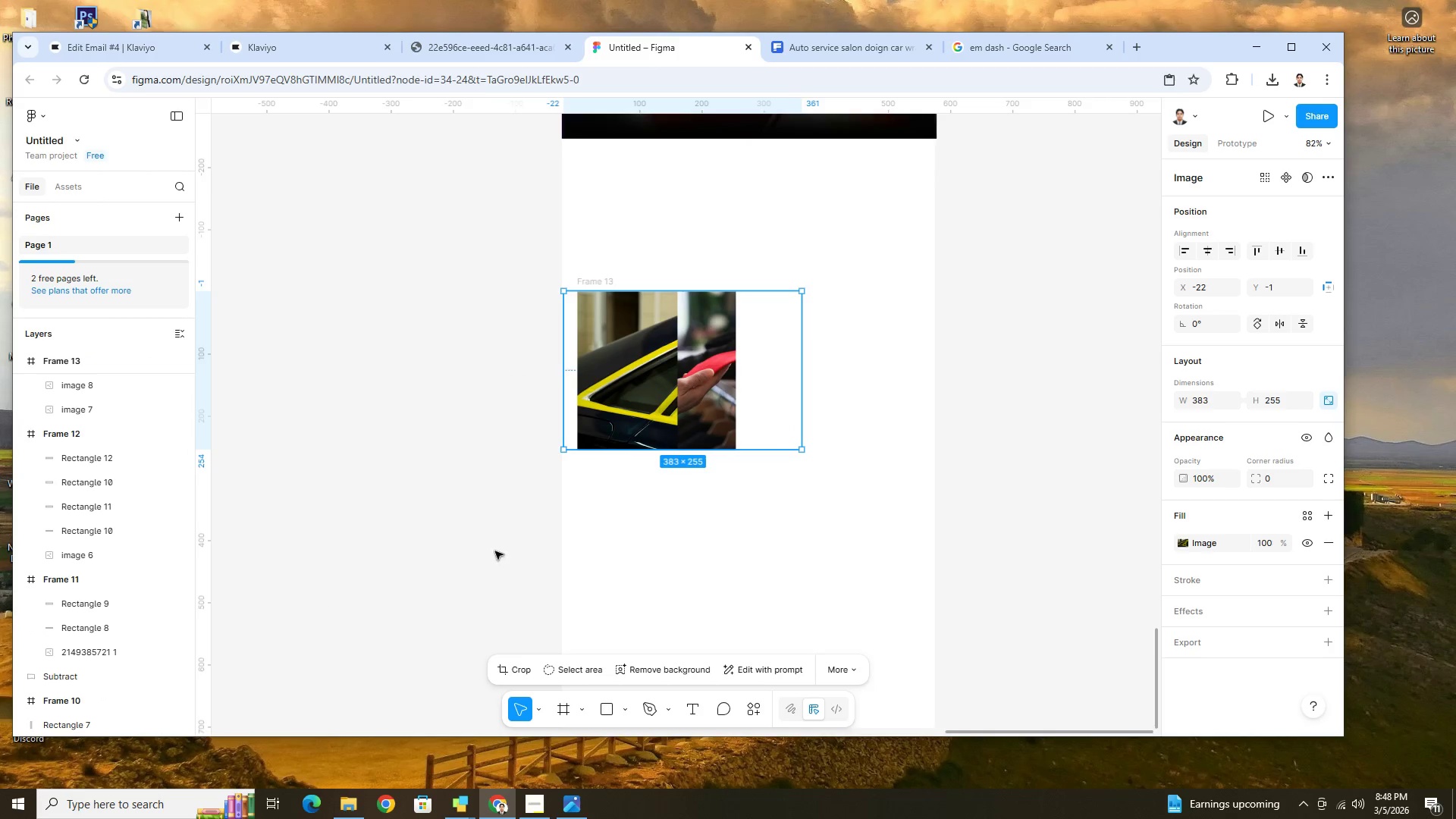 
left_click([647, 357])
 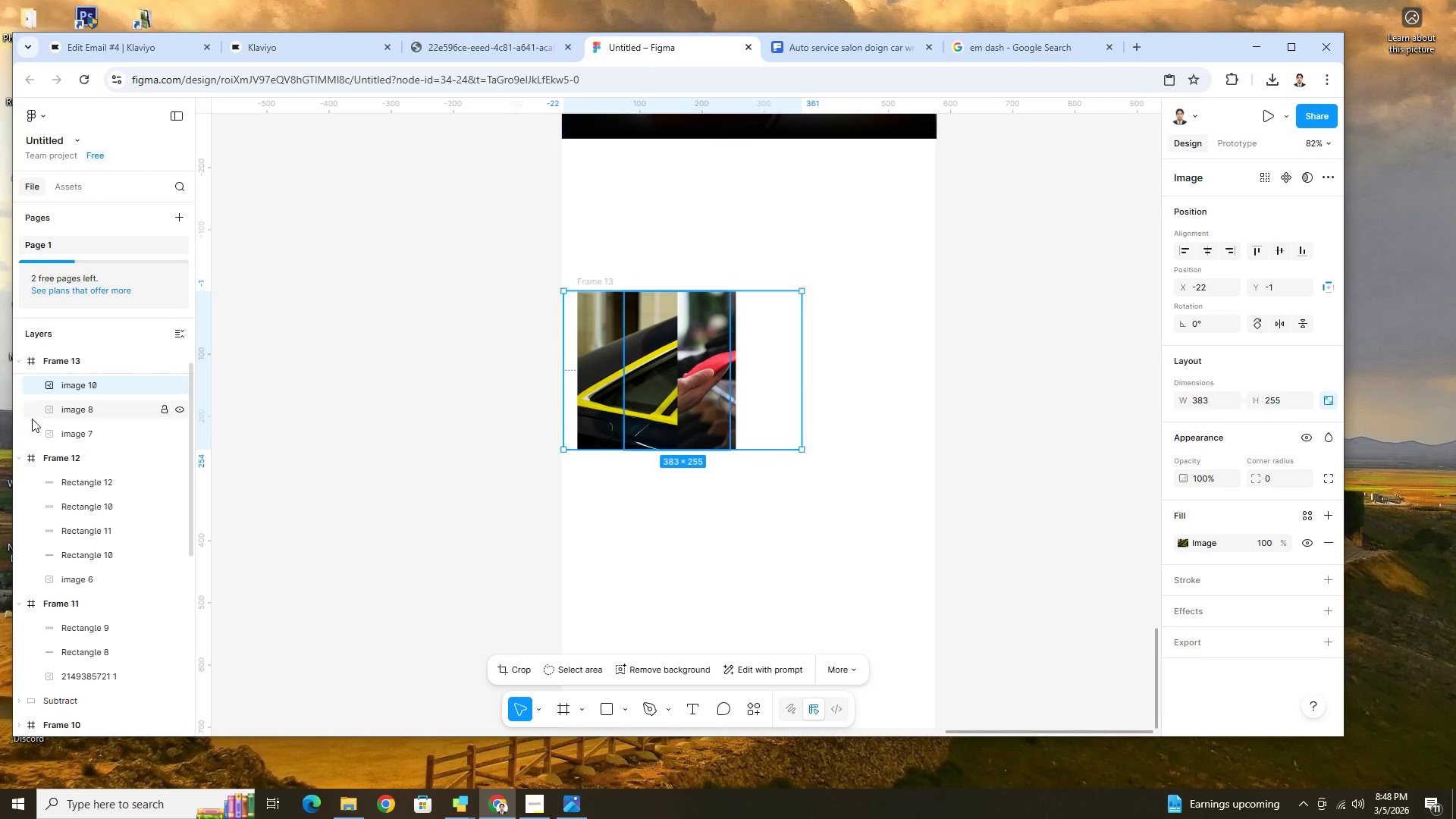 
scroll: coordinate [164, 438], scroll_direction: up, amount: 2.0
 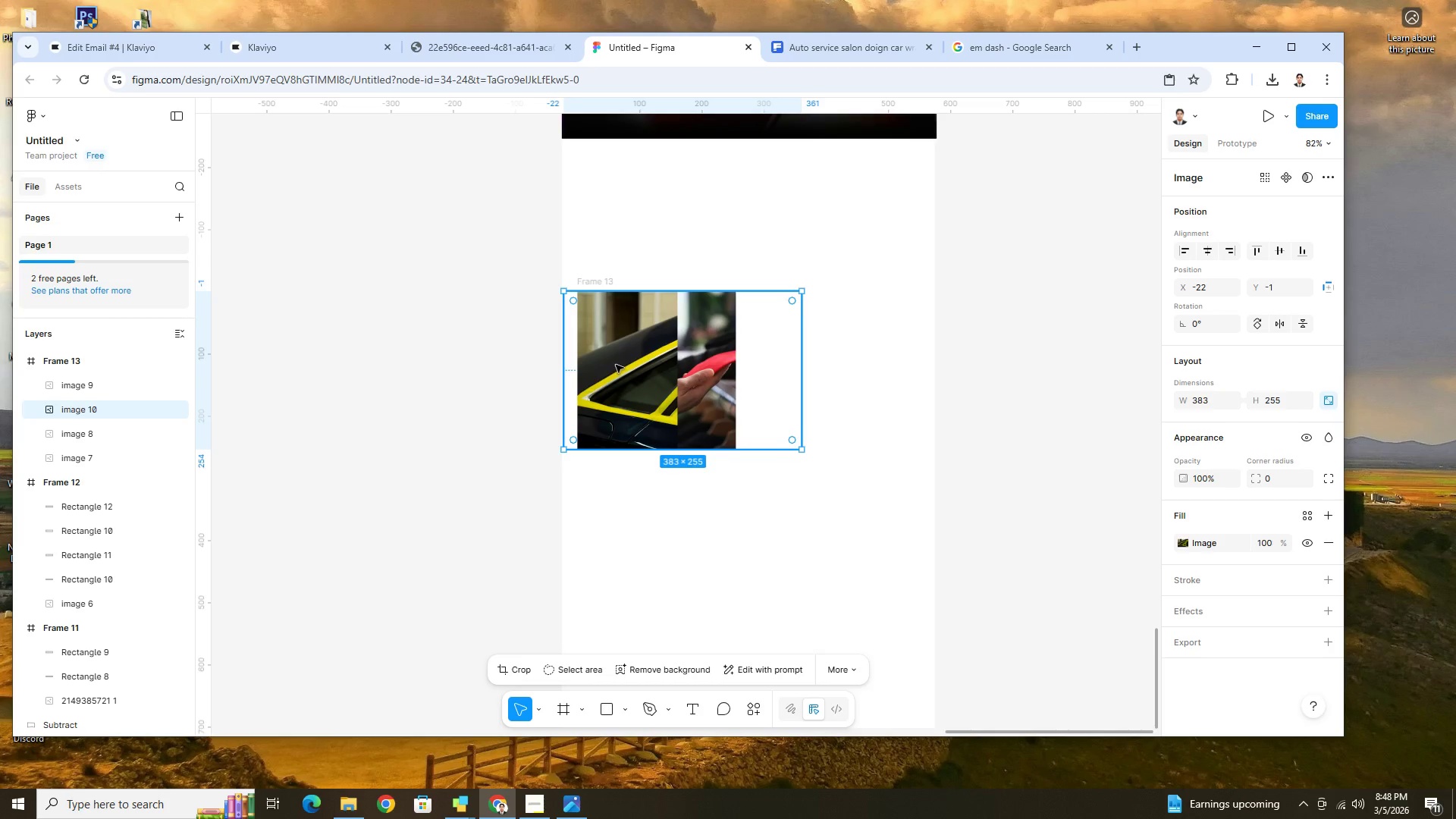 
left_click_drag(start_coordinate=[616, 365], to_coordinate=[678, 362])
 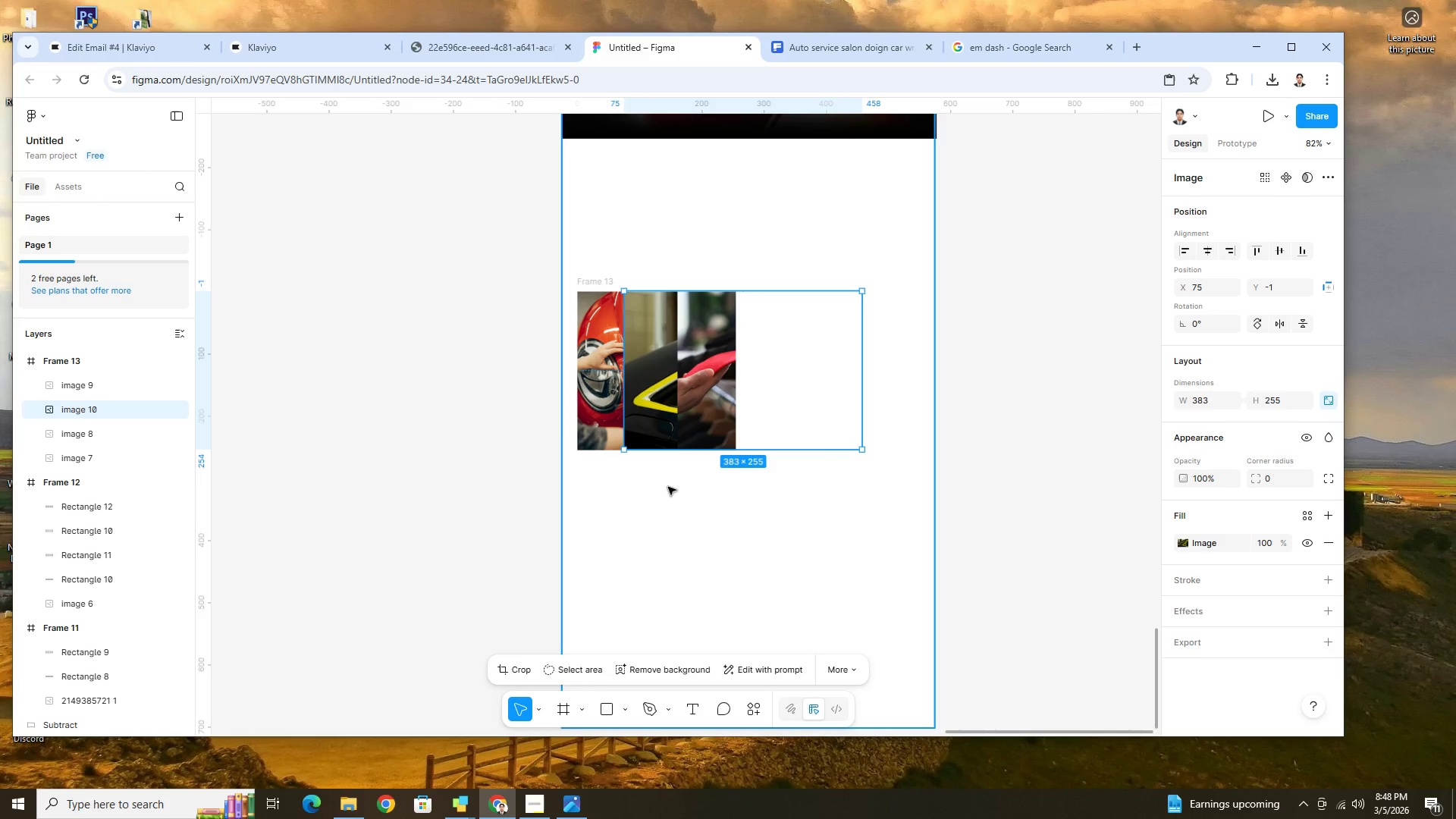 
left_click([668, 501])
 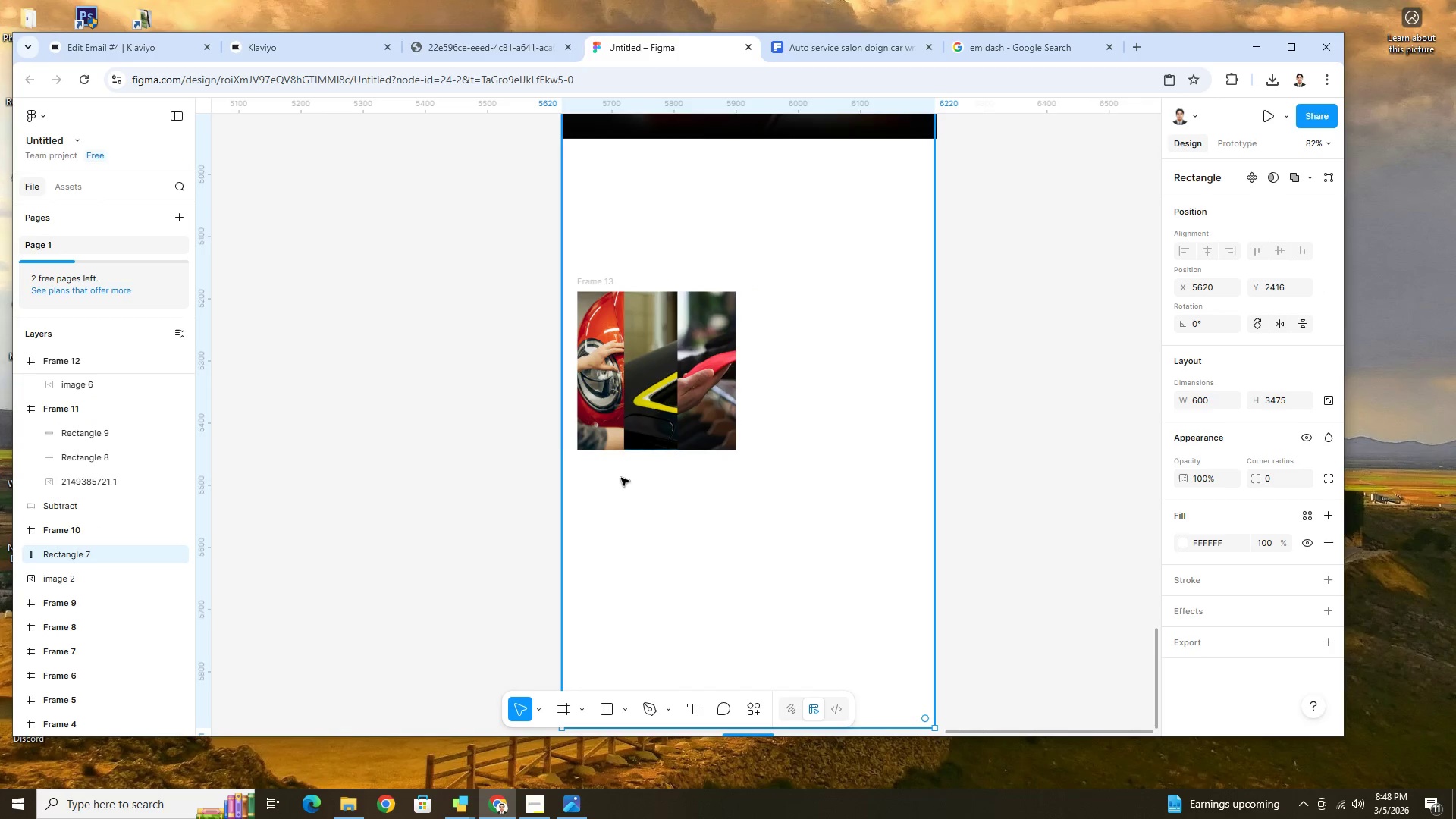 
hold_key(key=ControlLeft, duration=0.83)
scroll: coordinate [757, 398], scroll_direction: up, amount: 12.0
 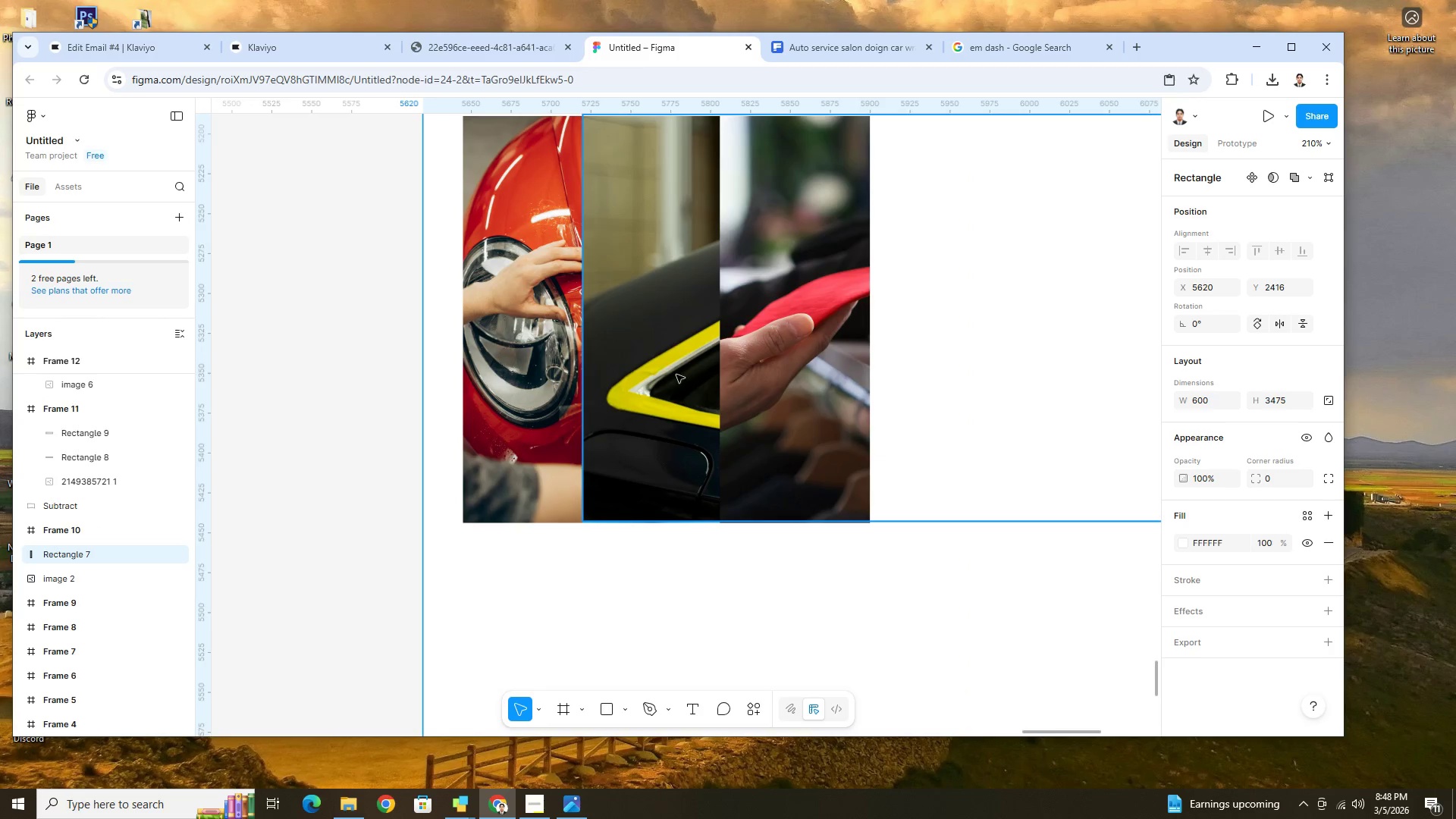 
double_click([676, 375])
 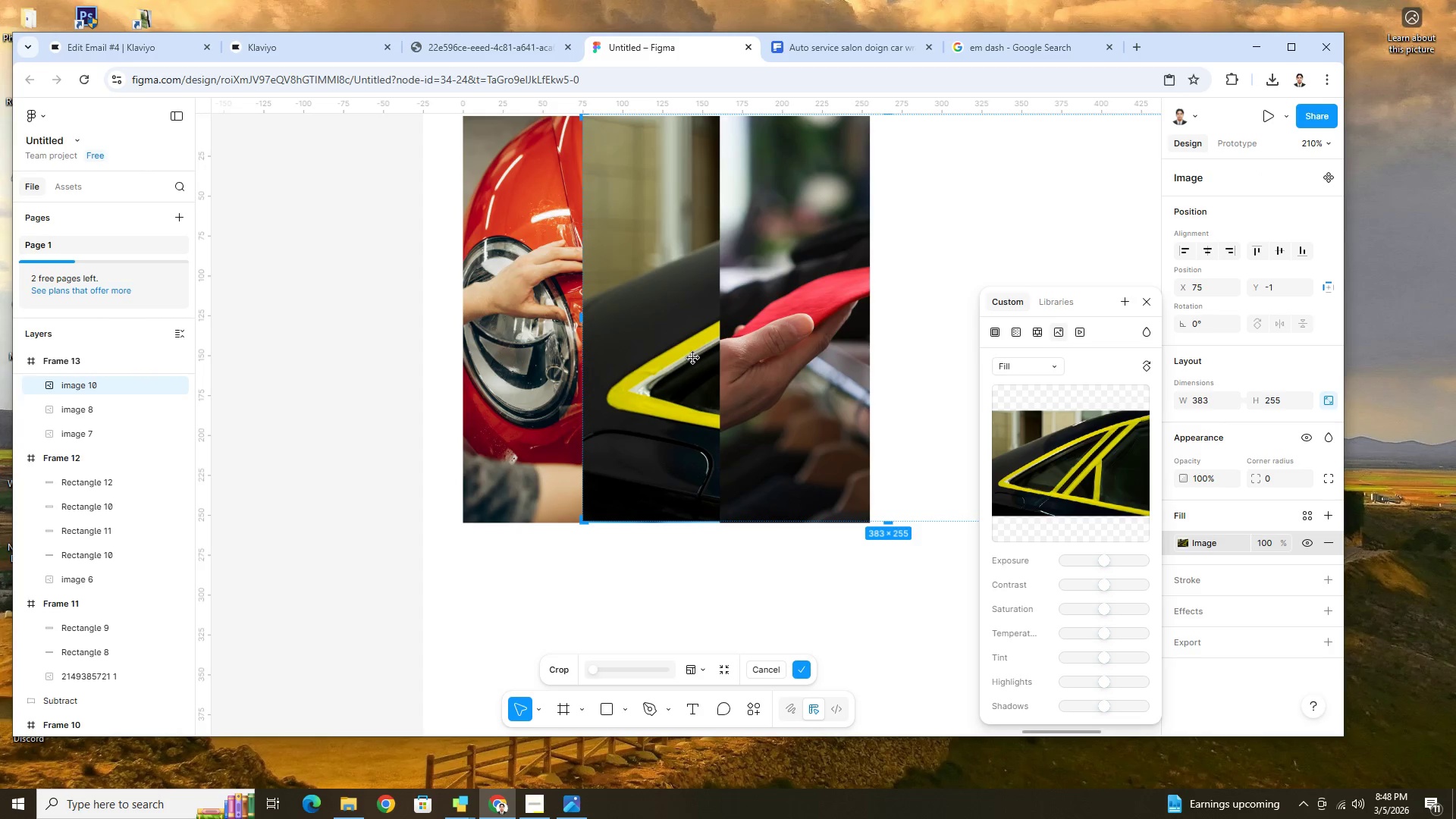 
left_click_drag(start_coordinate=[693, 358], to_coordinate=[419, 343])
 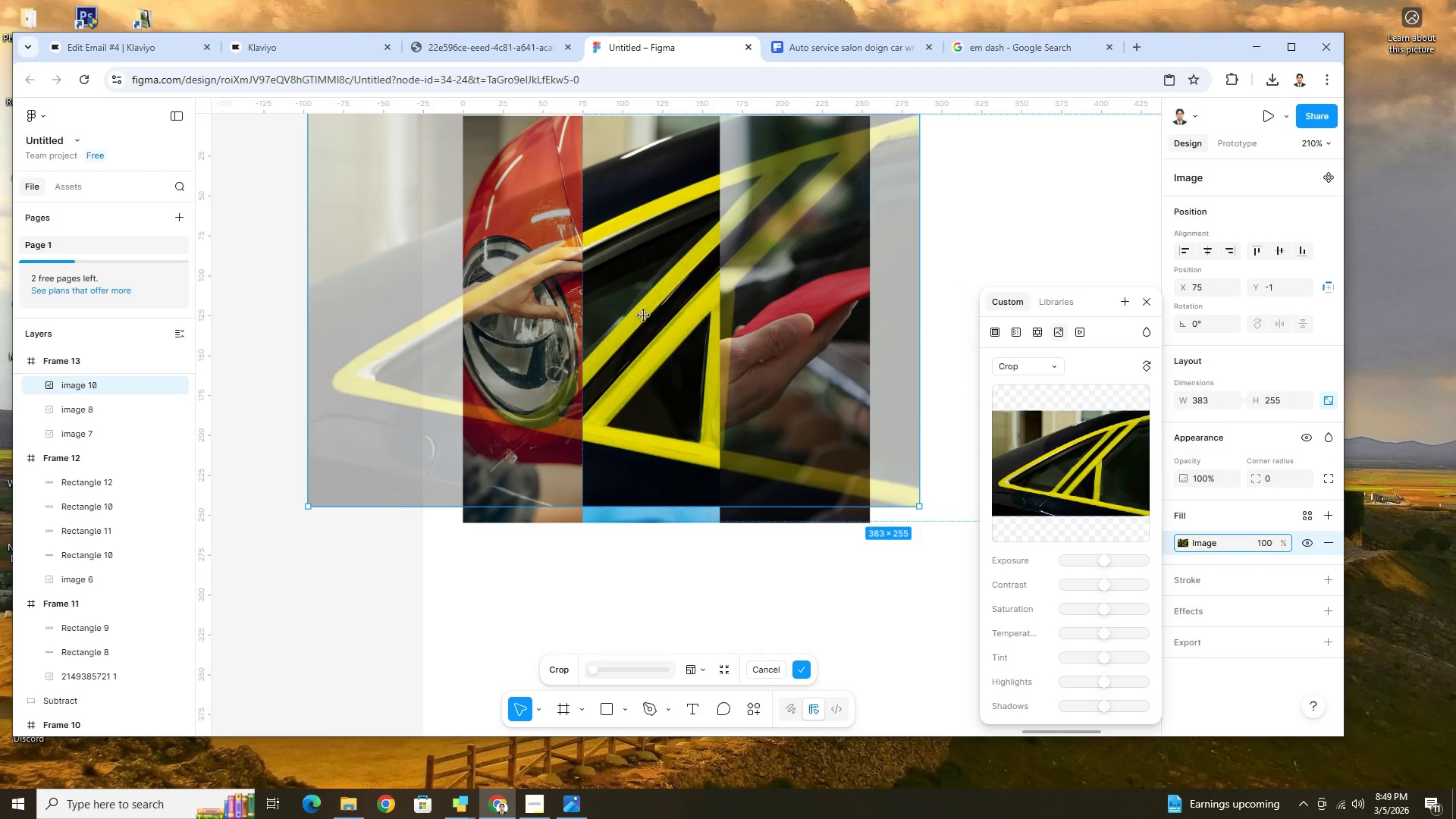 
left_click_drag(start_coordinate=[651, 312], to_coordinate=[576, 314])
 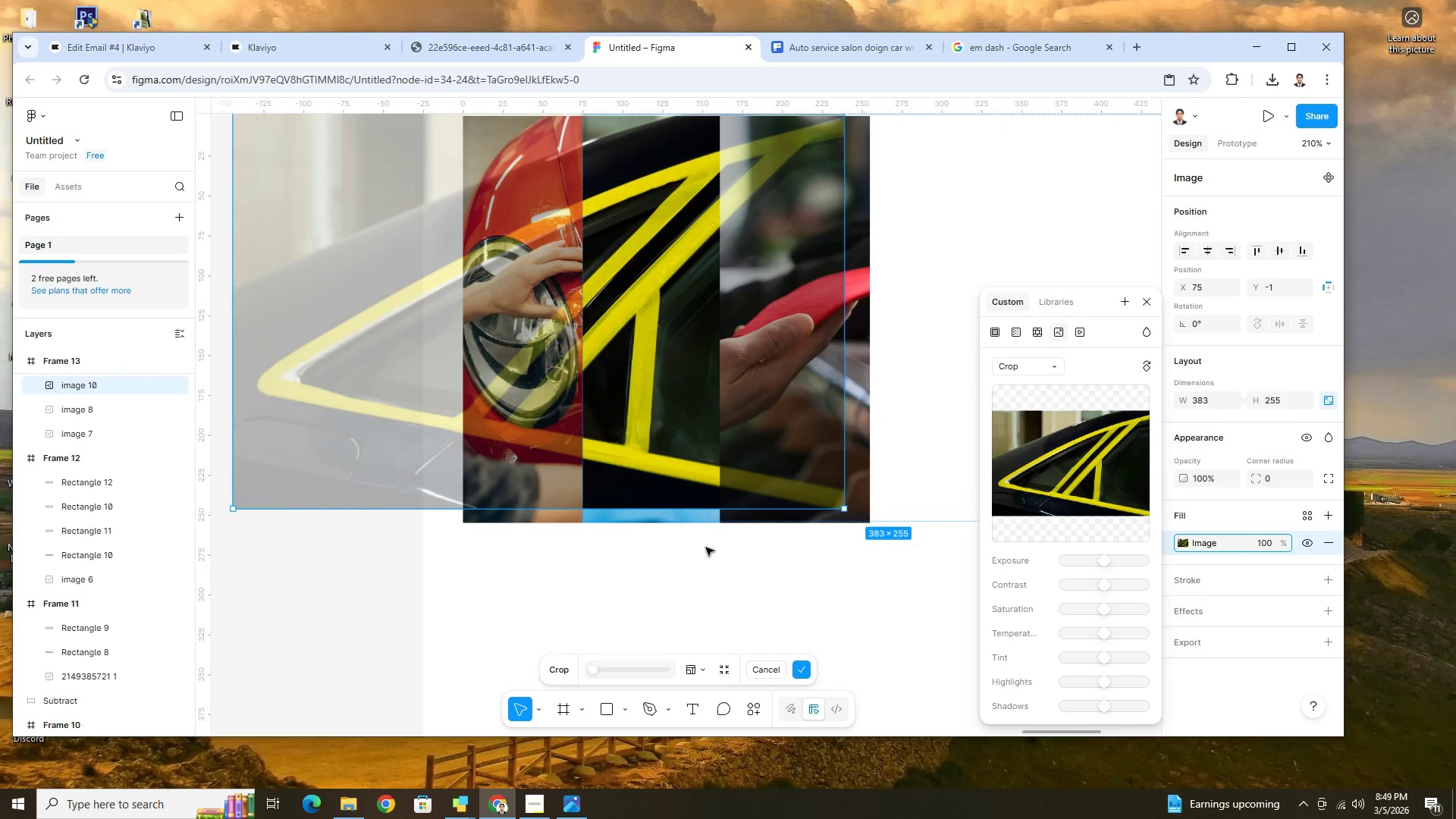 
left_click([705, 576])
 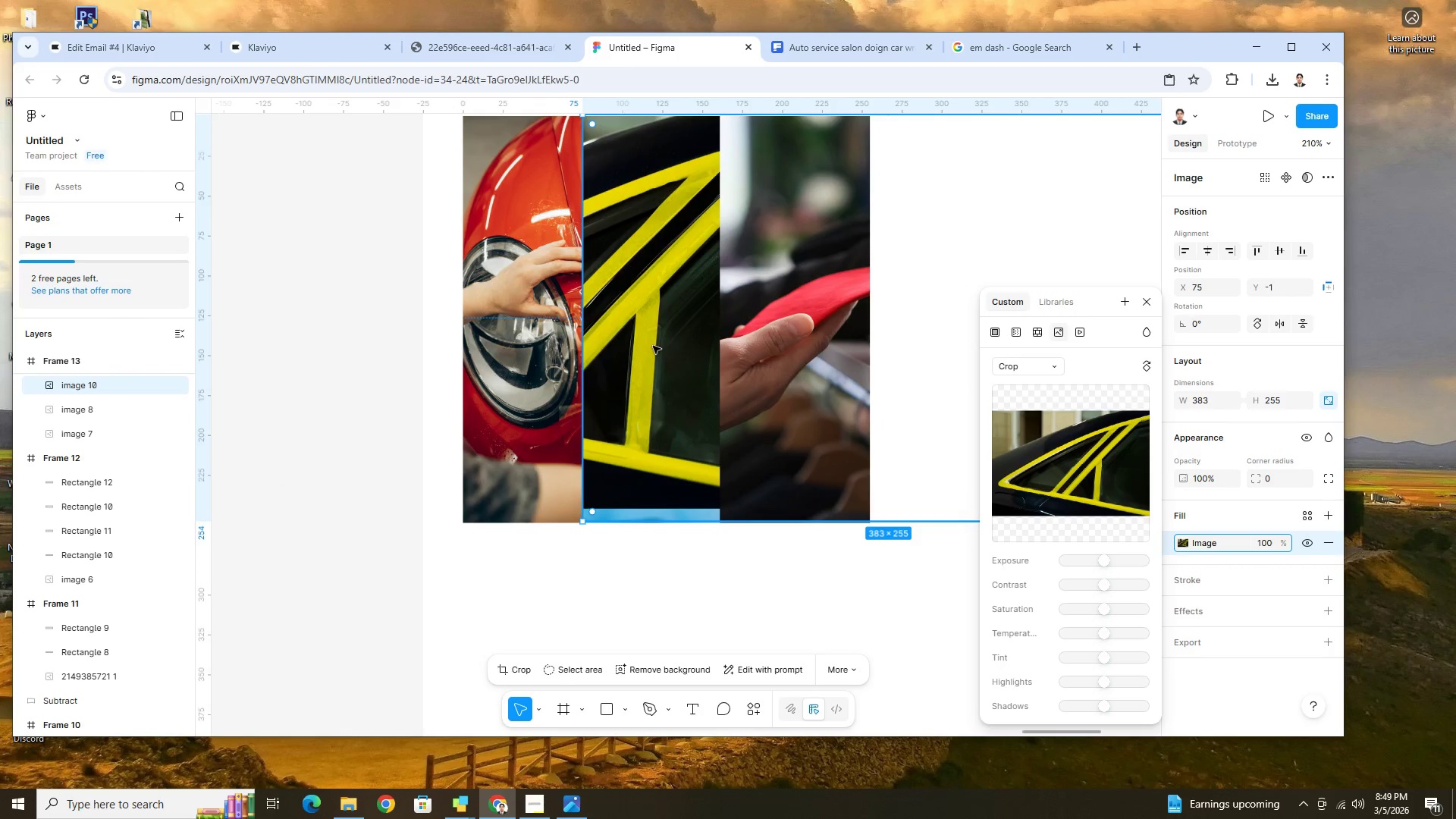 
scroll: coordinate [662, 387], scroll_direction: up, amount: 2.0
 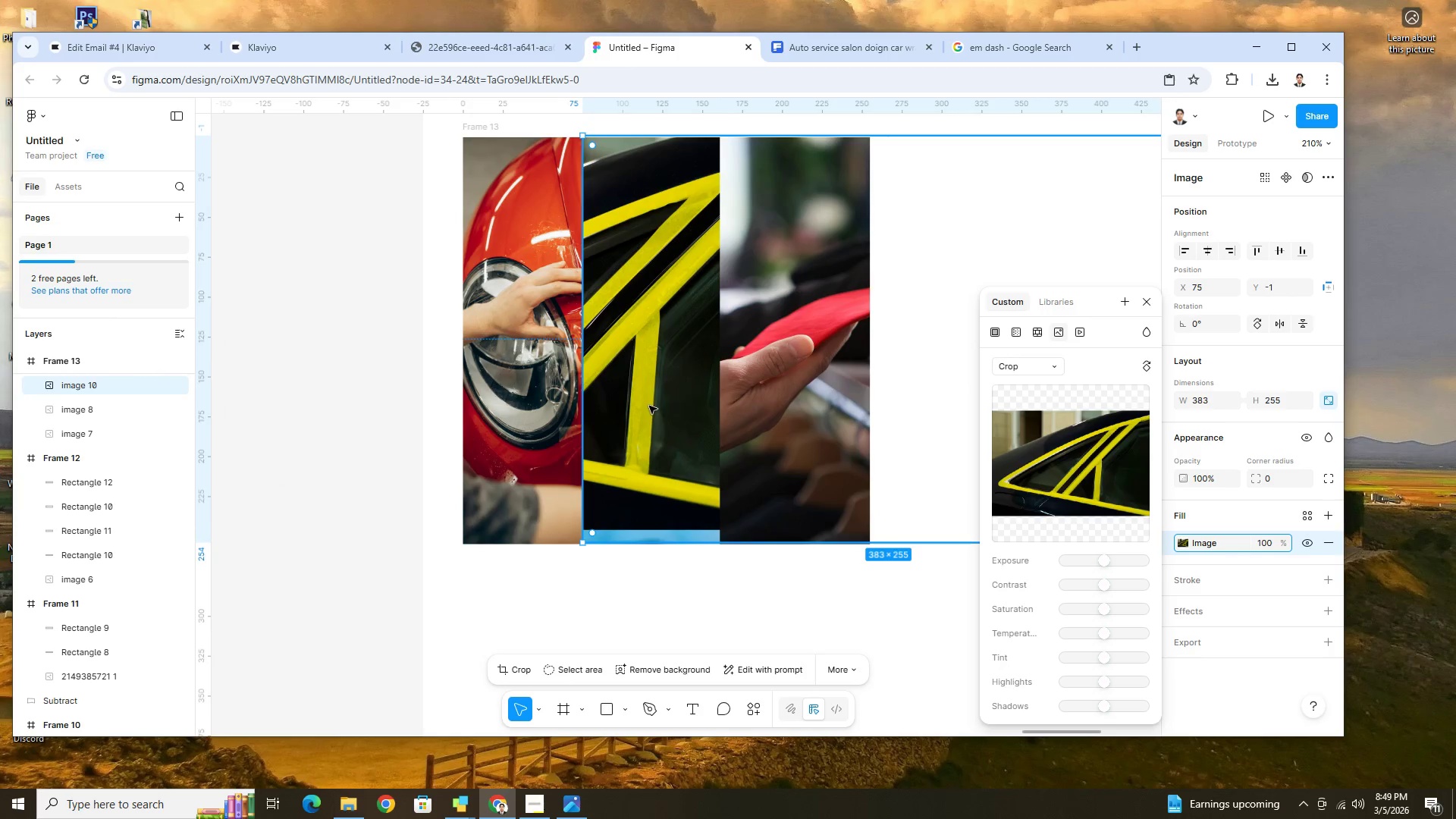 
double_click([649, 406])
 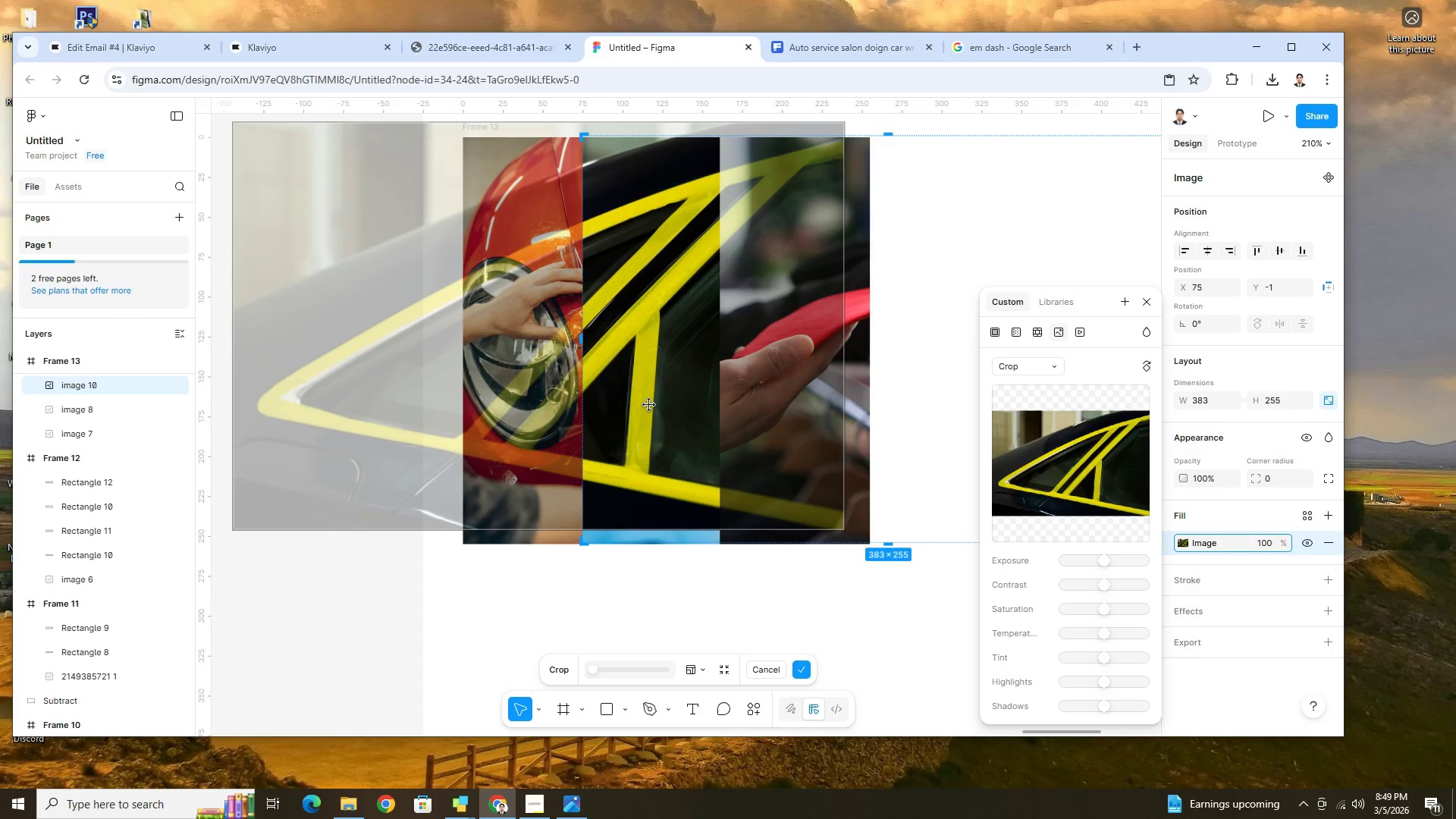 
left_click_drag(start_coordinate=[649, 405], to_coordinate=[652, 419])
 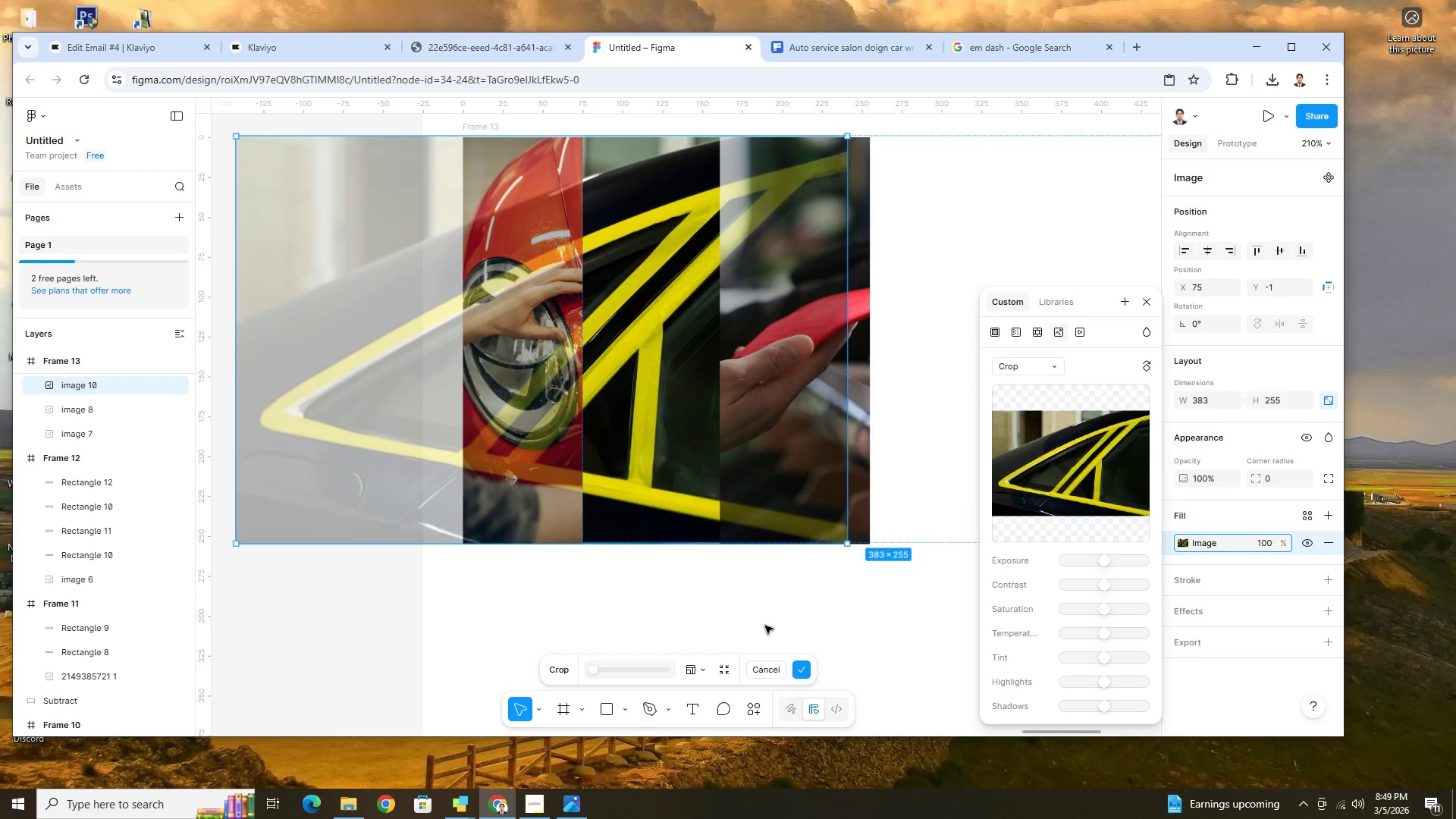 
left_click([766, 626])
 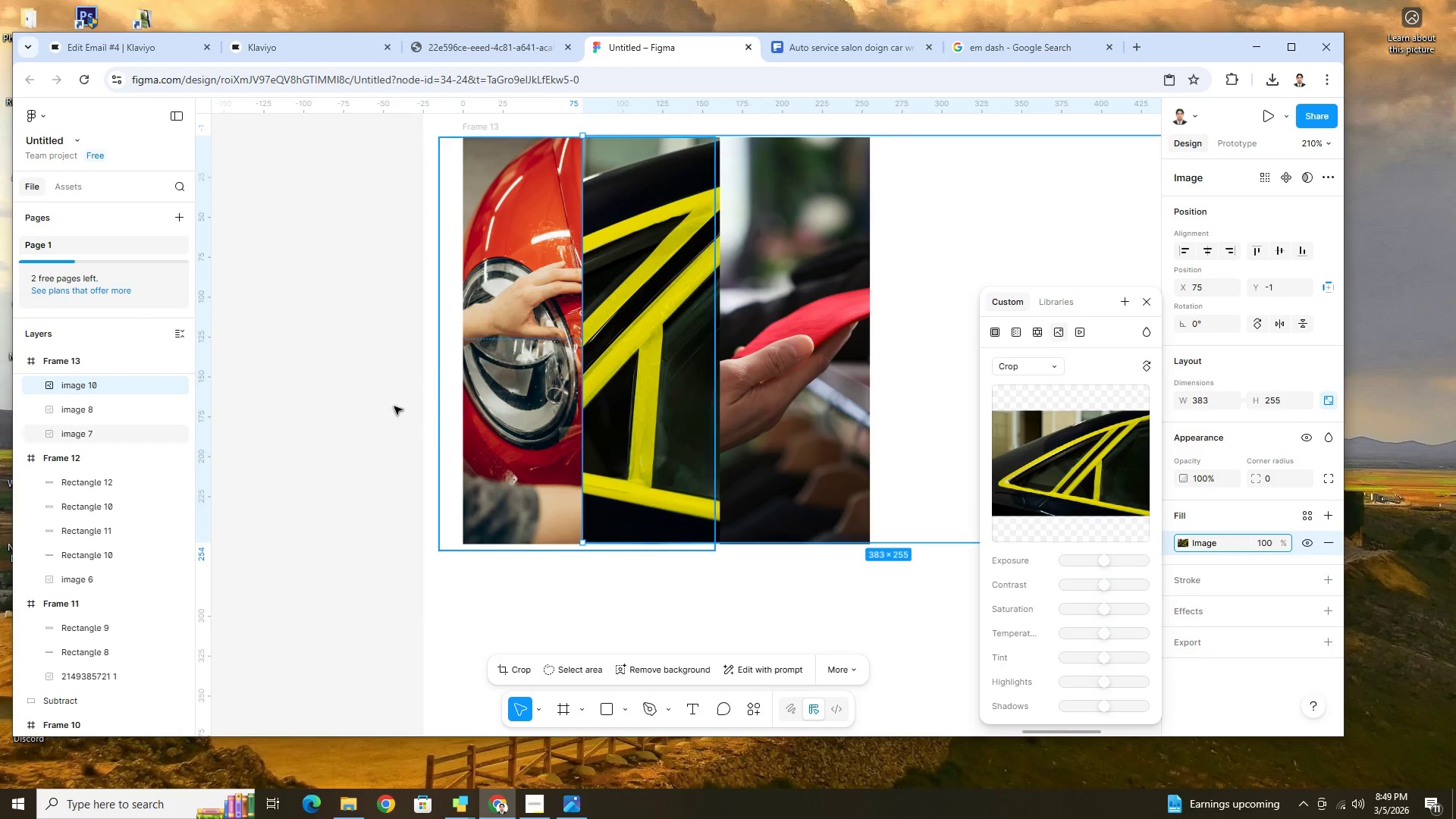 
left_click([350, 309])
 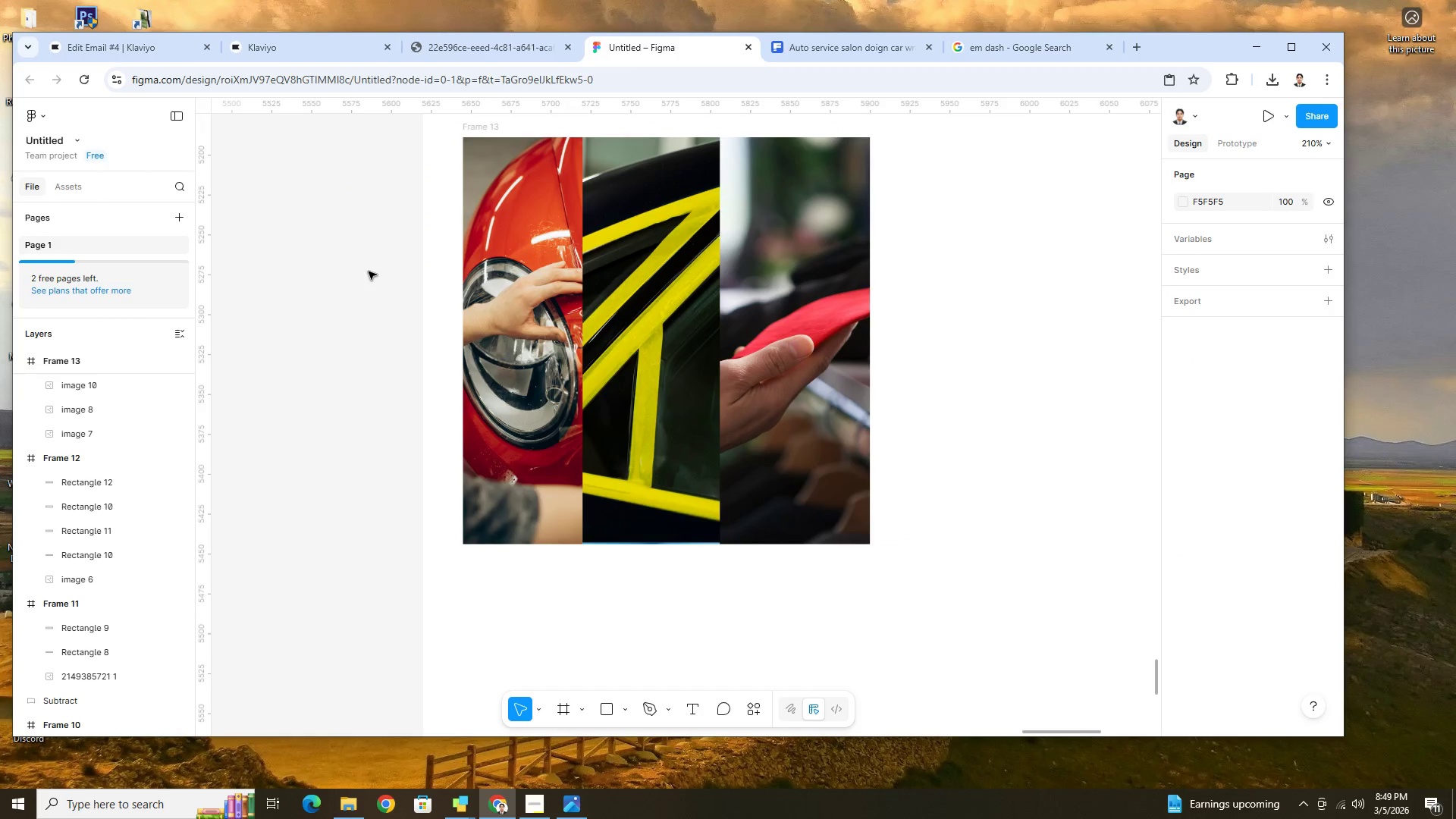 
hold_key(key=ControlLeft, duration=0.66)
scroll: coordinate [379, 284], scroll_direction: down, amount: 6.0
 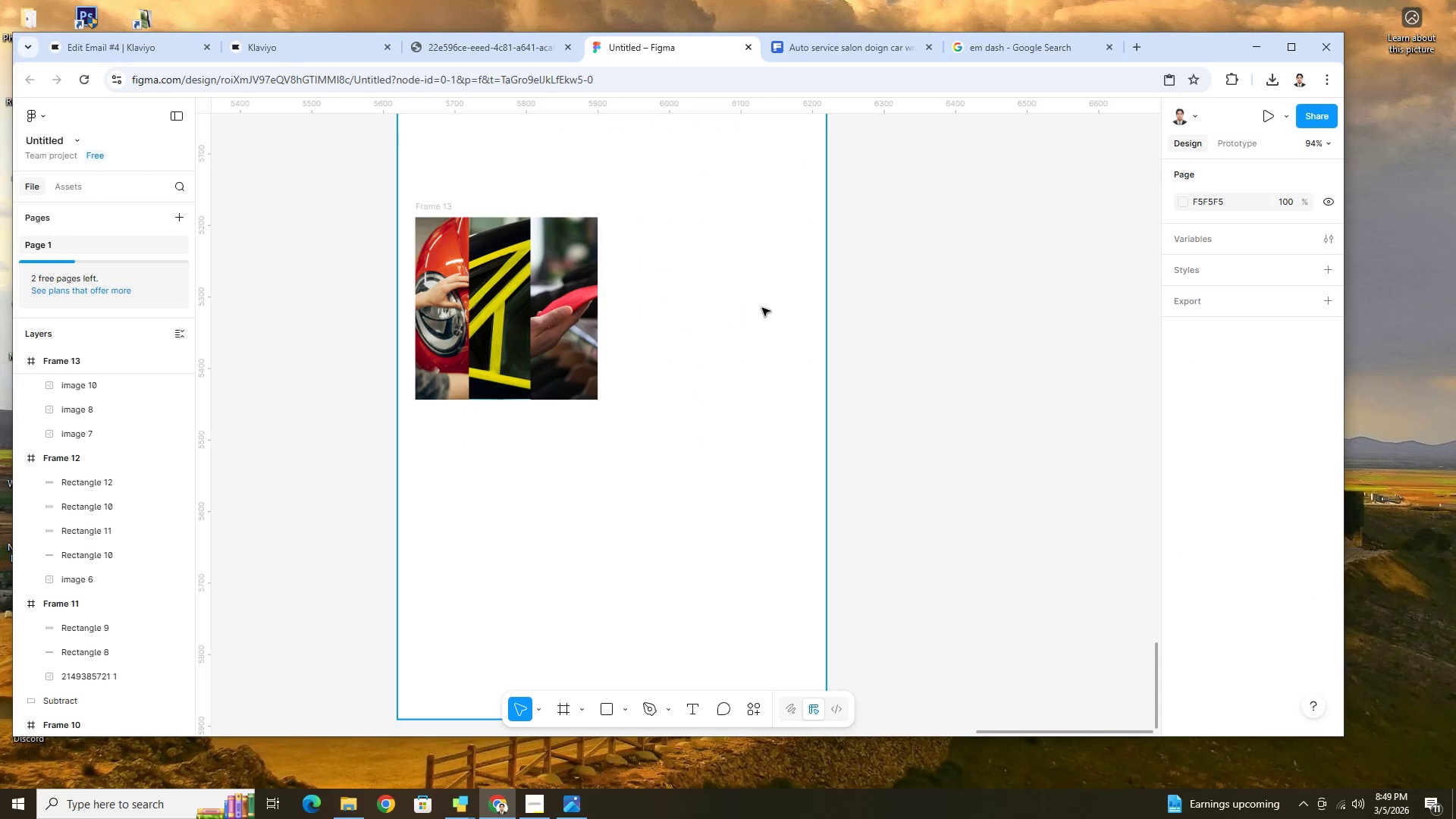 
hold_key(key=ControlLeft, duration=1.2)
scroll: coordinate [612, 218], scroll_direction: up, amount: 8.0
 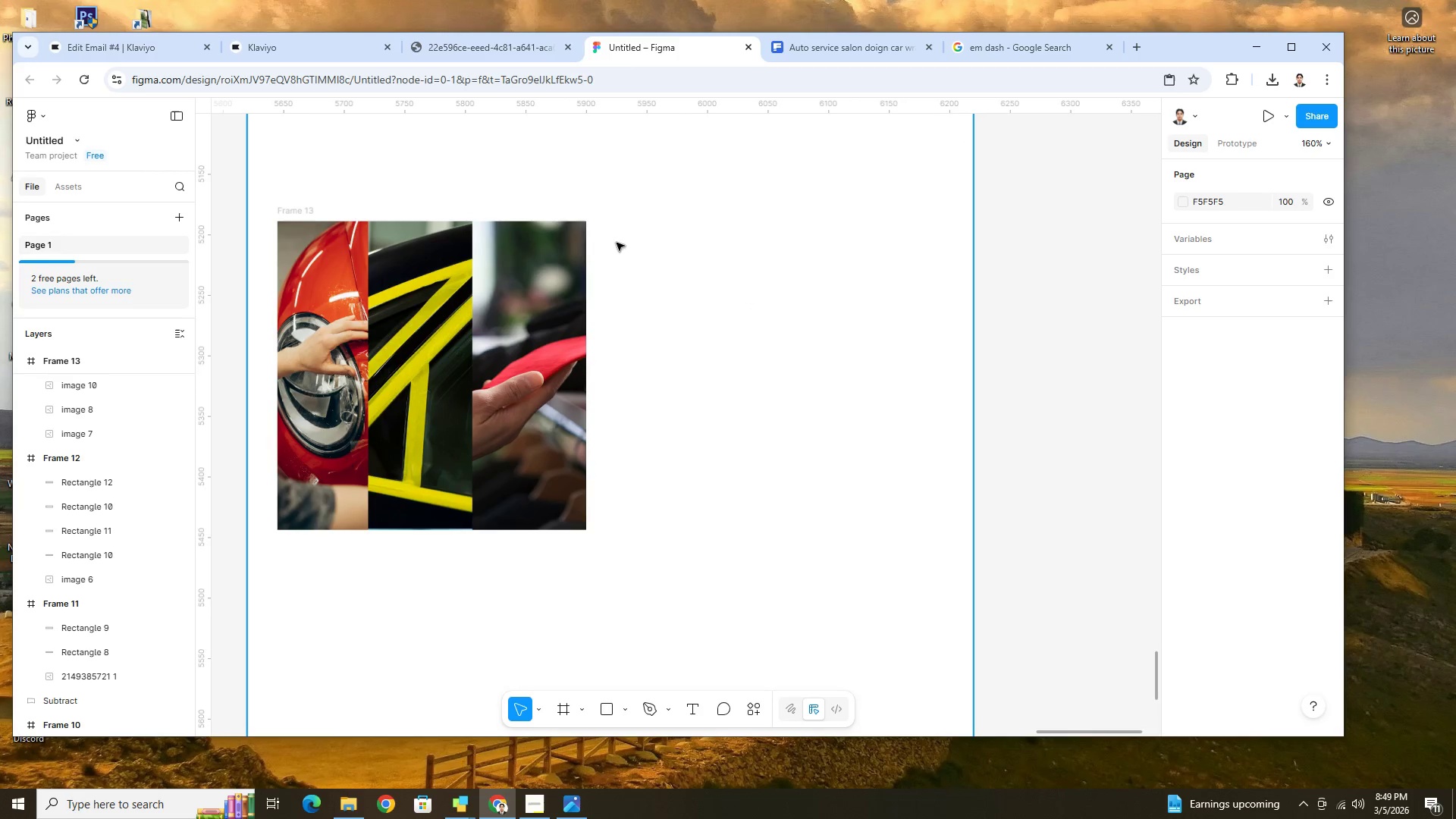 
hold_key(key=ControlLeft, duration=0.48)
hold_key(key=ControlLeft, duration=1.5)
scroll: coordinate [598, 385], scroll_direction: up, amount: 5.0
 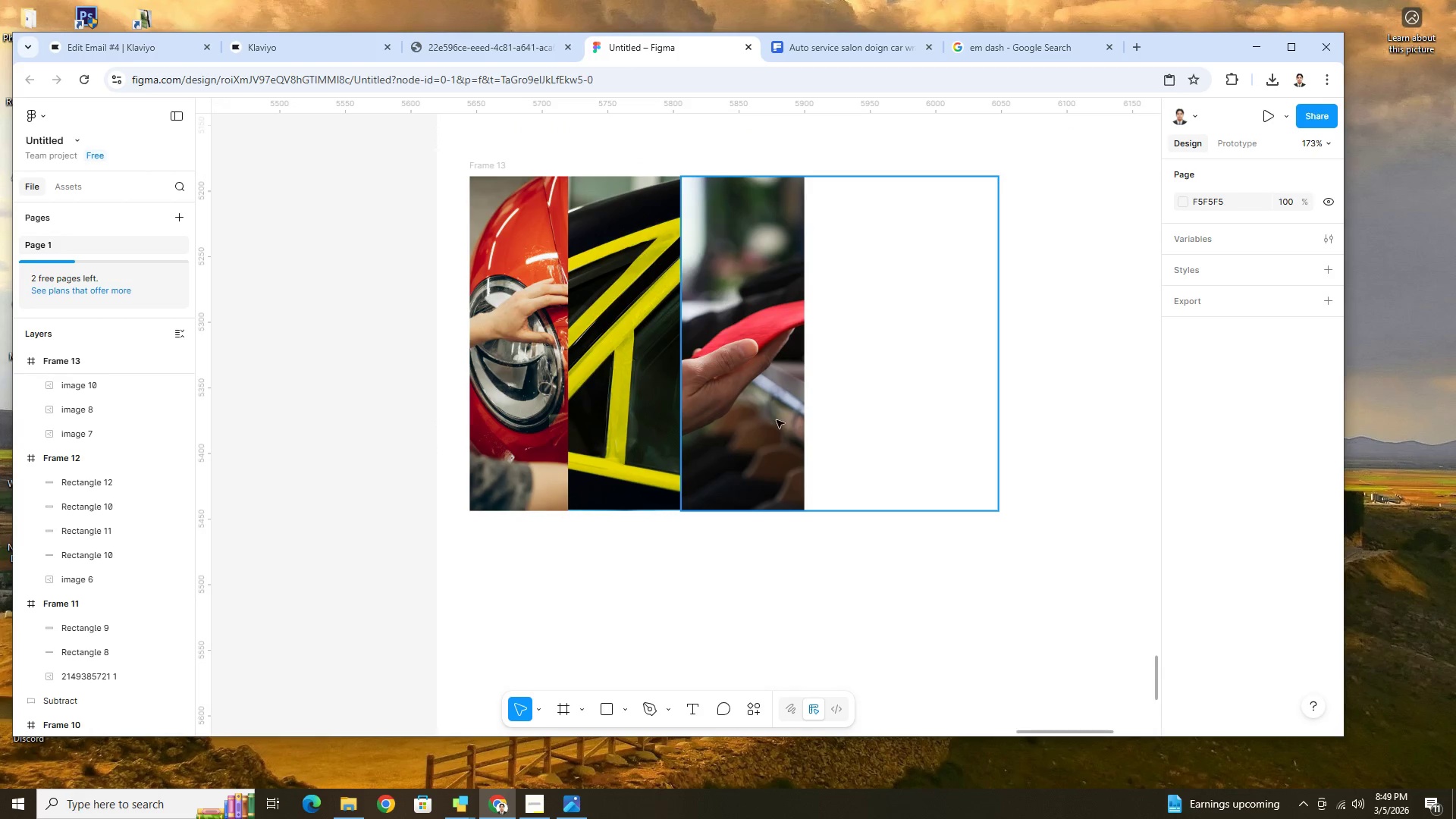 
double_click([519, 335])
 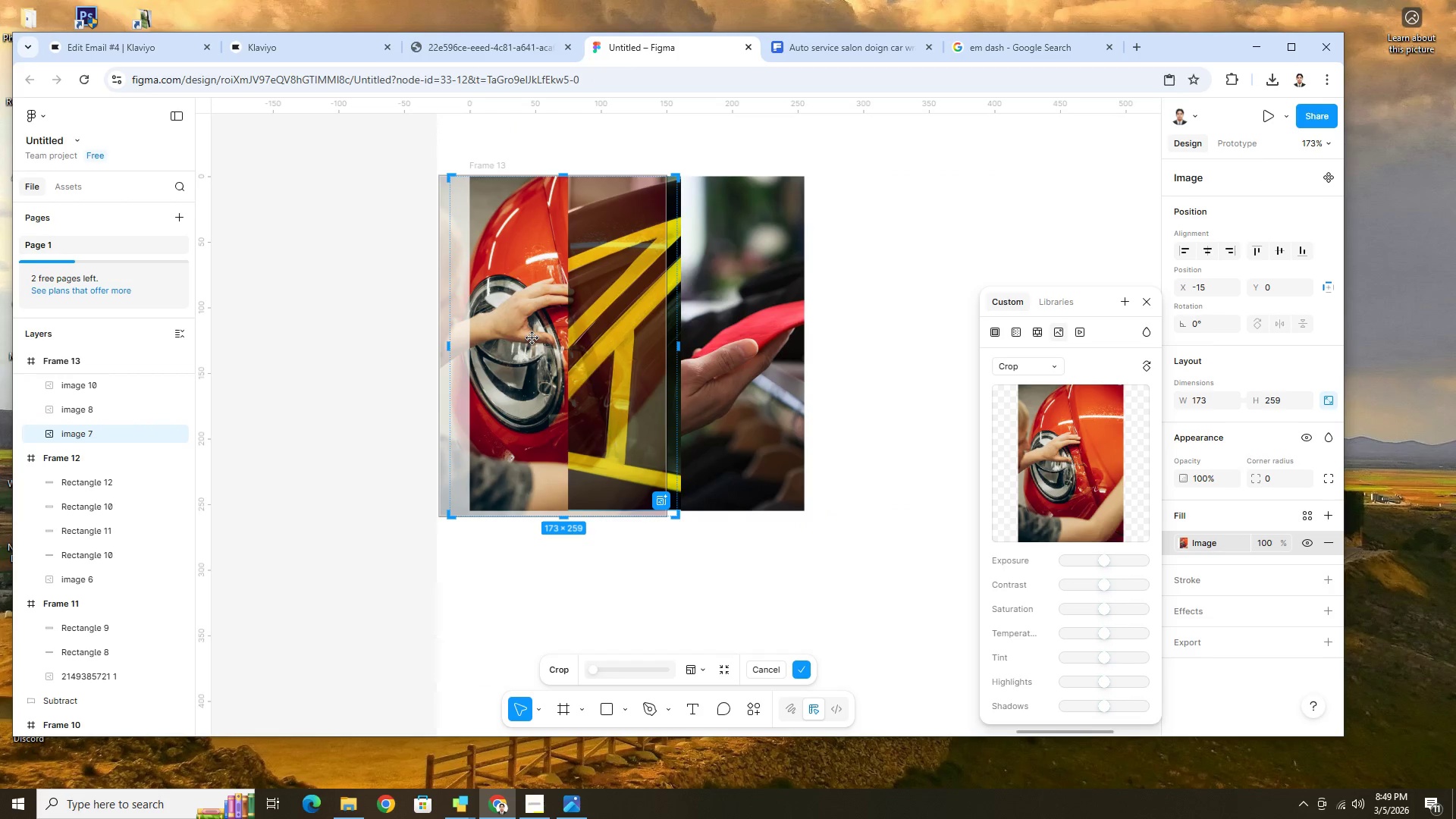 
left_click_drag(start_coordinate=[532, 338], to_coordinate=[483, 333])
 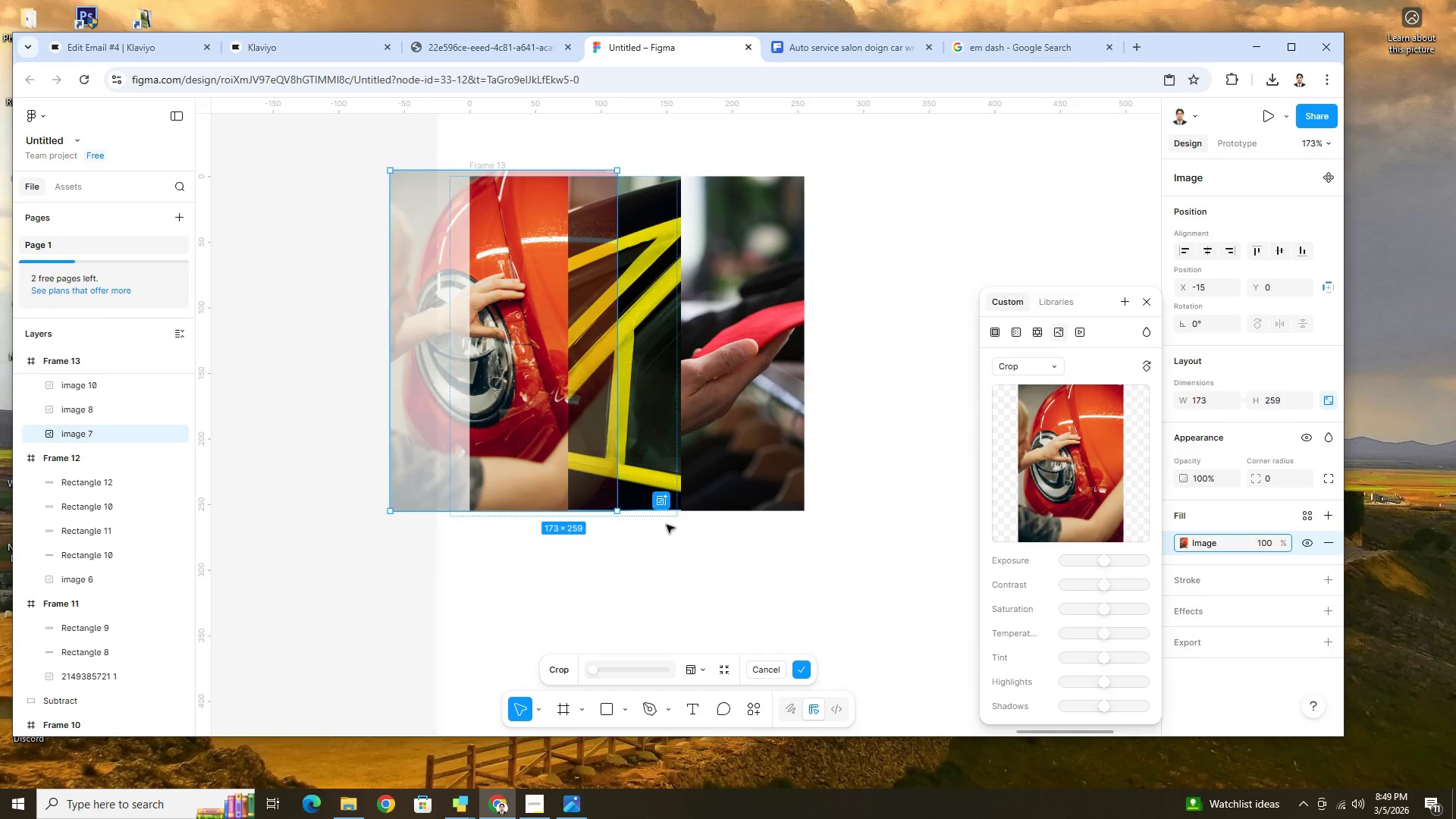 
left_click([667, 563])
 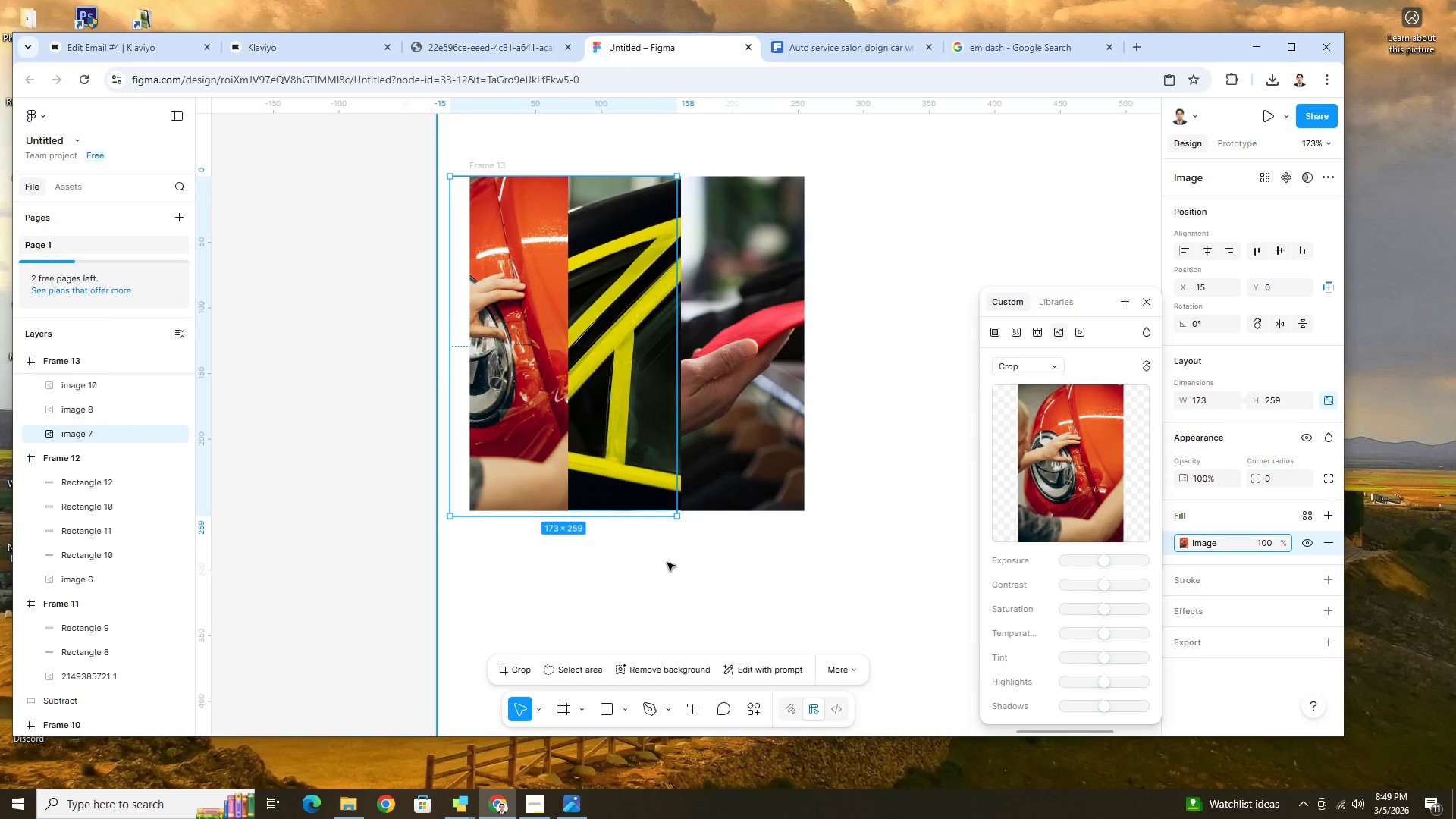 
left_click([667, 563])
 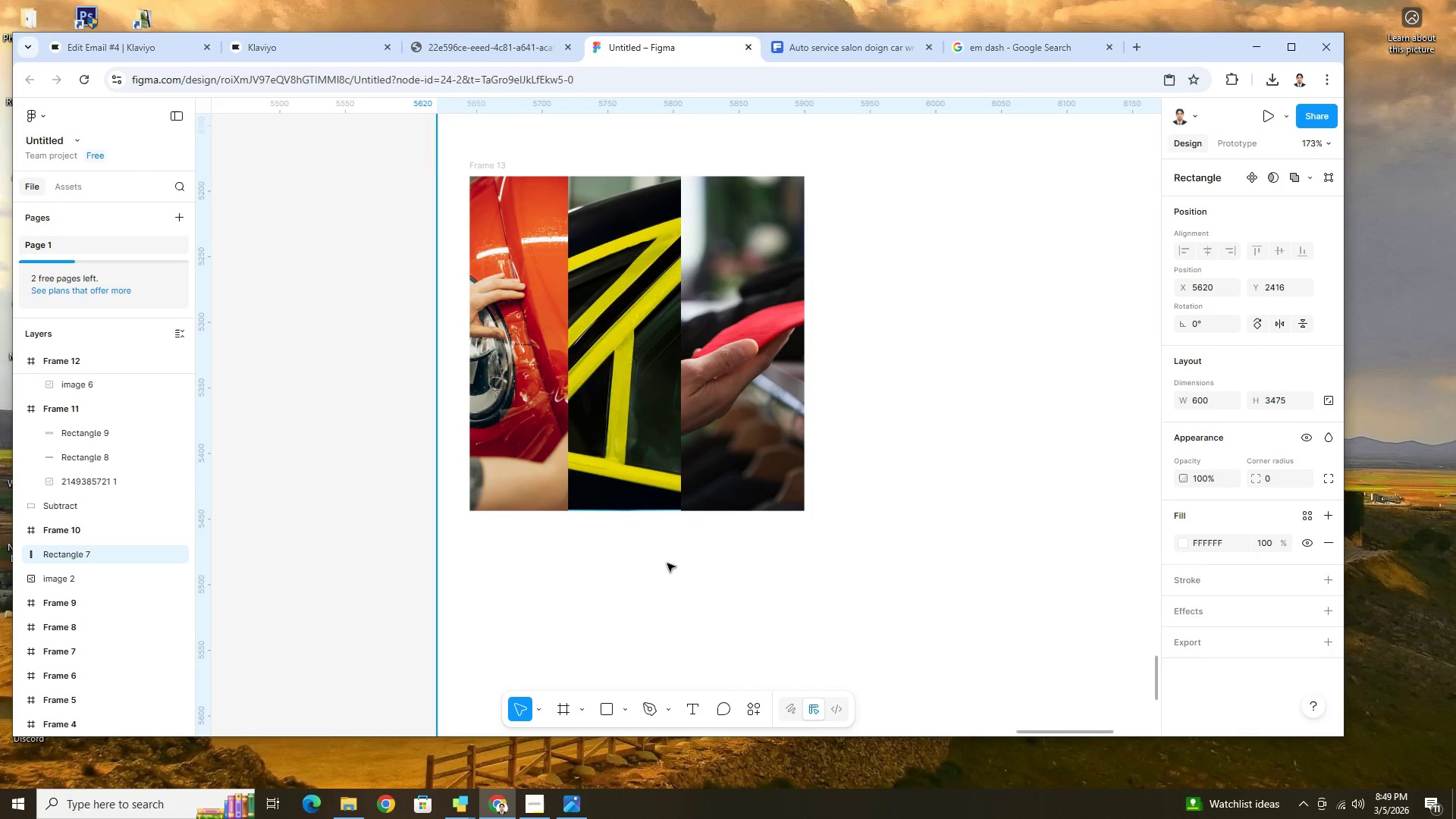 
hold_key(key=ControlLeft, duration=0.42)
scroll: coordinate [656, 554], scroll_direction: up, amount: 5.0
 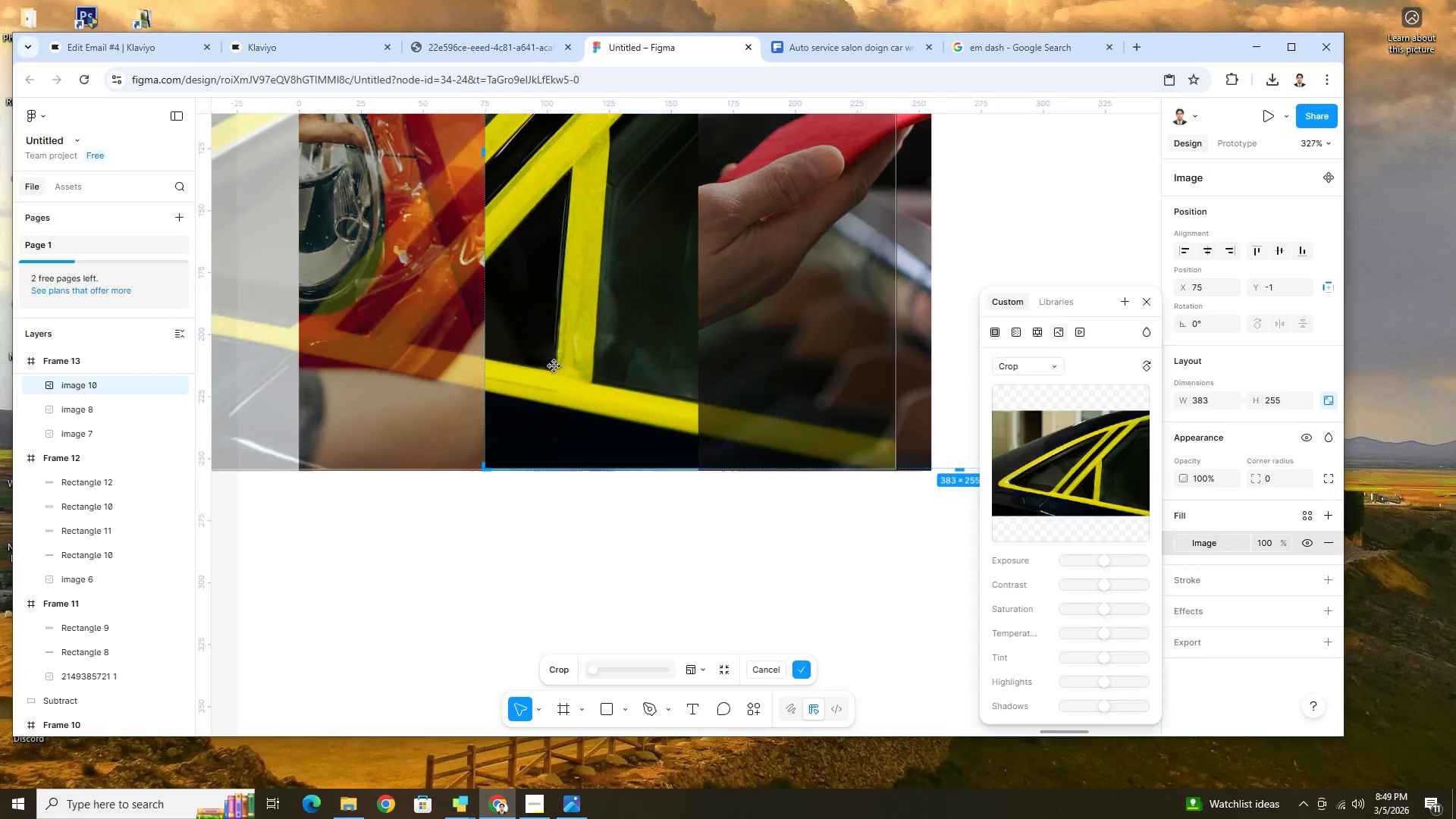 
left_click_drag(start_coordinate=[561, 369], to_coordinate=[561, 374])
 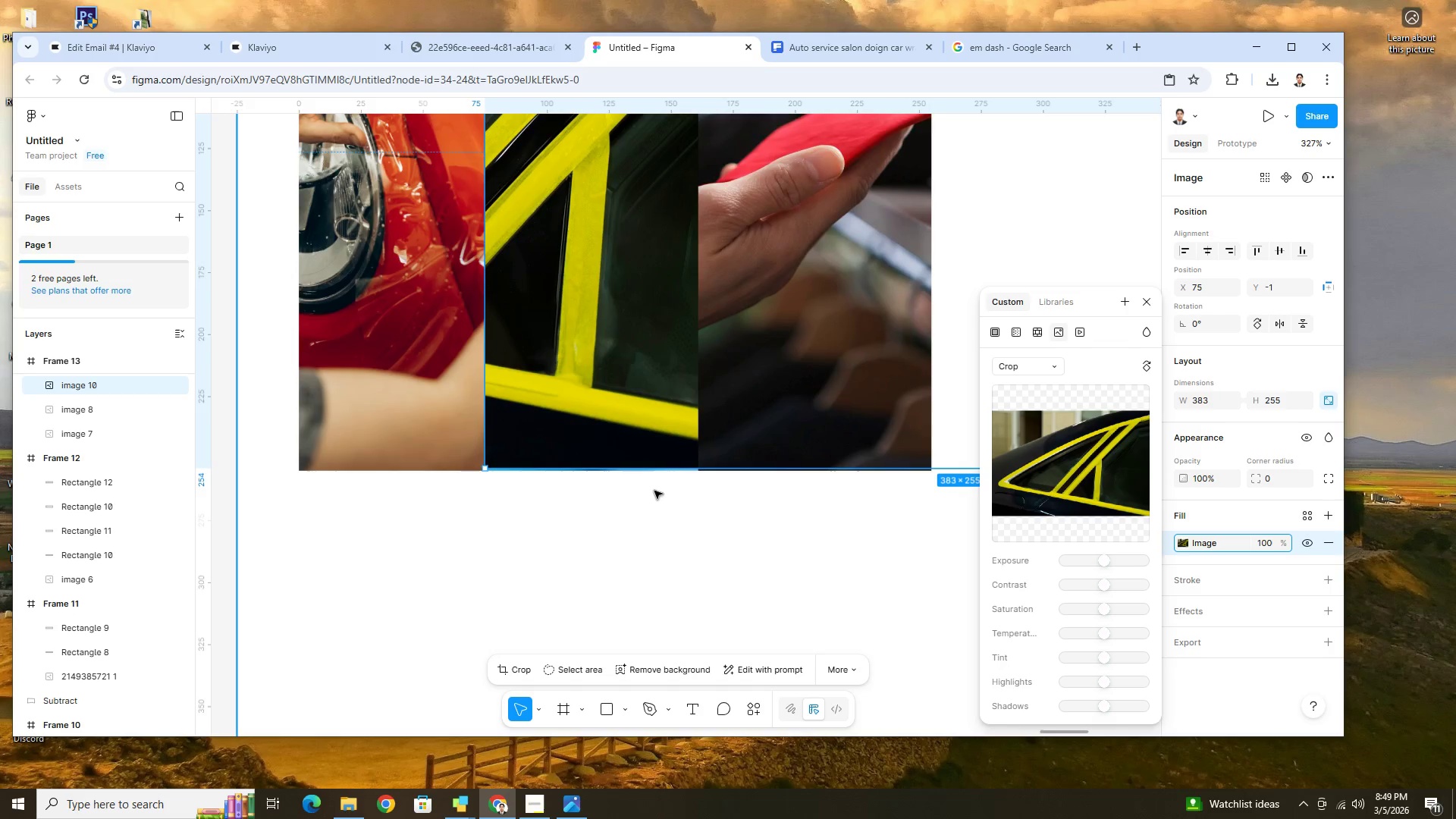 
scroll: coordinate [711, 388], scroll_direction: up, amount: 17.0
 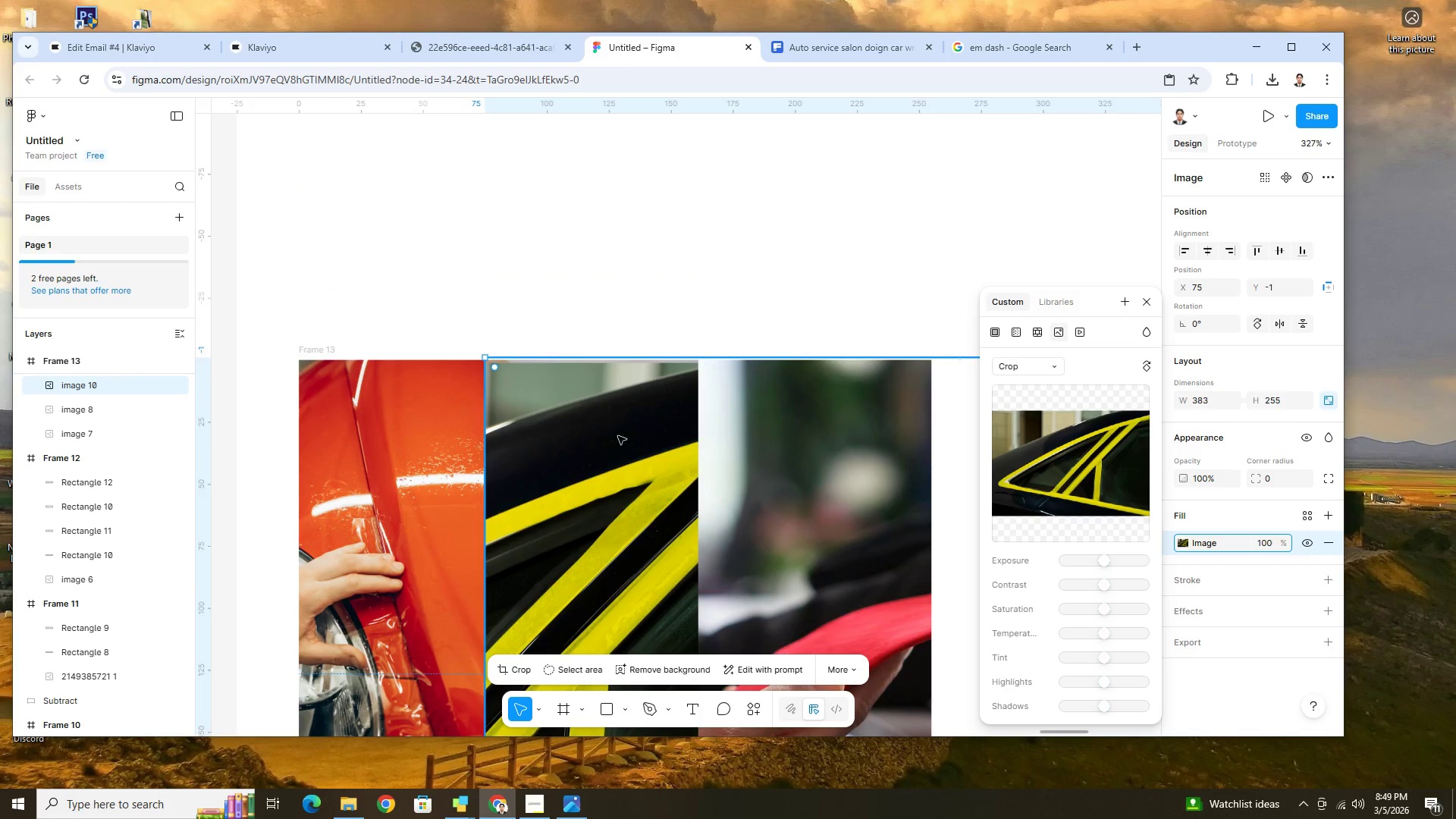 
left_click([737, 299])
 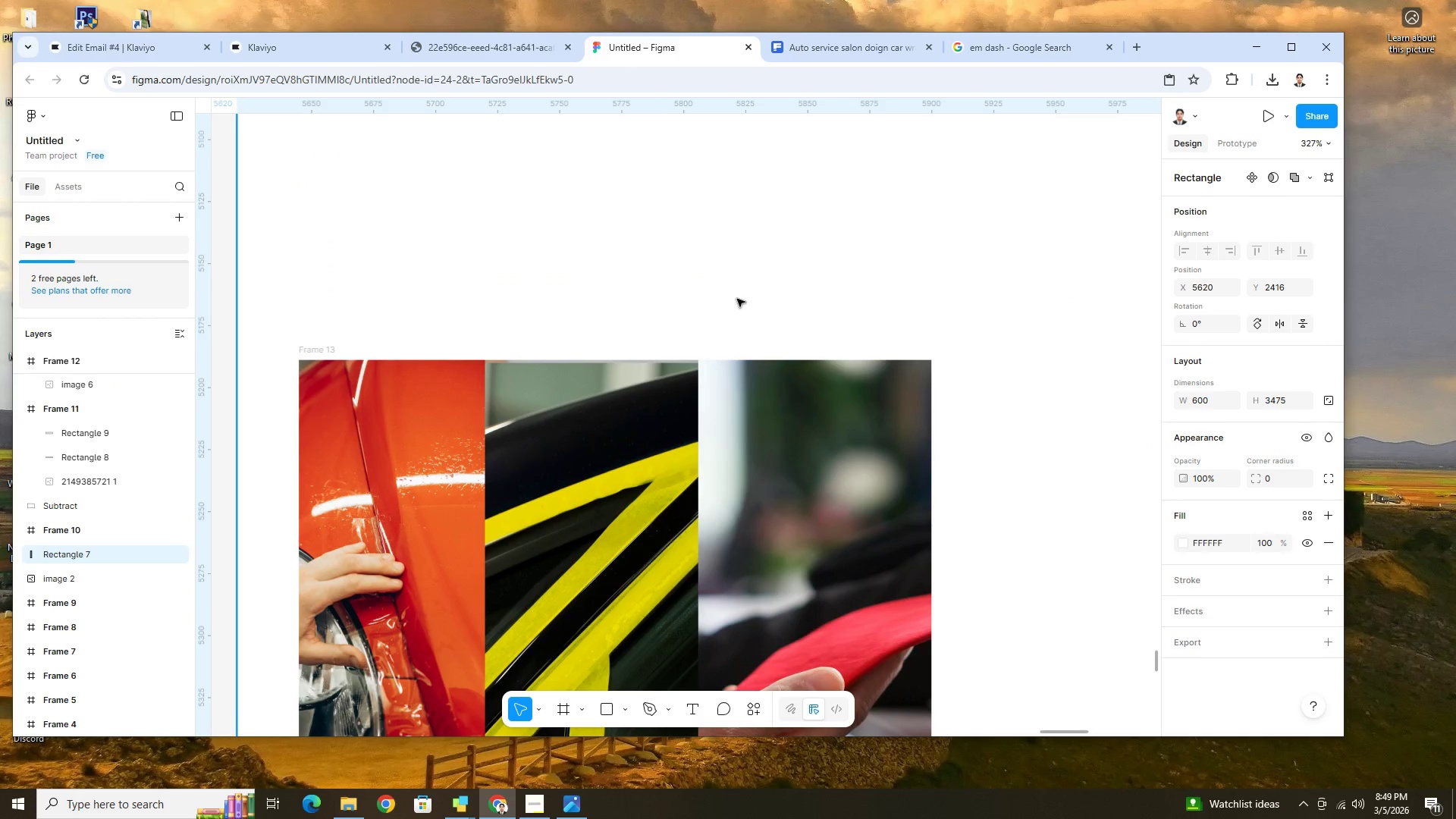 
hold_key(key=ControlLeft, duration=0.97)
scroll: coordinate [817, 478], scroll_direction: down, amount: 10.0
 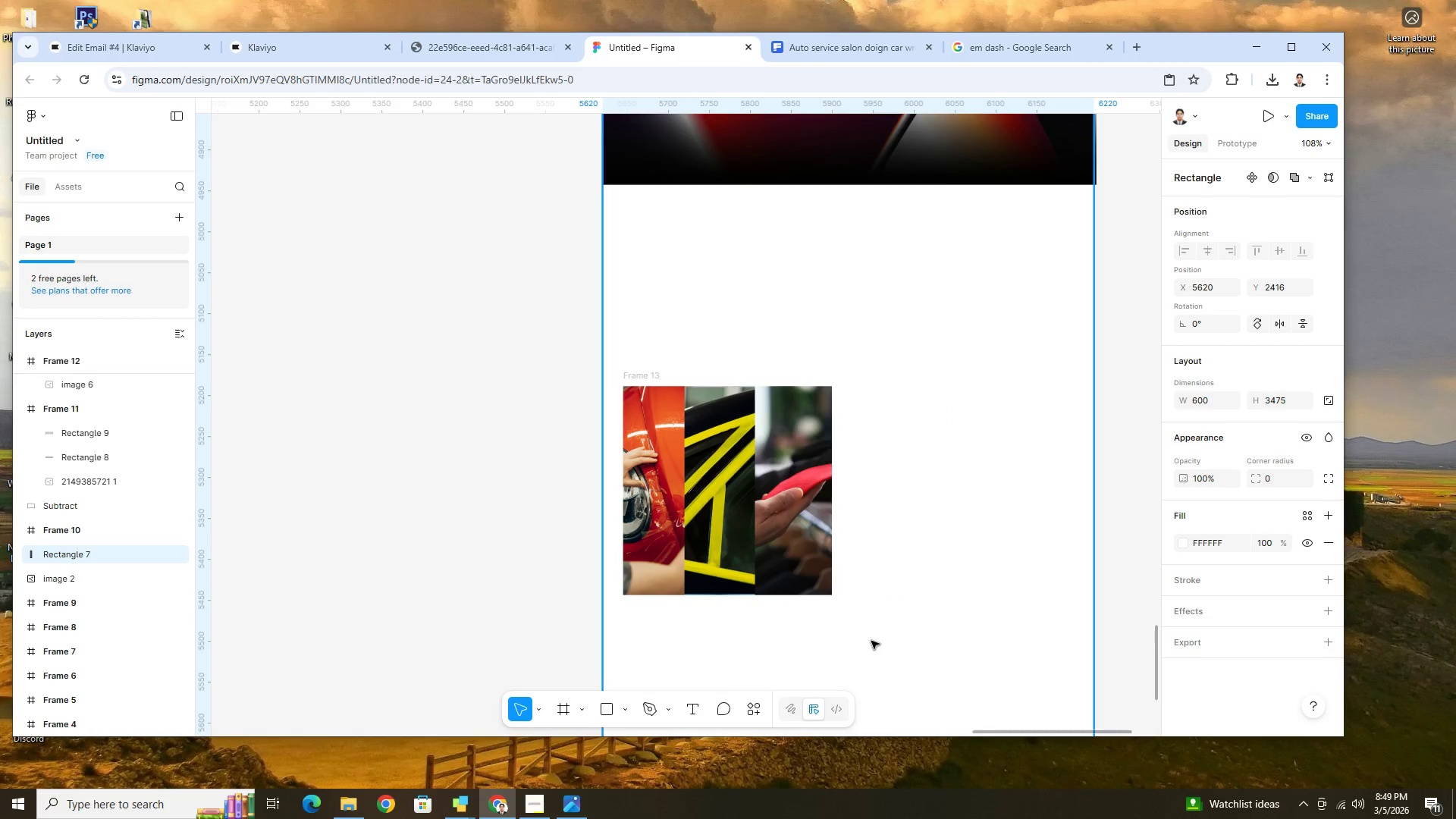 
hold_key(key=ControlLeft, duration=0.47)
scroll: coordinate [872, 640], scroll_direction: up, amount: 6.0
 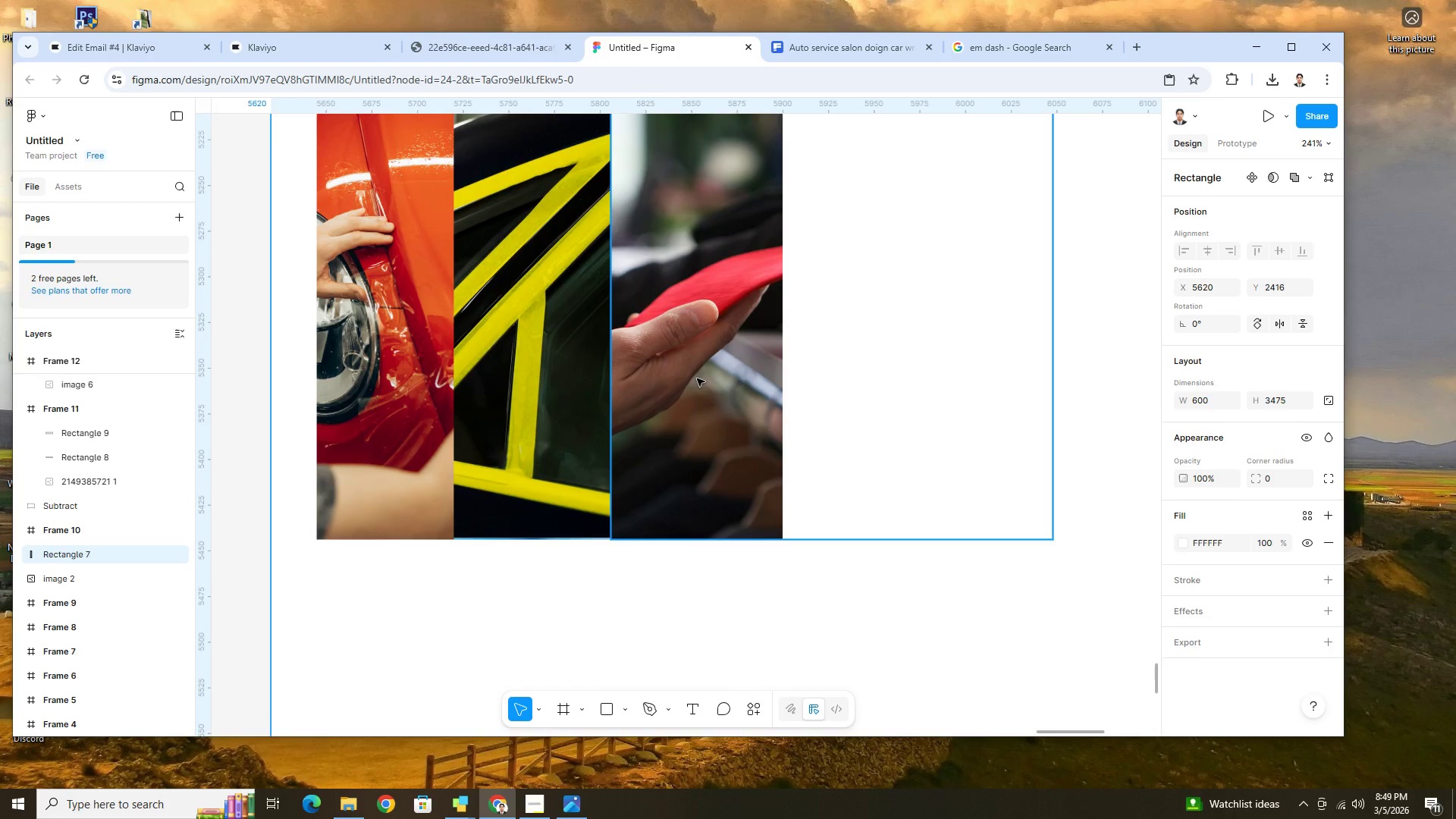 
double_click([697, 378])
 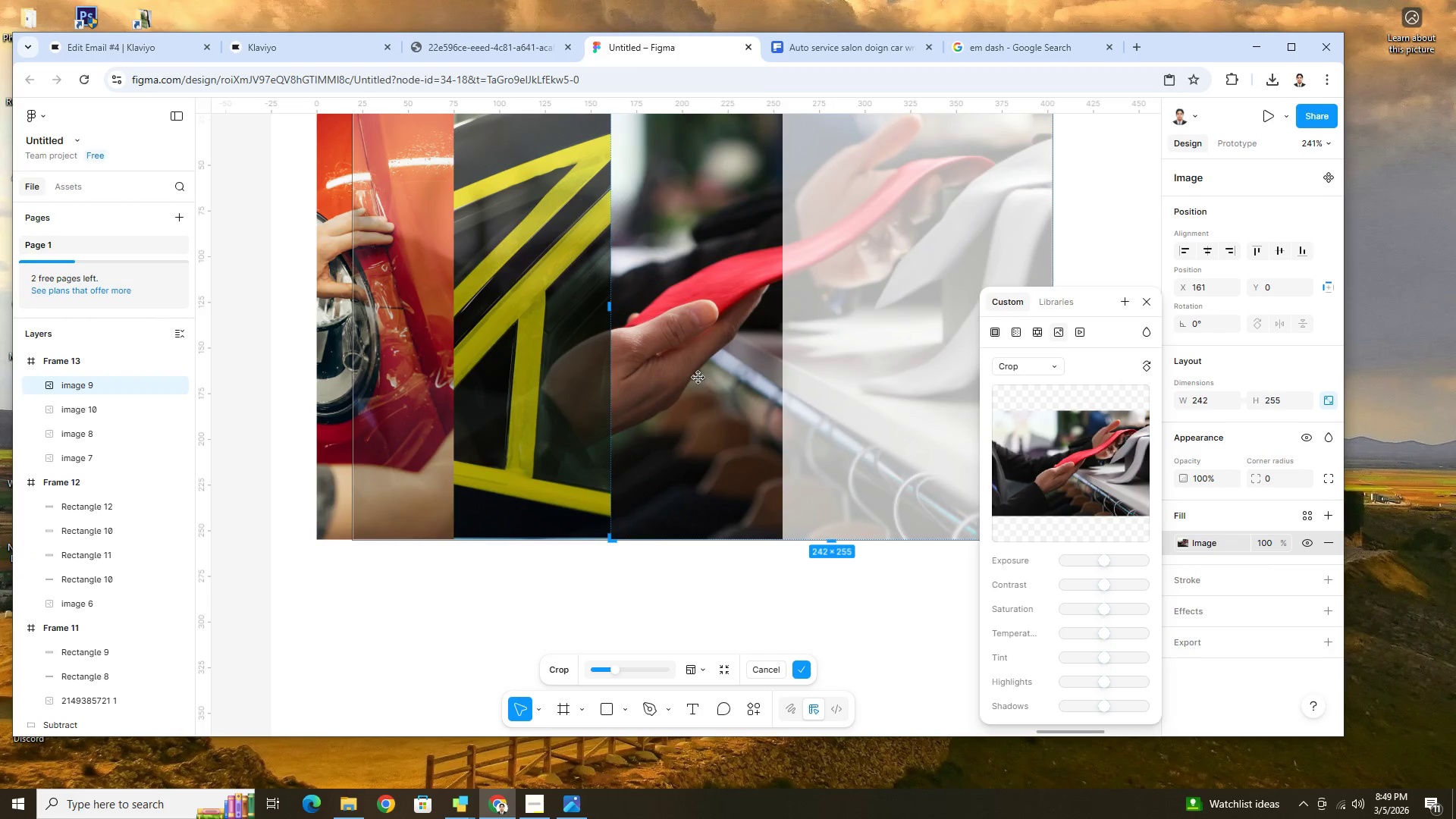 
hold_key(key=ControlLeft, duration=0.59)
scroll: coordinate [711, 381], scroll_direction: down, amount: 5.0
 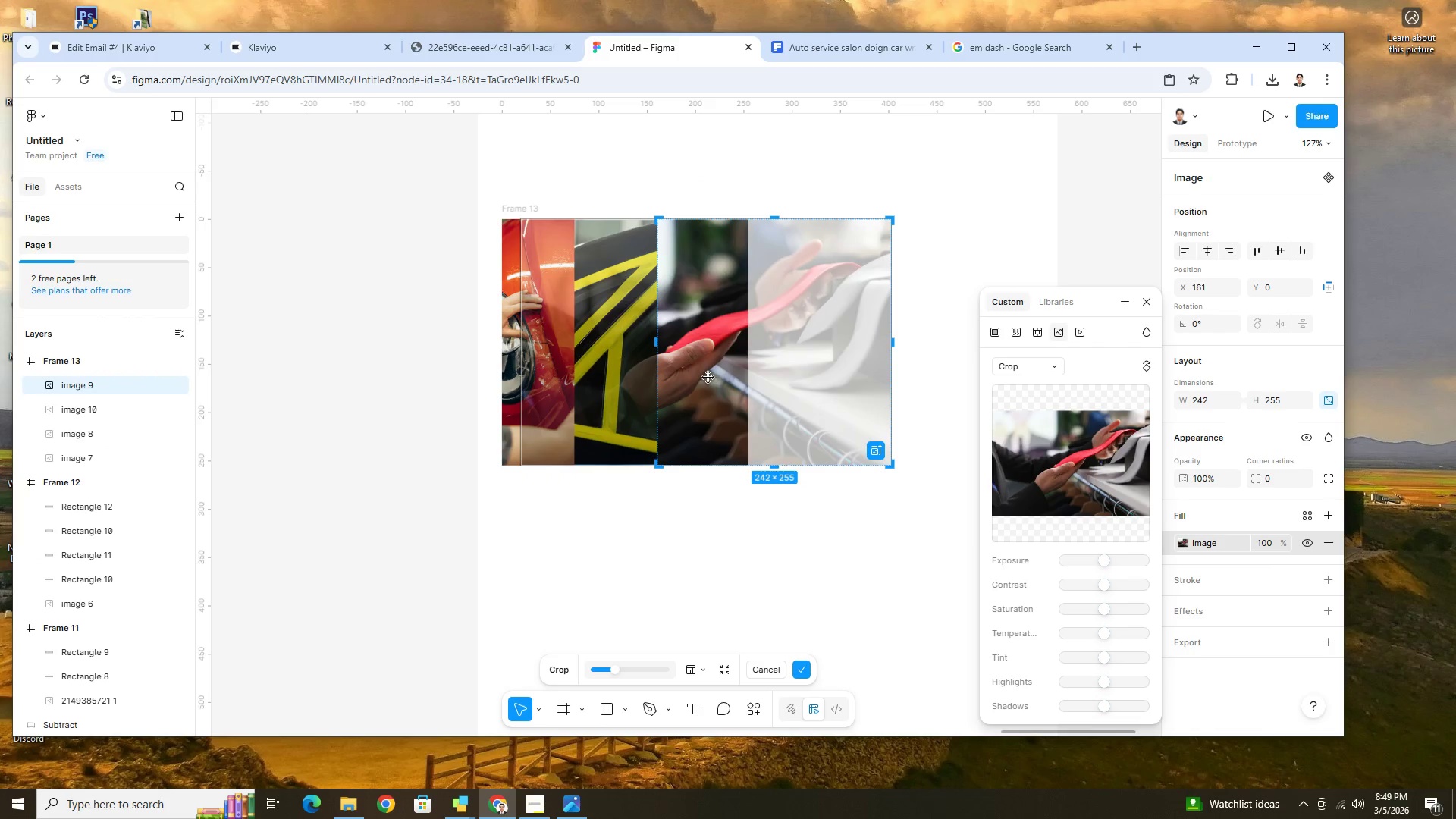 
left_click_drag(start_coordinate=[708, 378], to_coordinate=[589, 382])
 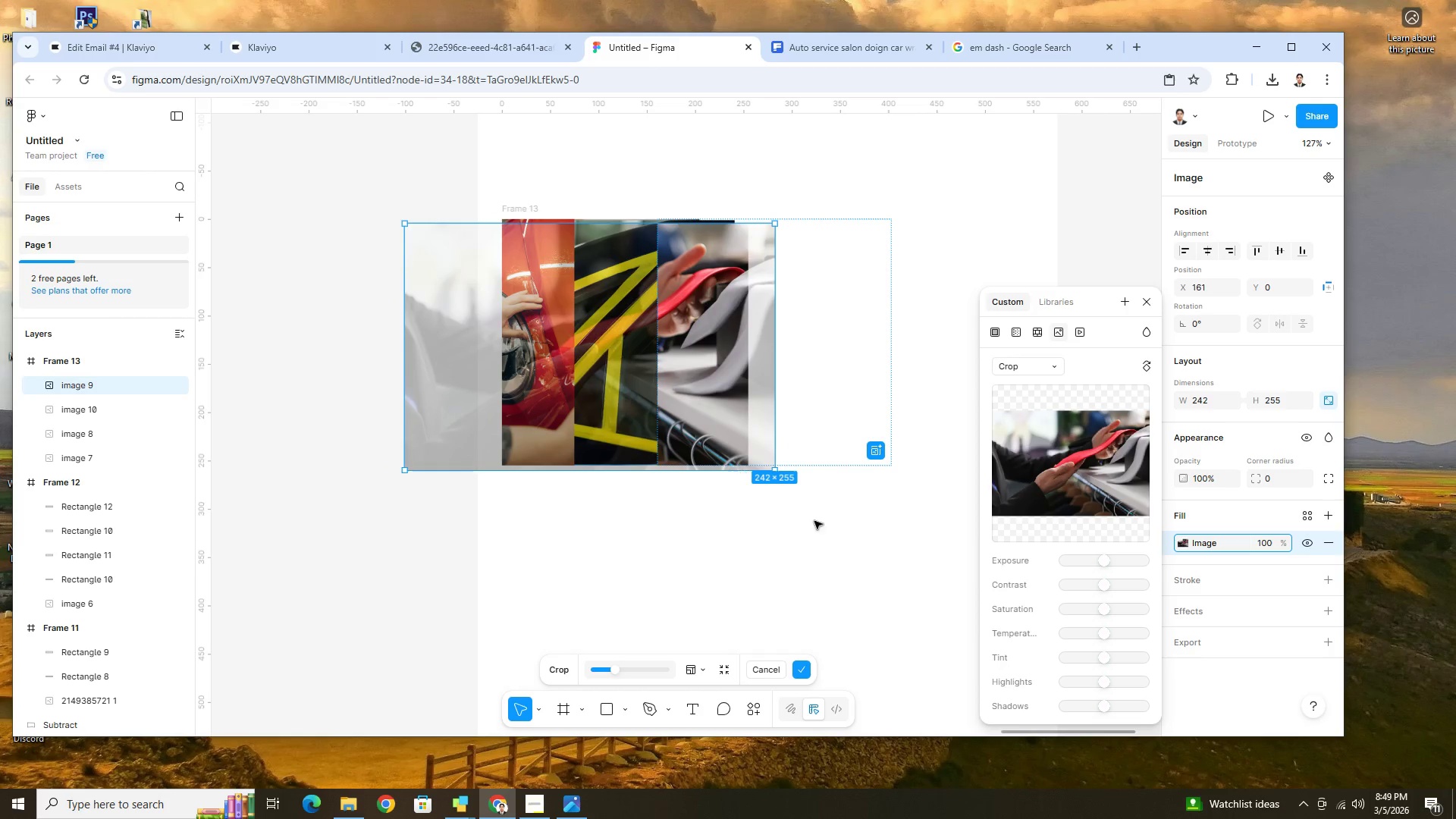 
left_click([814, 522])
 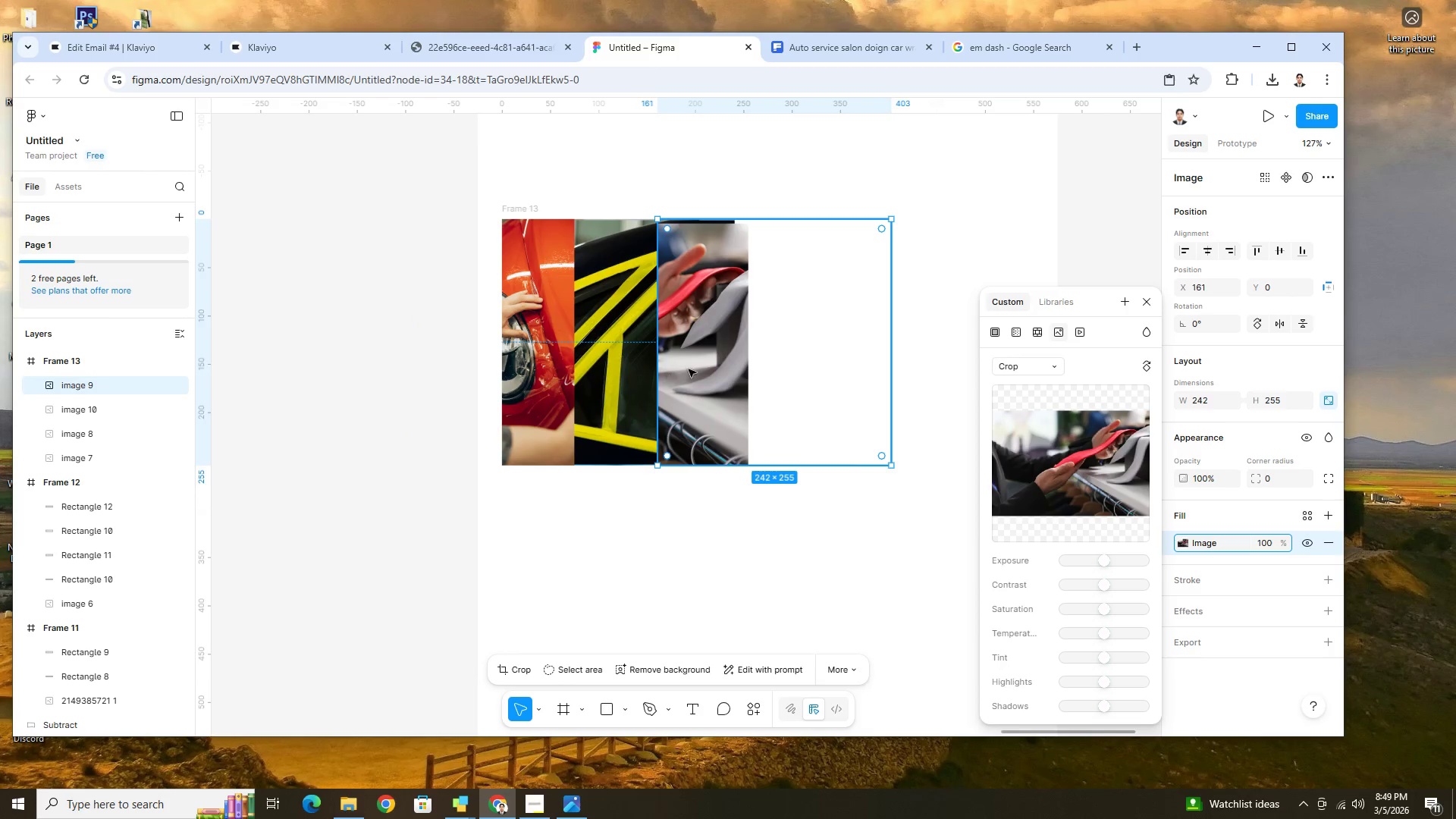 
double_click([711, 362])
 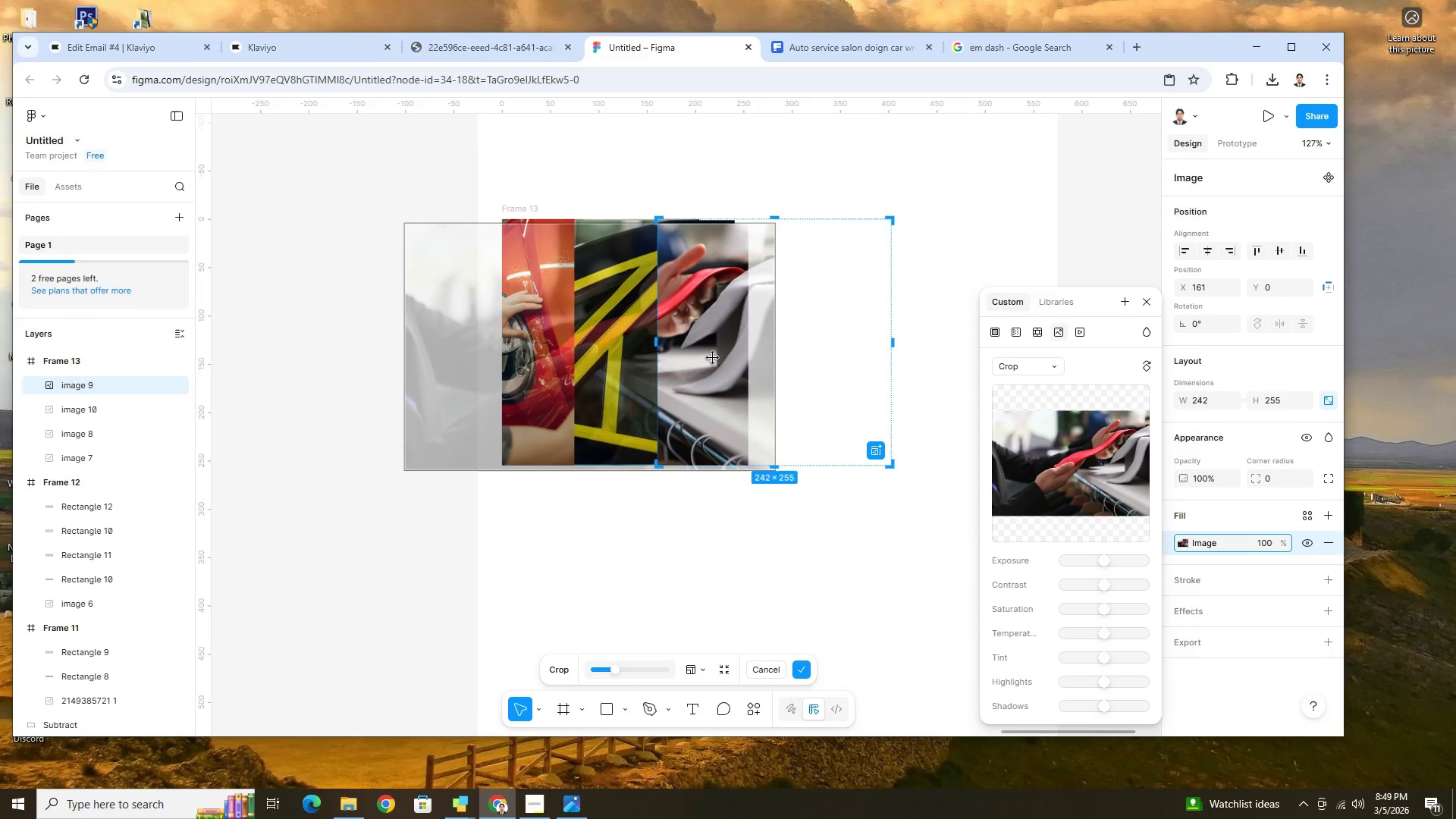 
left_click_drag(start_coordinate=[713, 357], to_coordinate=[714, 350])
 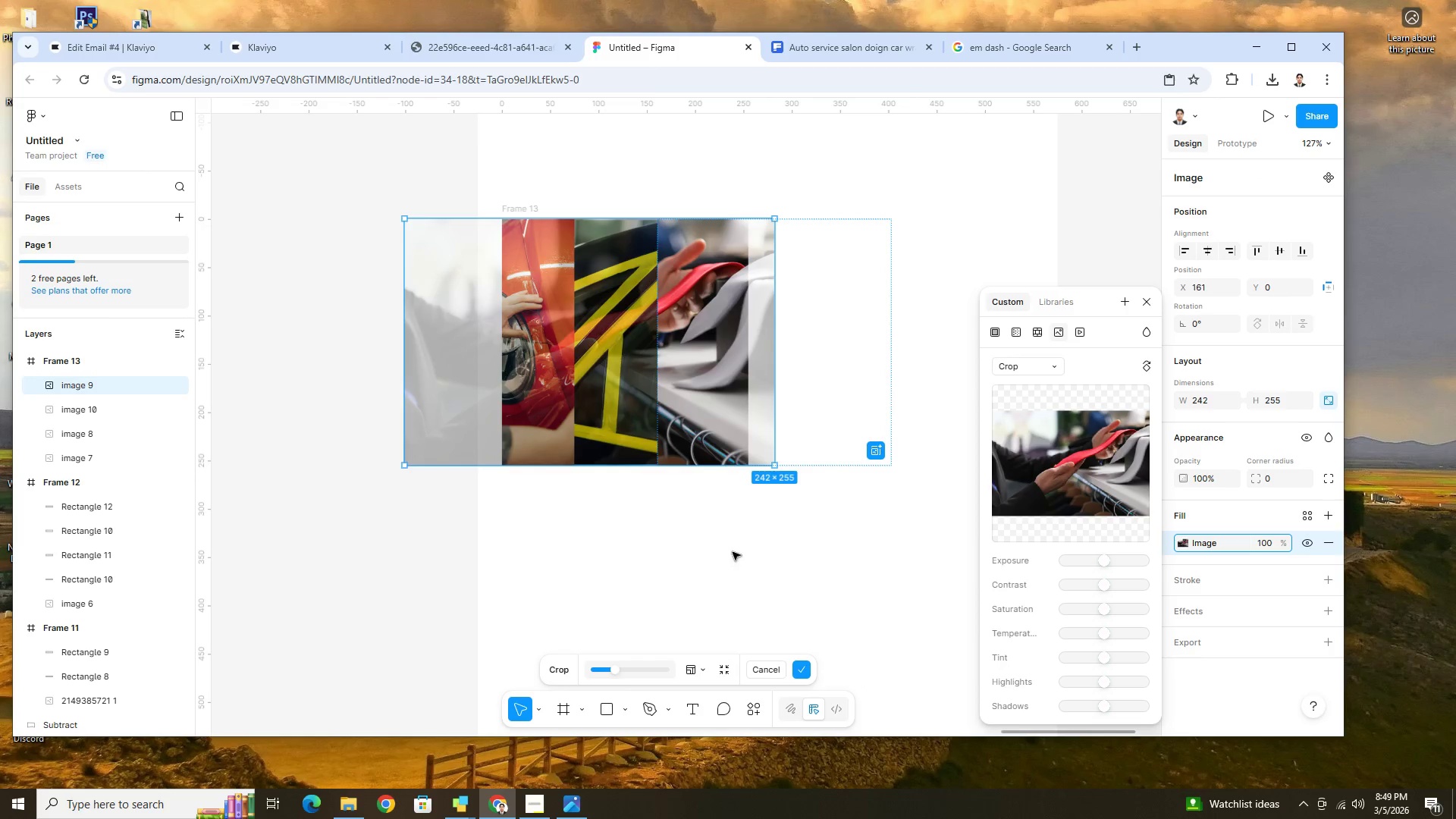 
left_click([733, 552])
 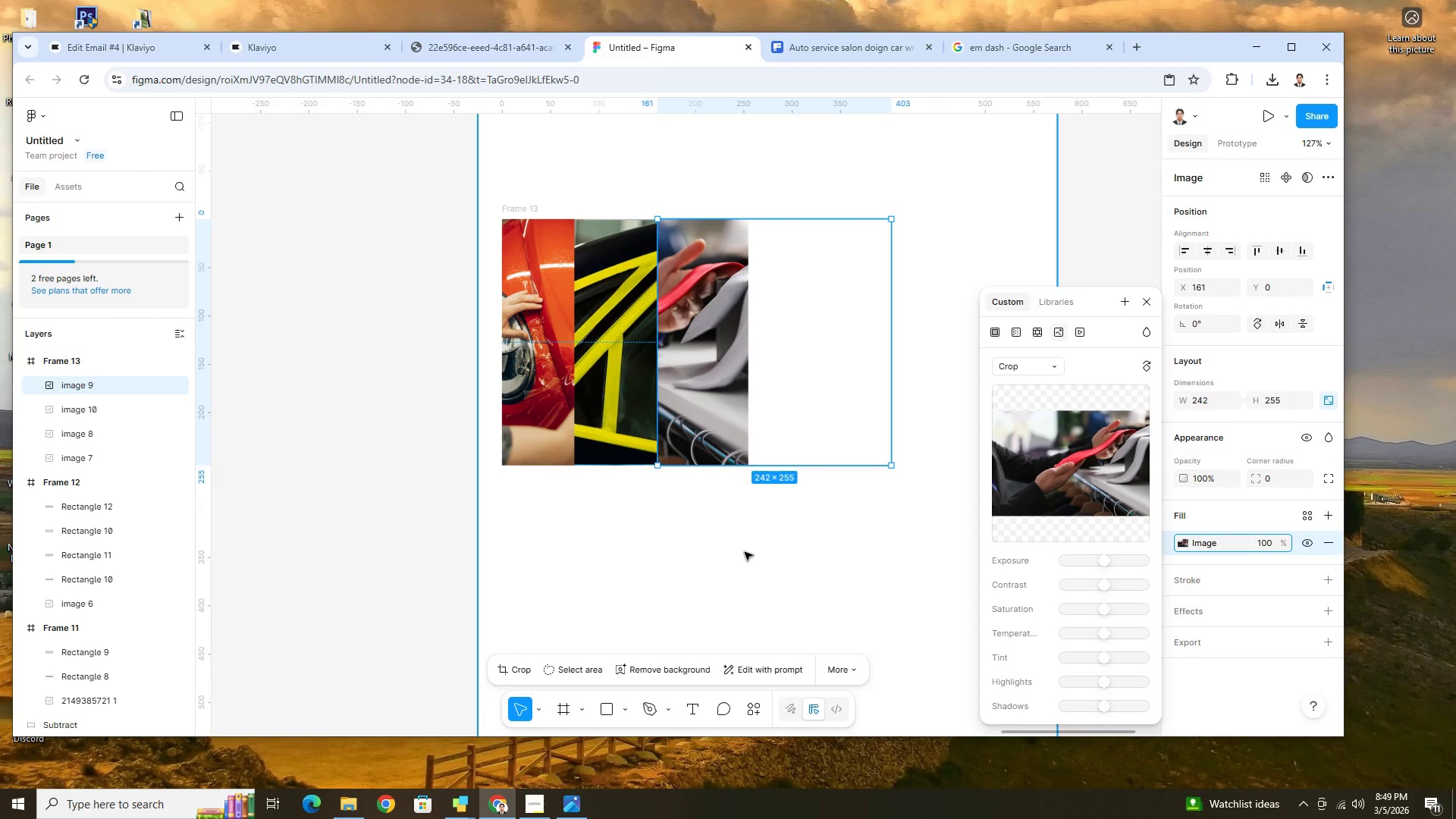 
left_click([834, 560])
 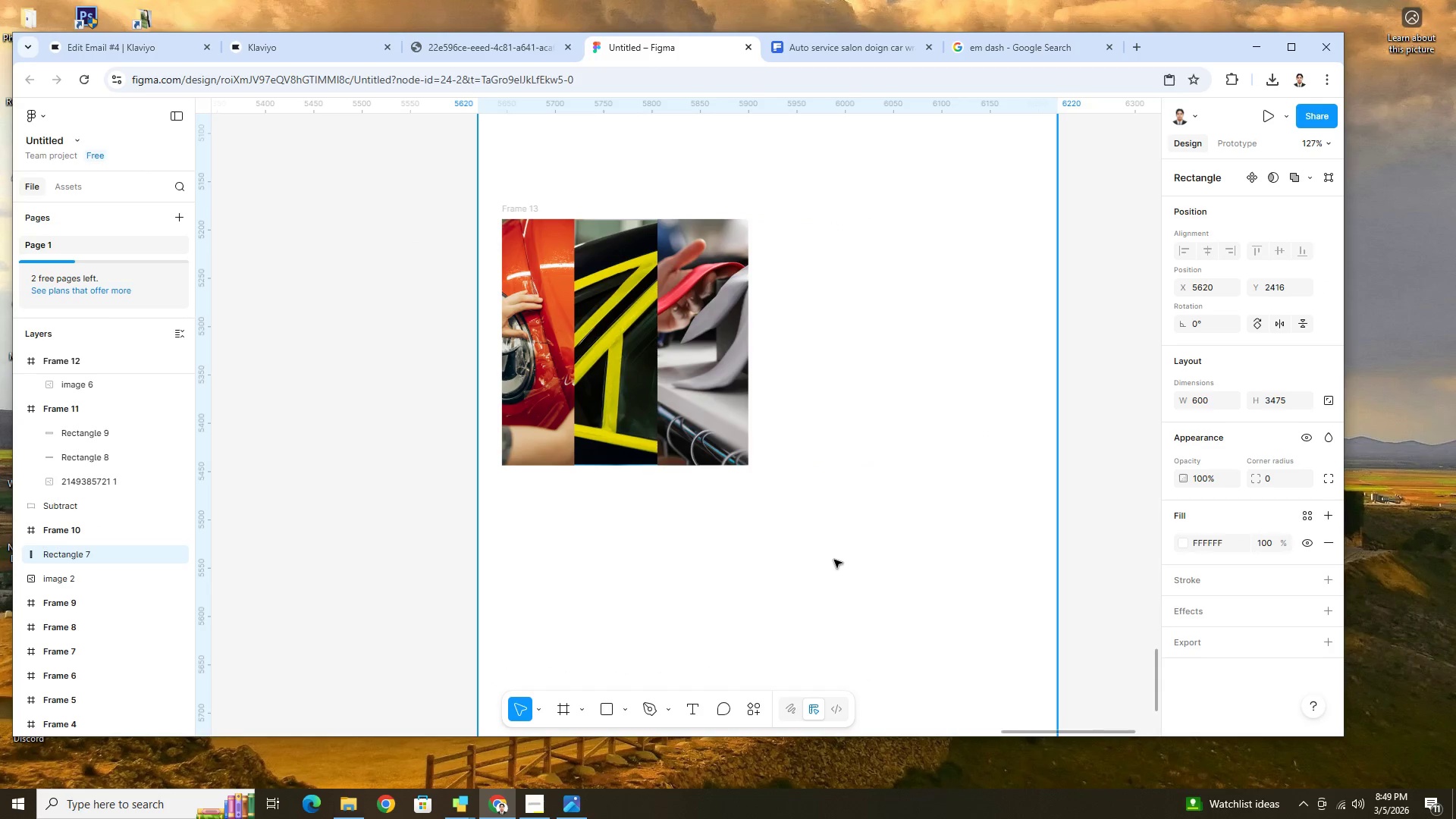 
hold_key(key=ControlLeft, duration=1.5)
scroll: coordinate [834, 560], scroll_direction: down, amount: 6.0
 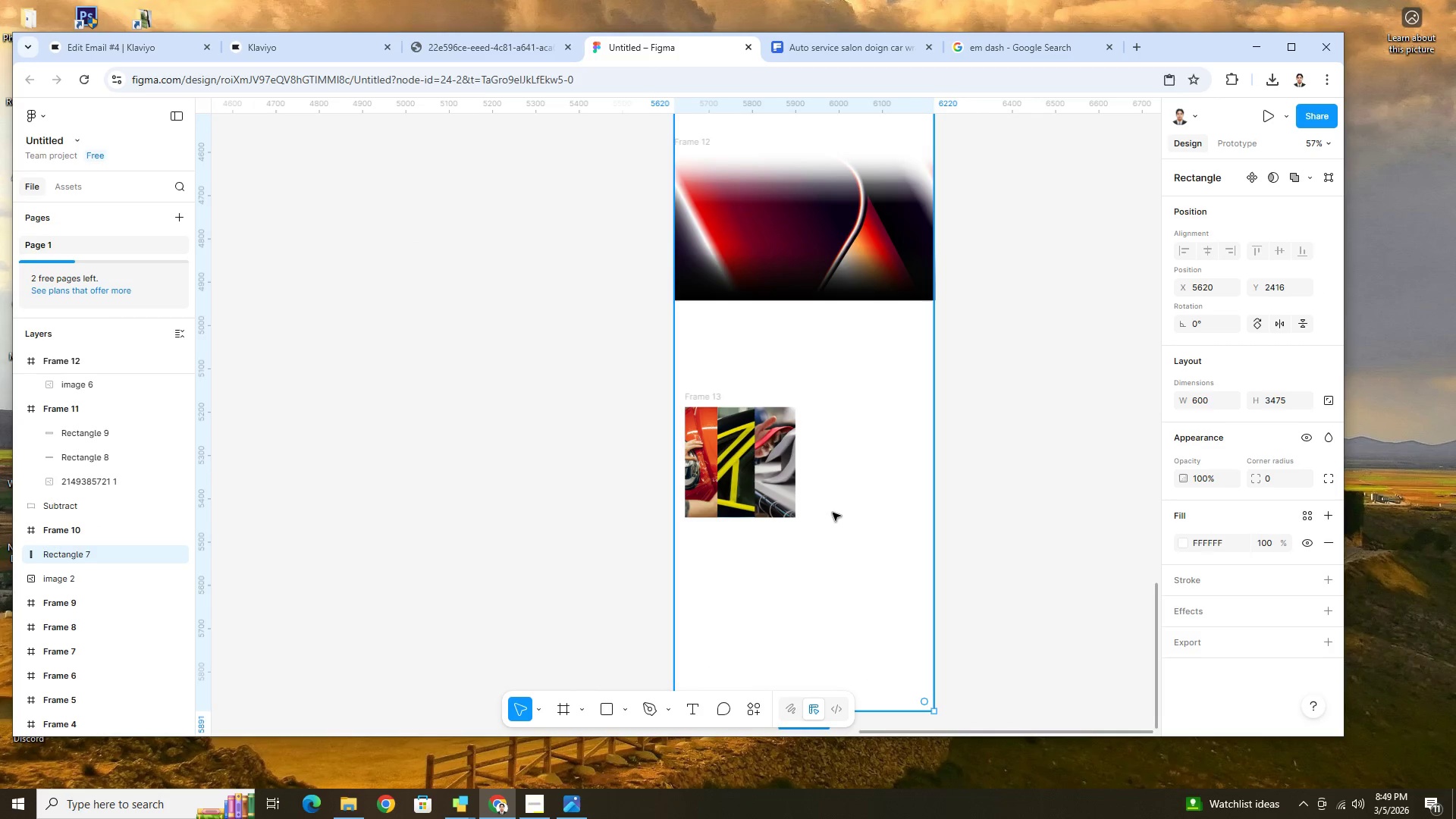 
scroll: coordinate [834, 504], scroll_direction: up, amount: 6.0
 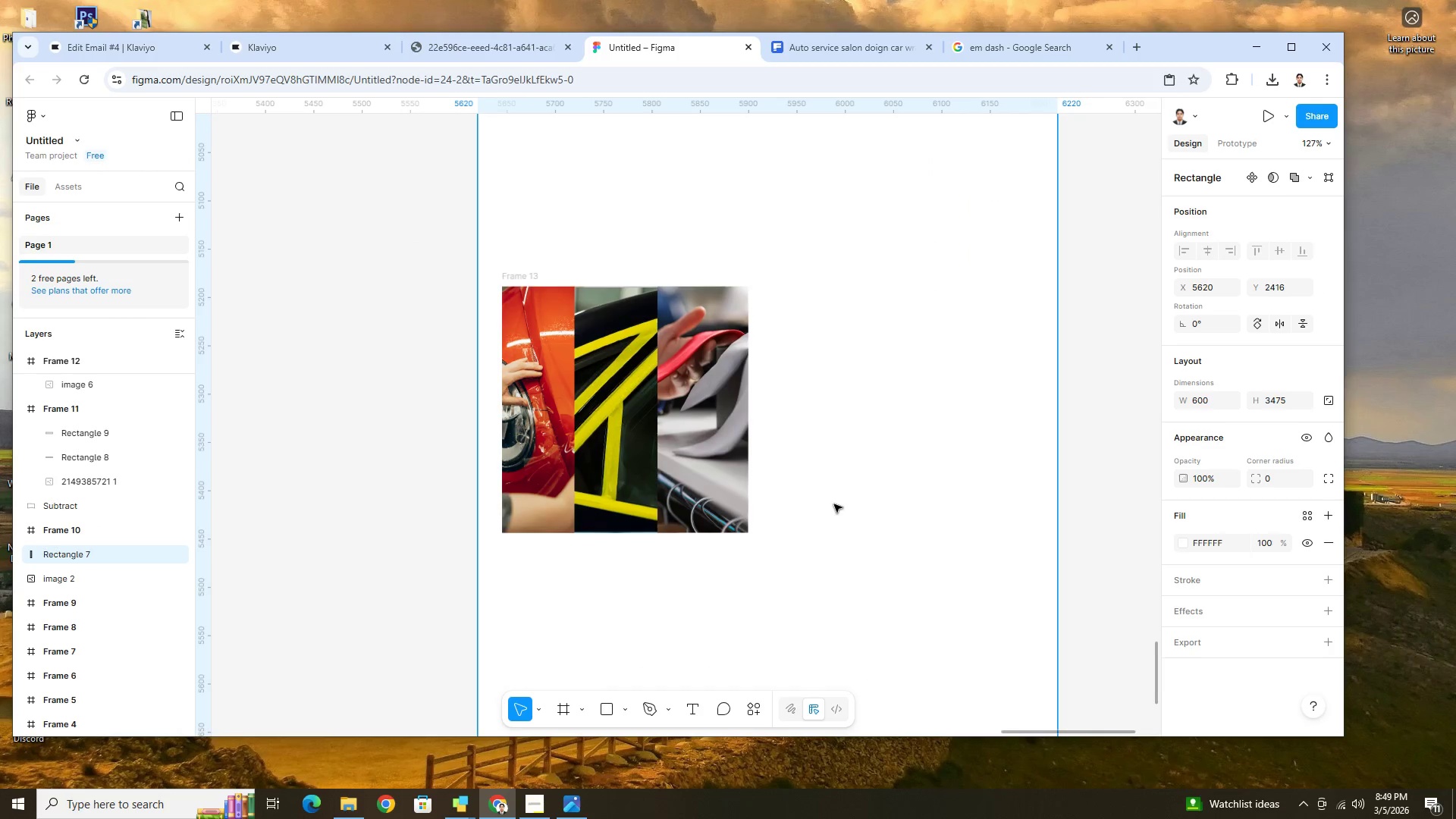 
hold_key(key=ControlLeft, duration=0.58)
scroll: coordinate [839, 503], scroll_direction: up, amount: 5.0
 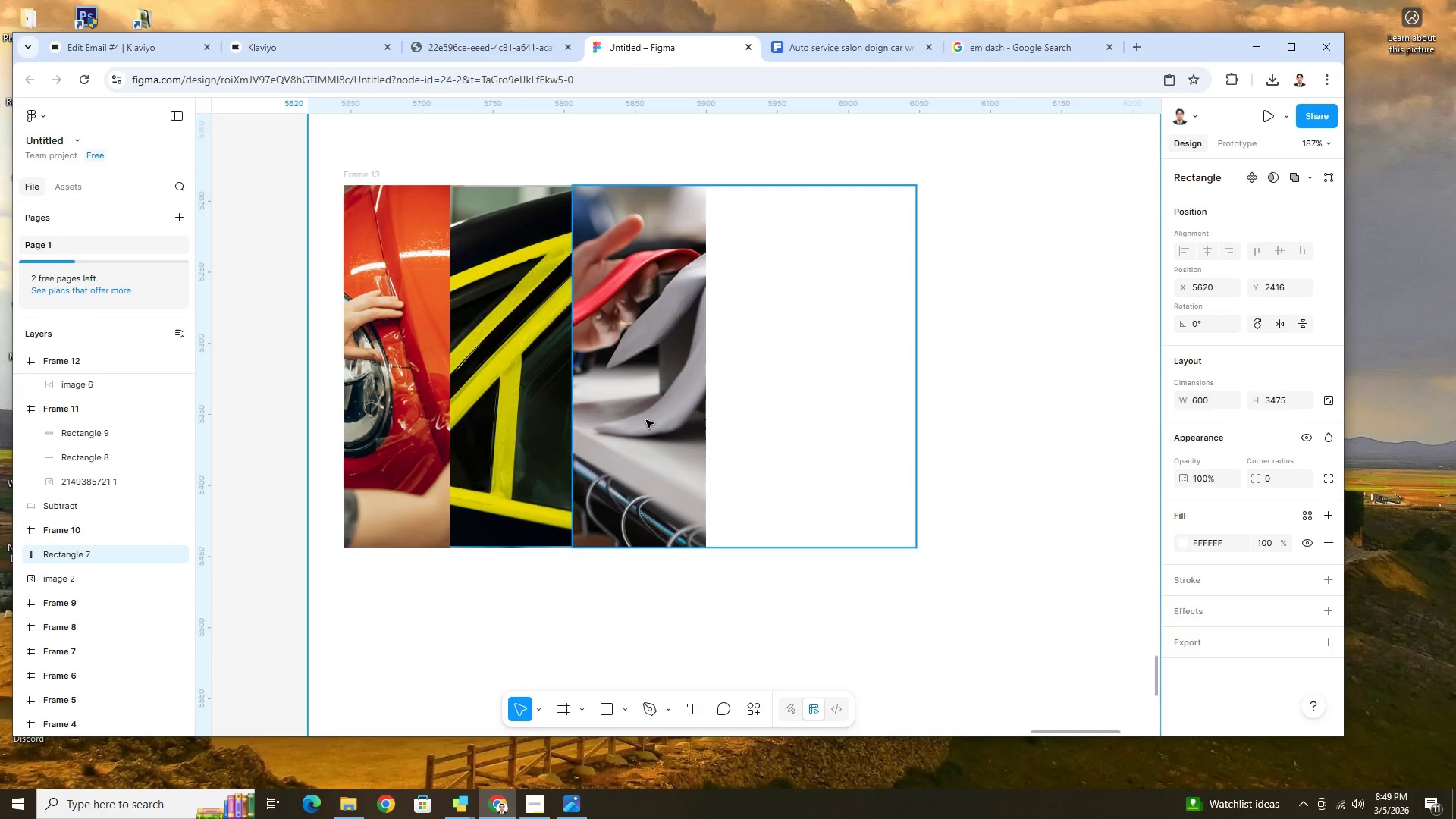 
wait(6.52)
 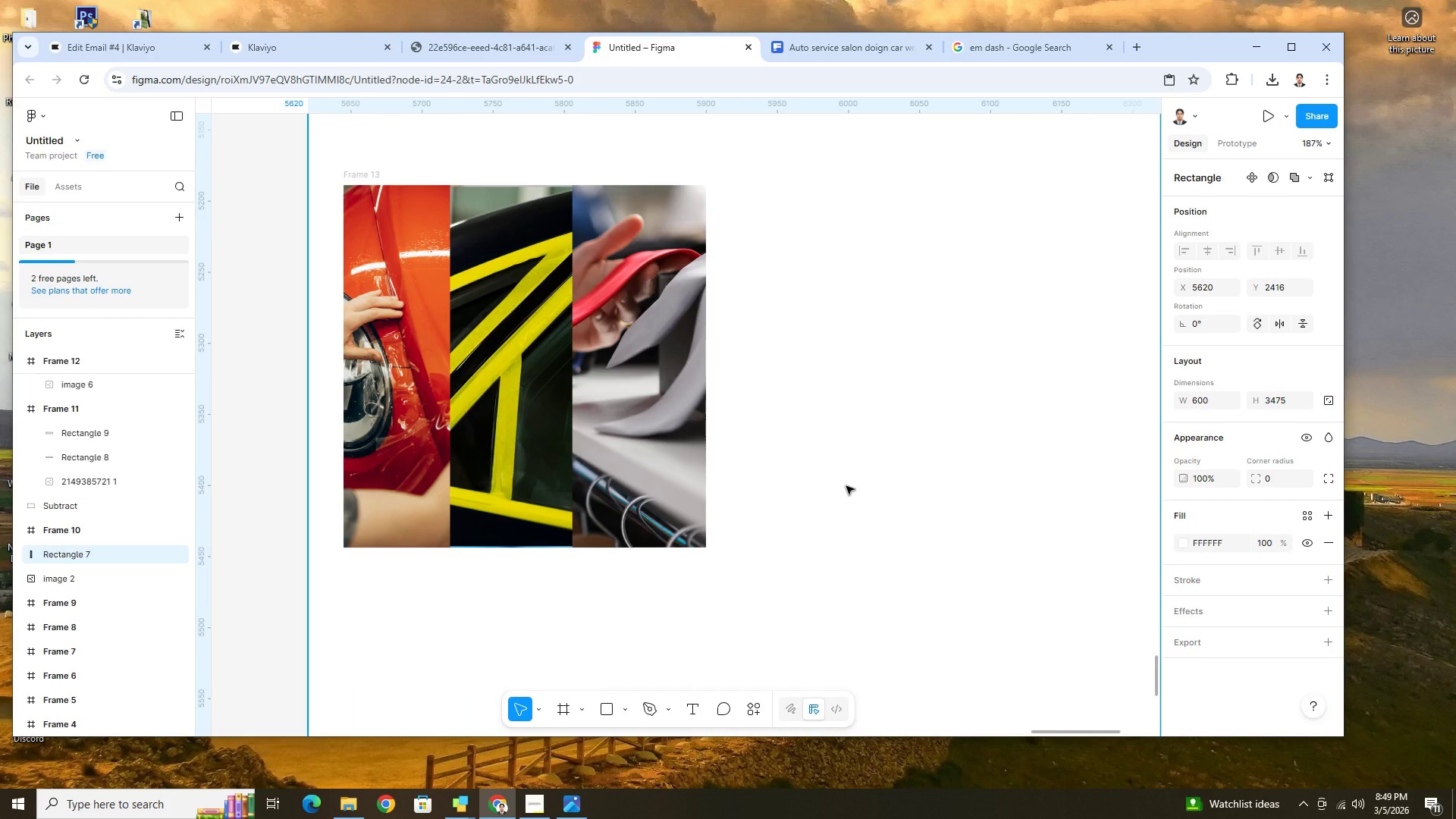 
key(Control+ControlLeft)
 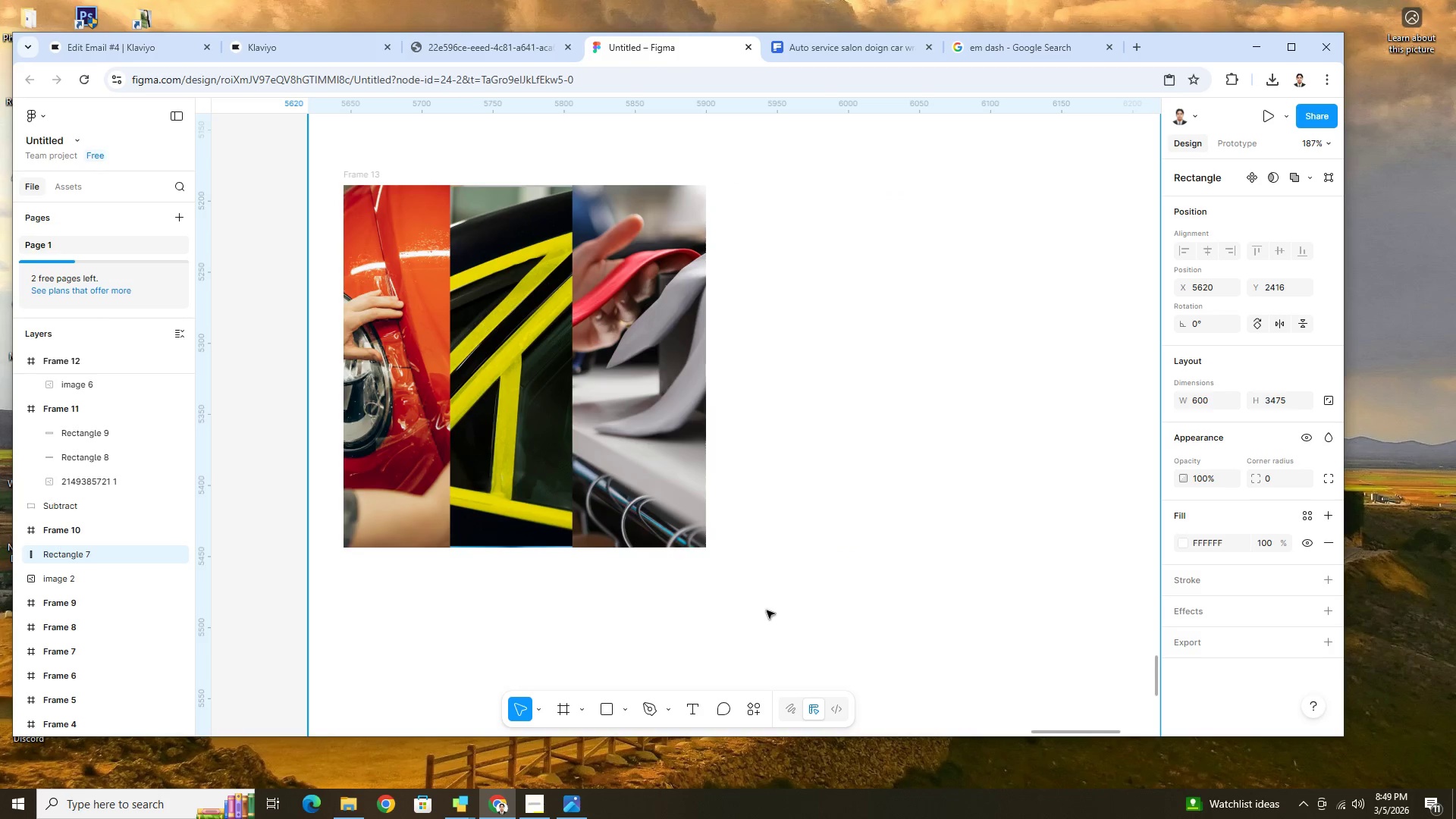 
left_click([767, 610])
 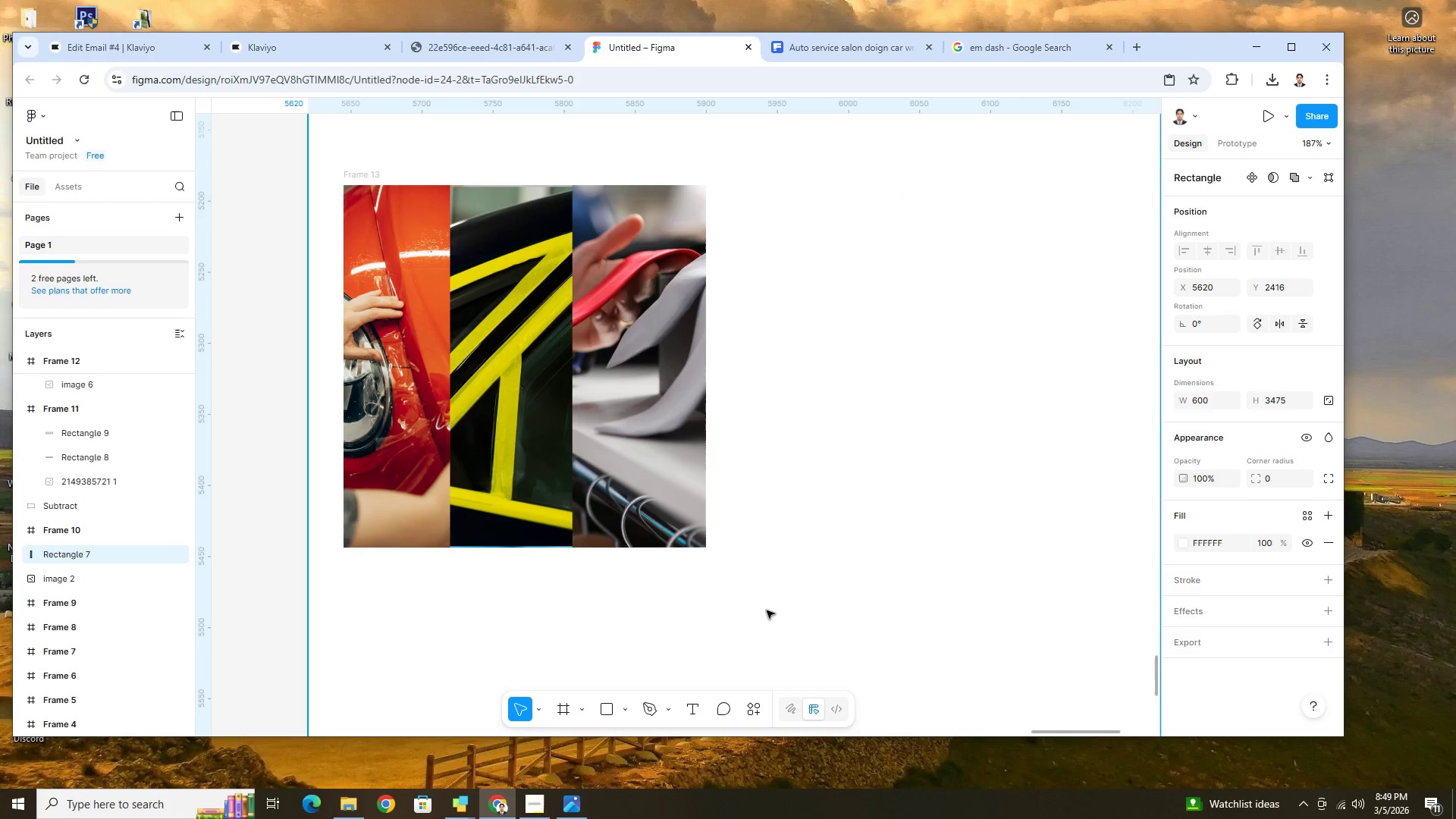 
hold_key(key=ControlLeft, duration=1.51)
scroll: coordinate [773, 578], scroll_direction: down, amount: 6.0
 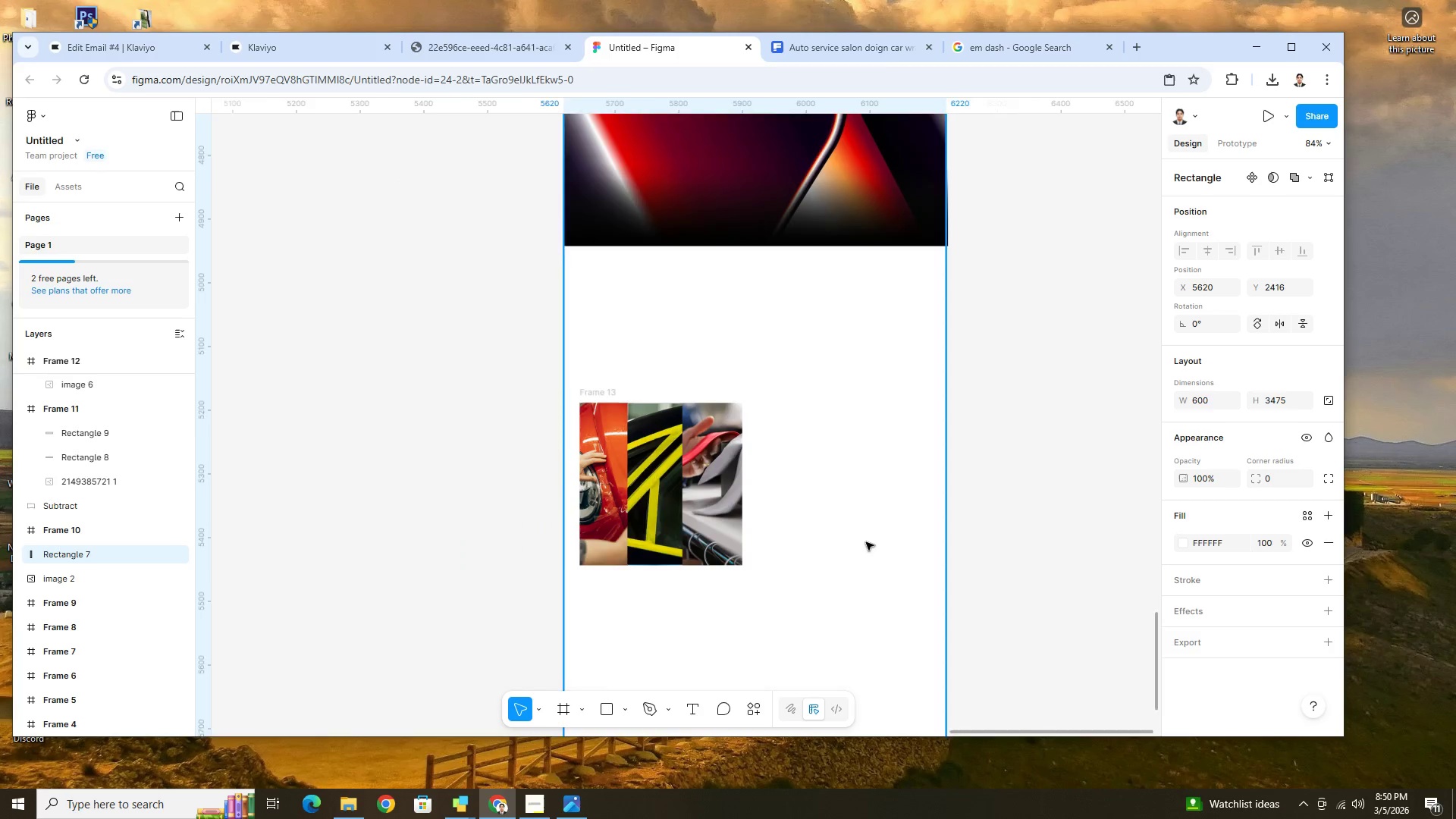 
hold_key(key=ControlLeft, duration=0.56)
scroll: coordinate [865, 538], scroll_direction: up, amount: 4.0
 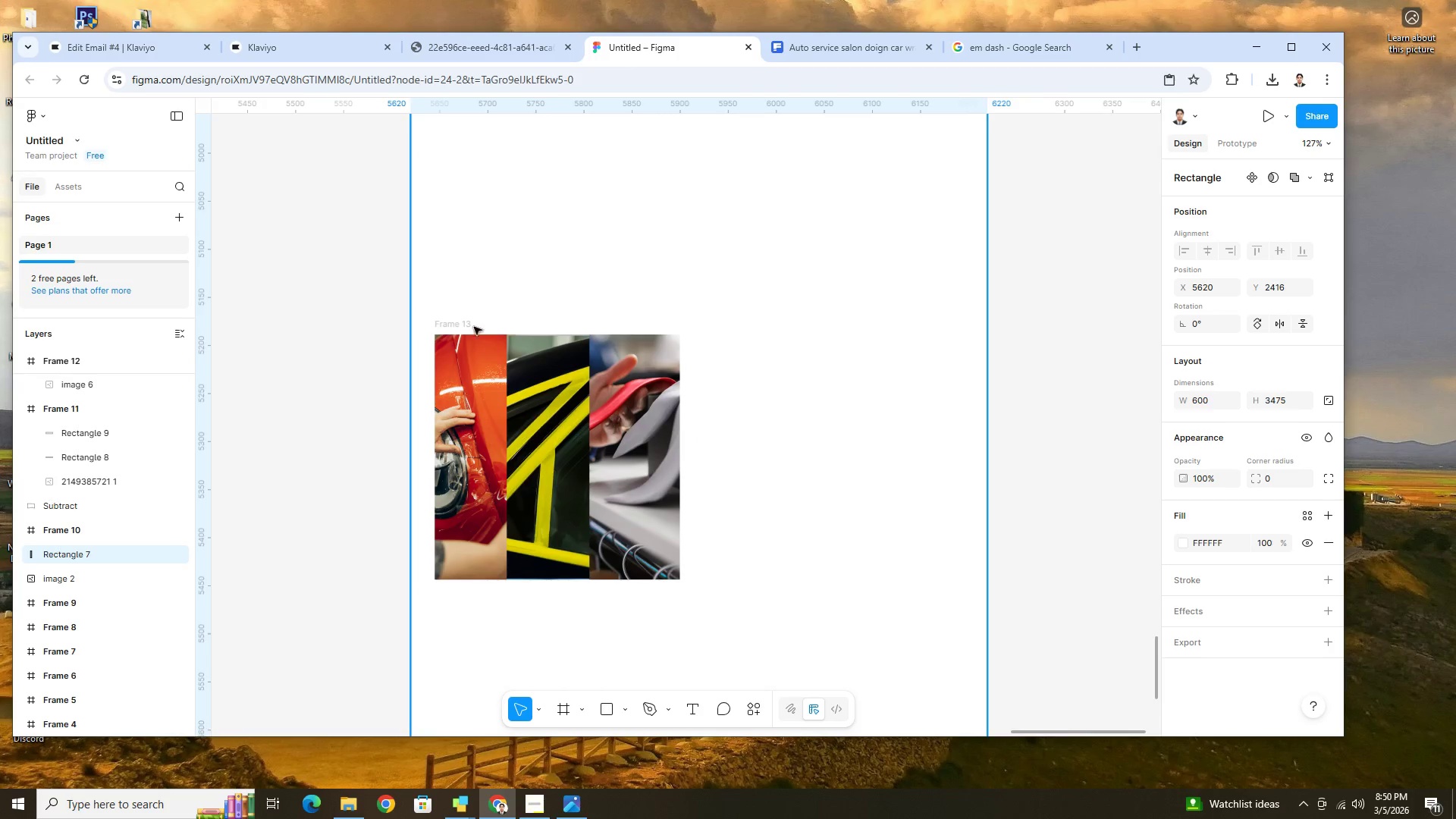 
left_click([672, 432])
 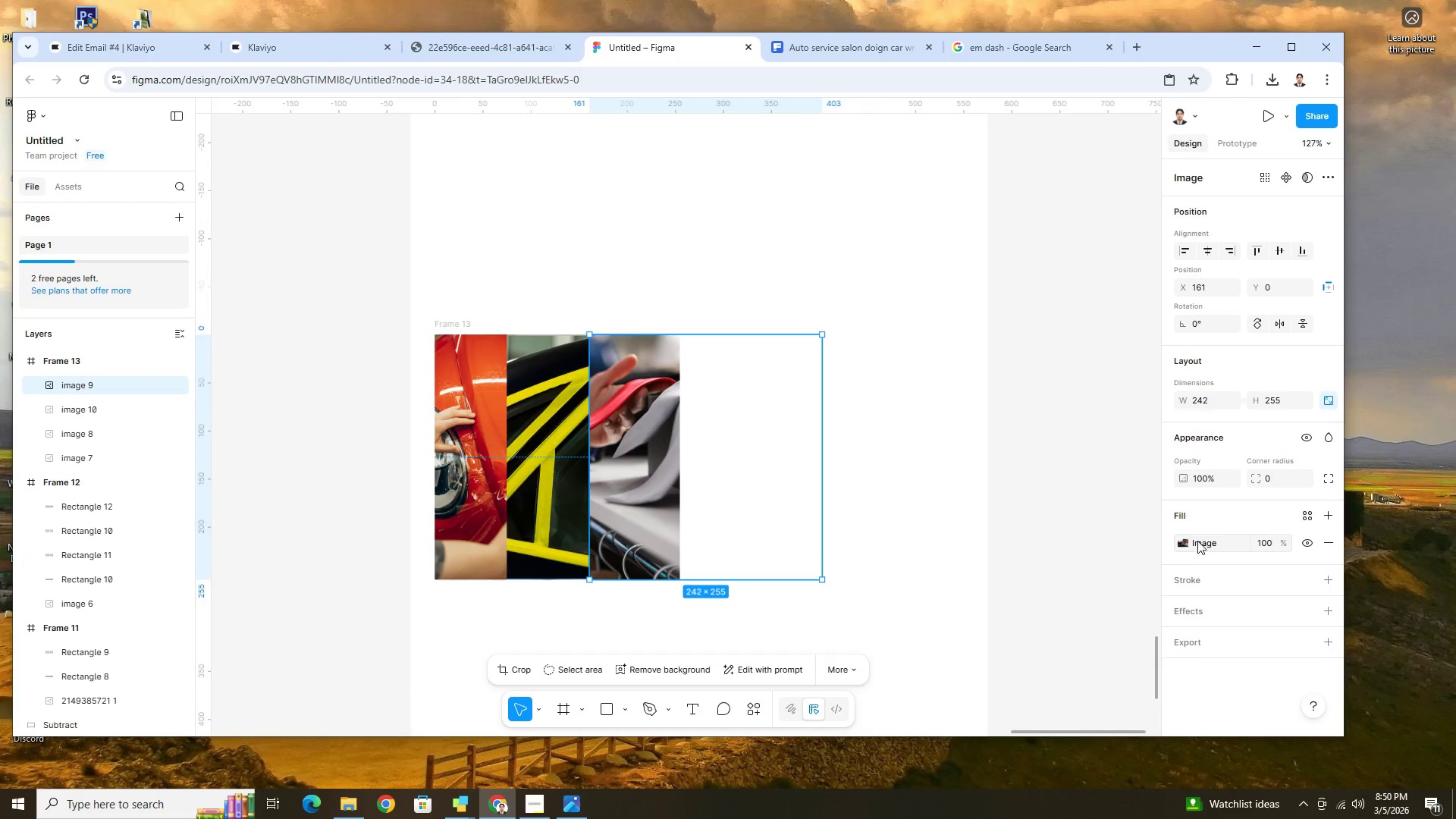 
left_click([1185, 541])
 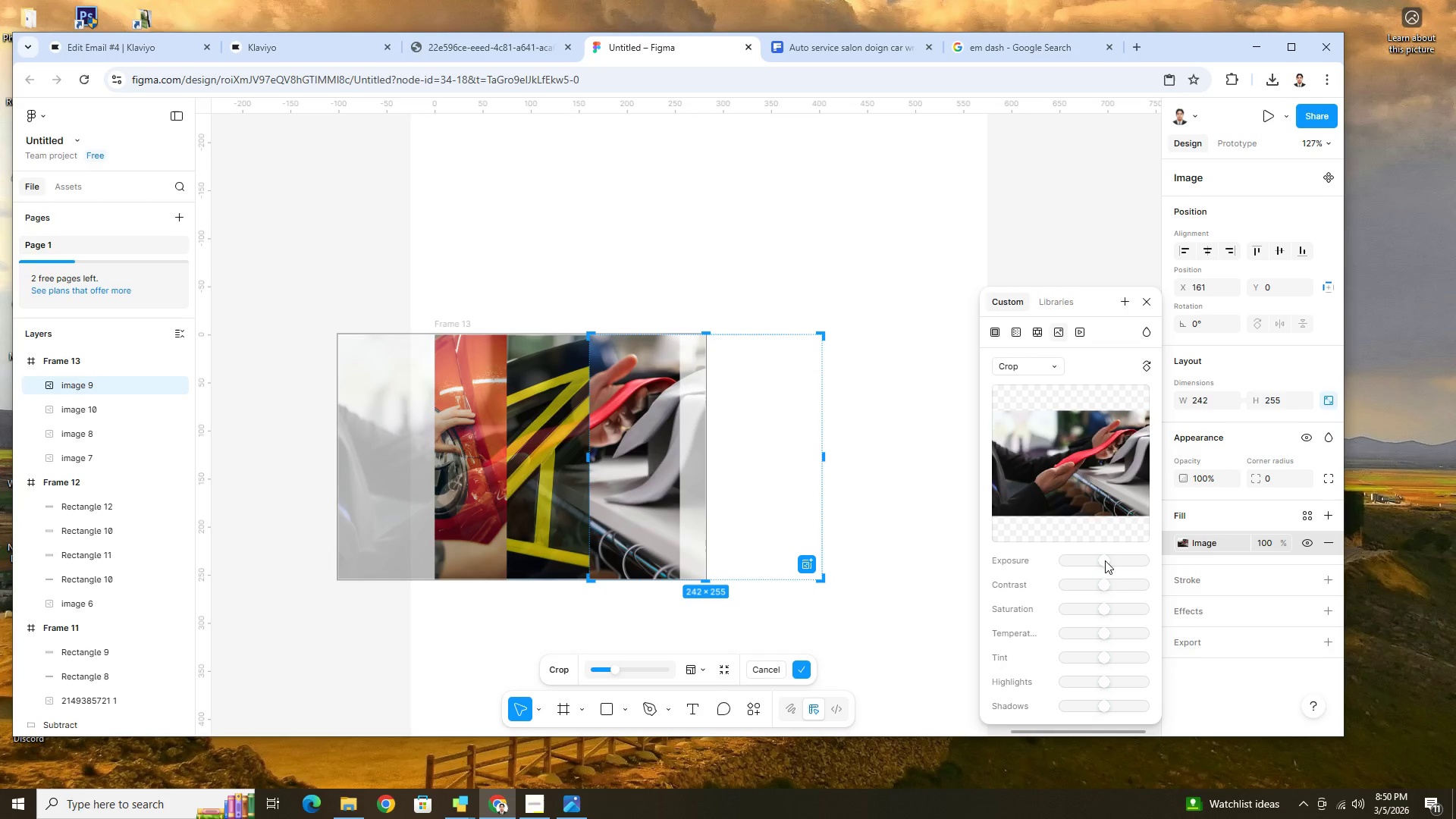 
left_click_drag(start_coordinate=[1104, 560], to_coordinate=[1111, 562])
 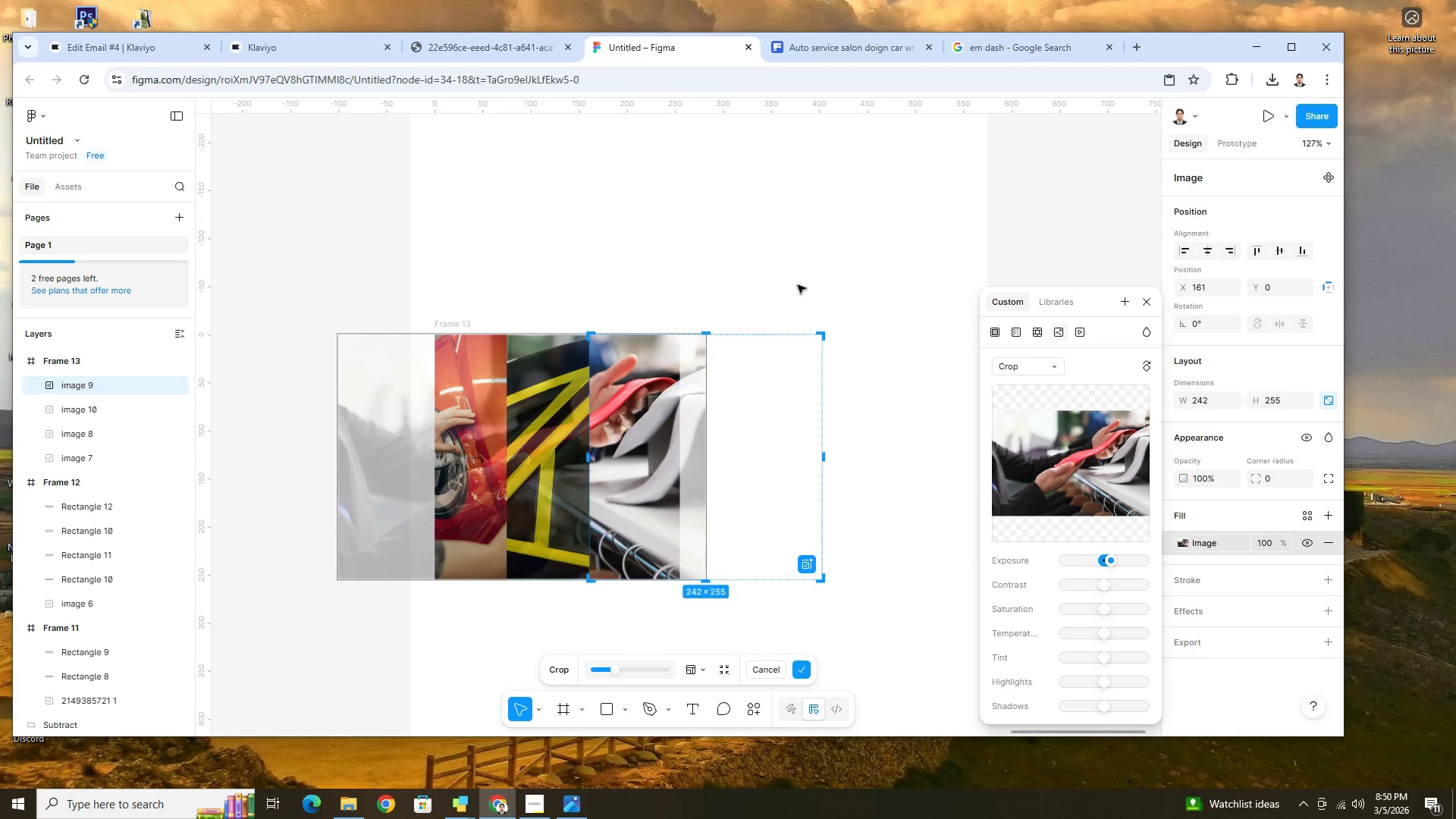 
double_click([798, 285])
 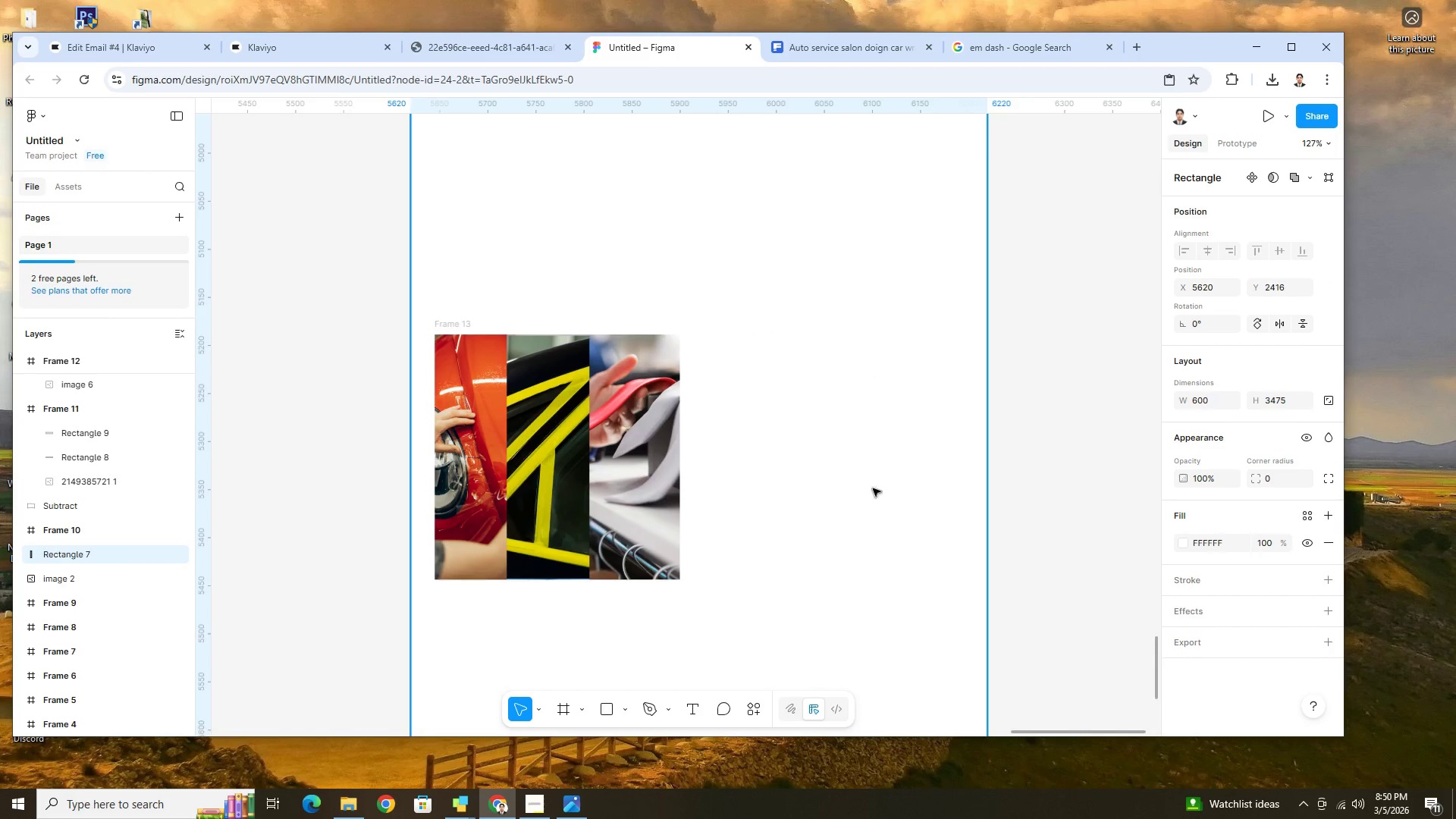 
hold_key(key=ControlLeft, duration=1.5)
scroll: coordinate [852, 559], scroll_direction: down, amount: 6.0
 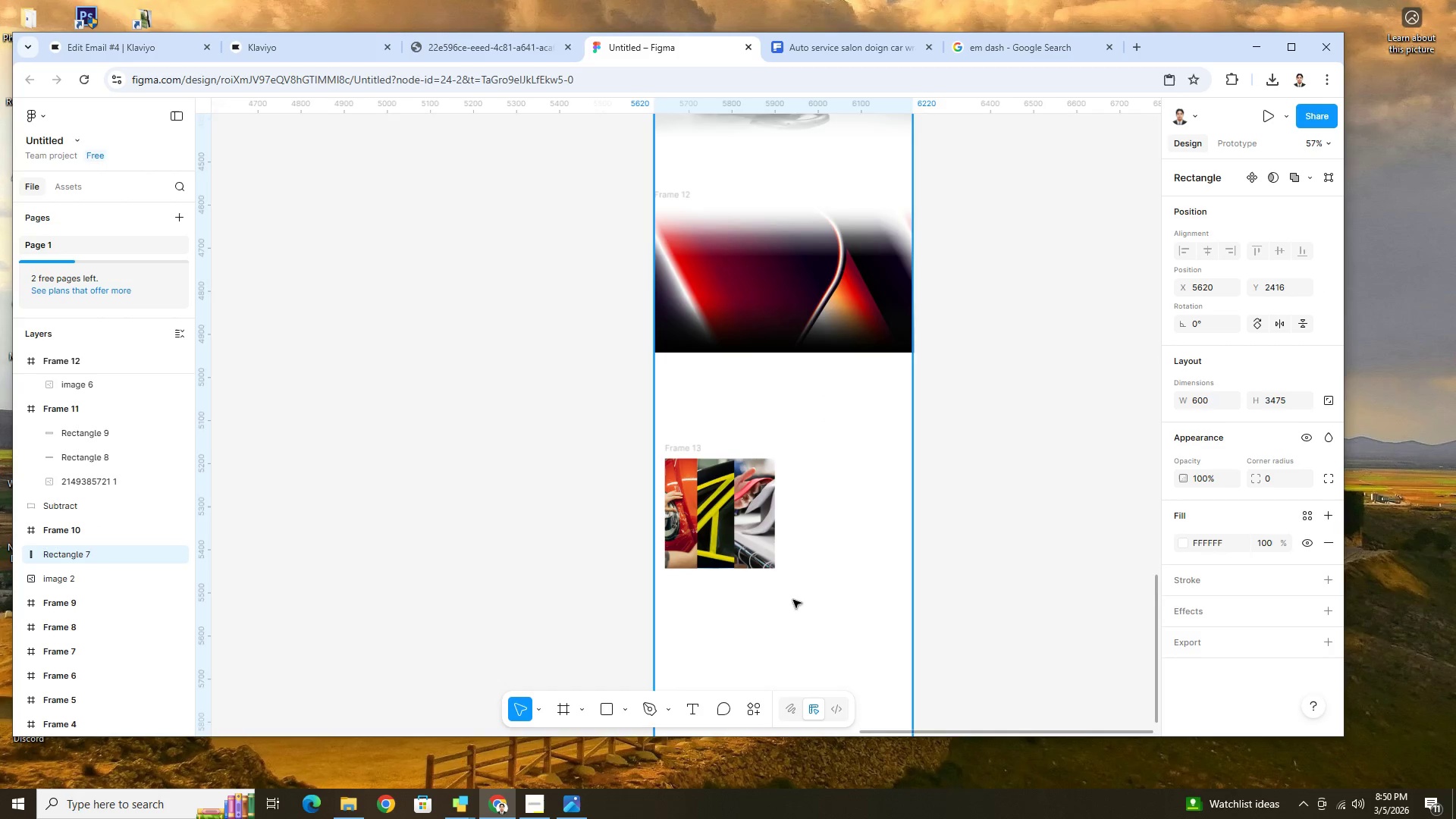 
key(Control+ControlLeft)
 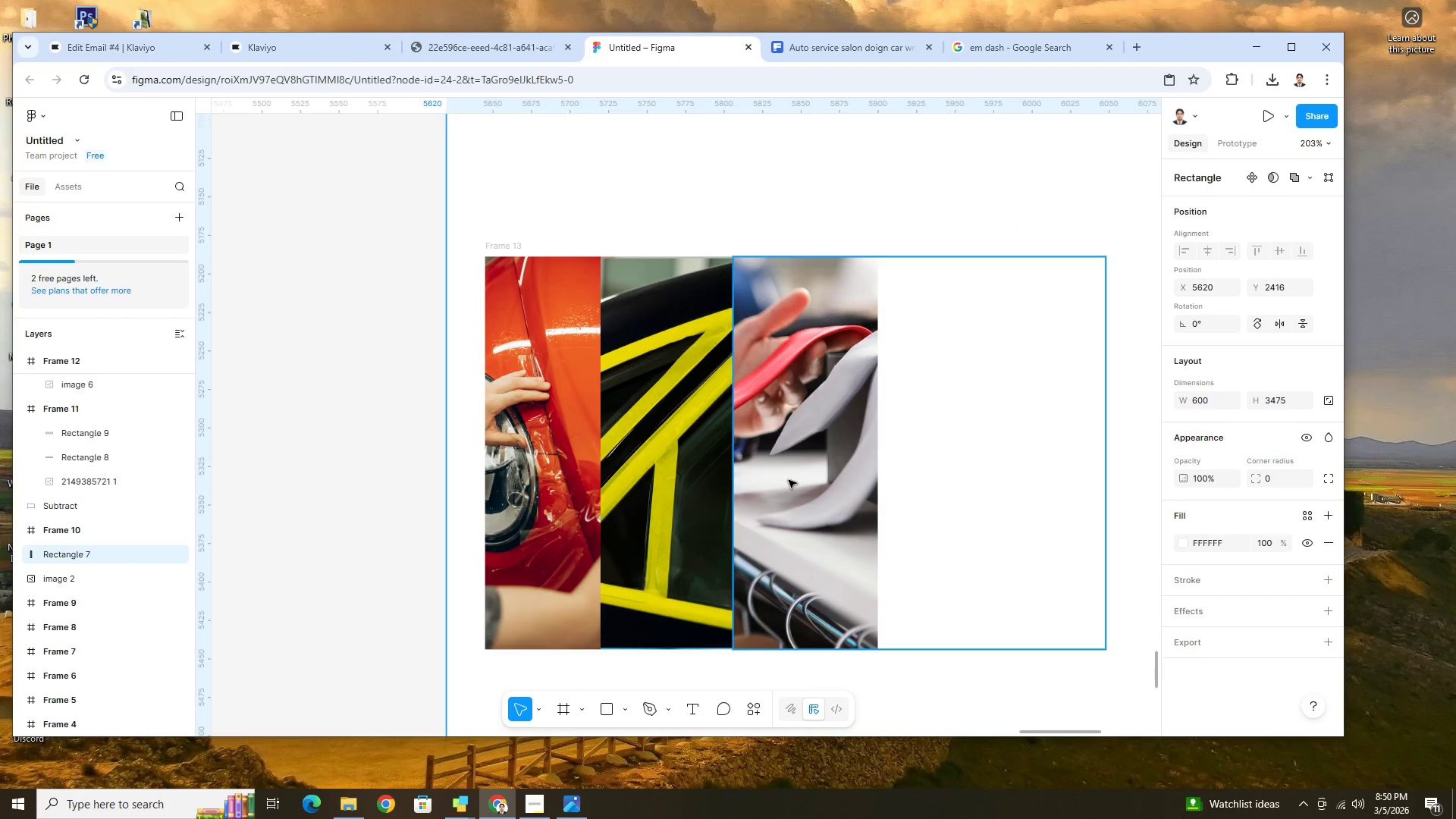 
scroll: coordinate [789, 488], scroll_direction: up, amount: 15.0
 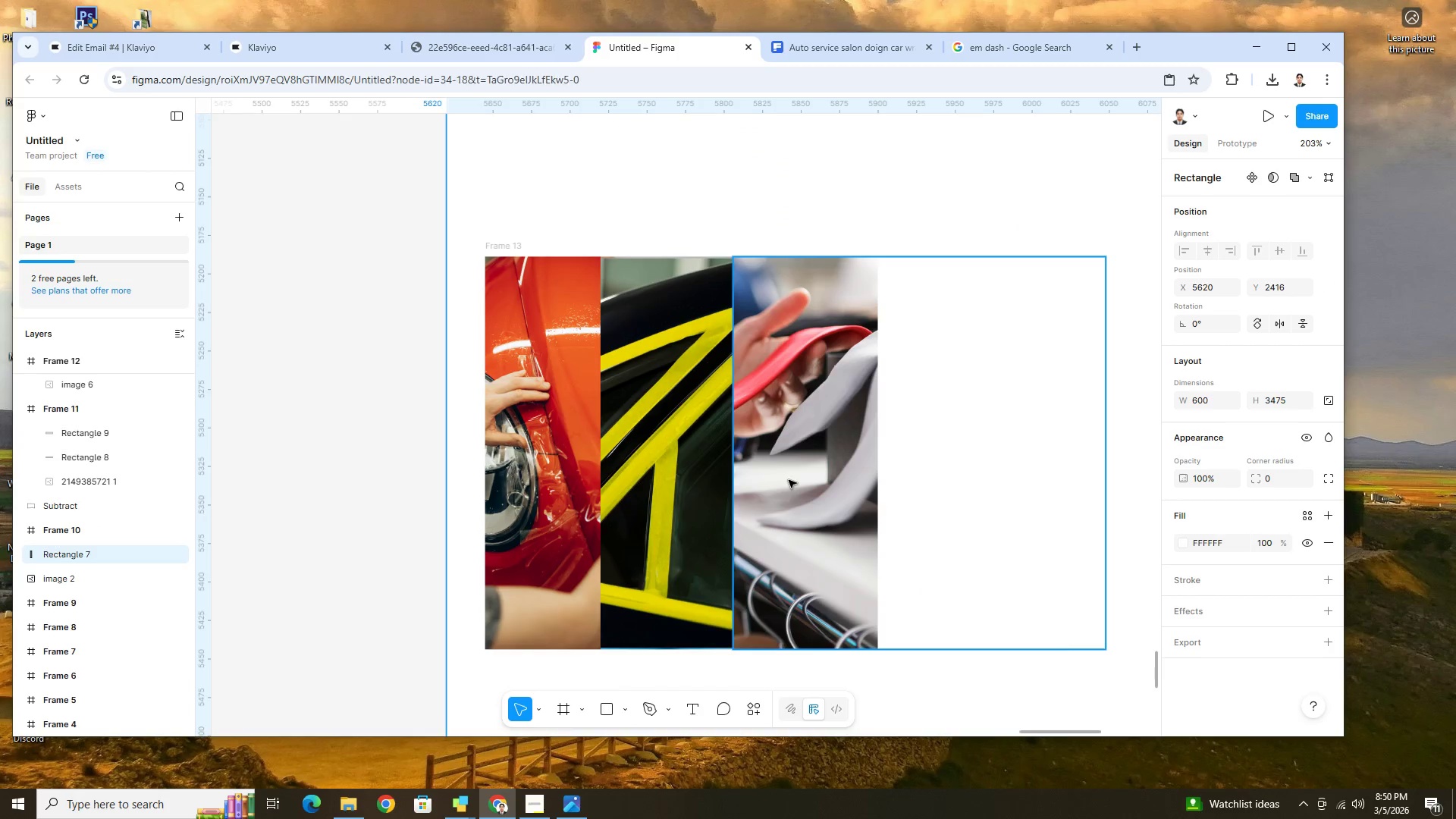 
double_click([789, 480])
 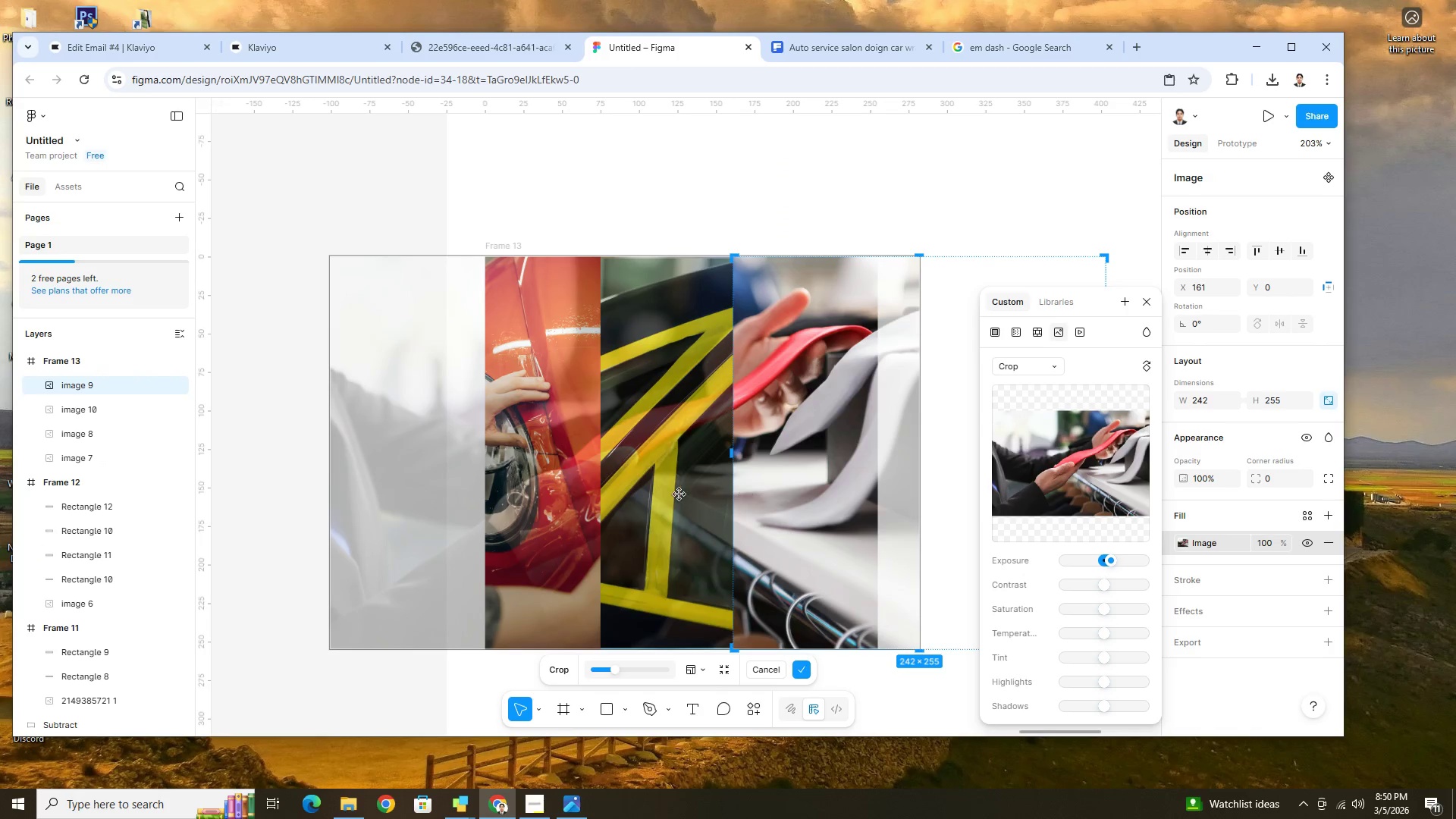 
double_click([679, 494])
 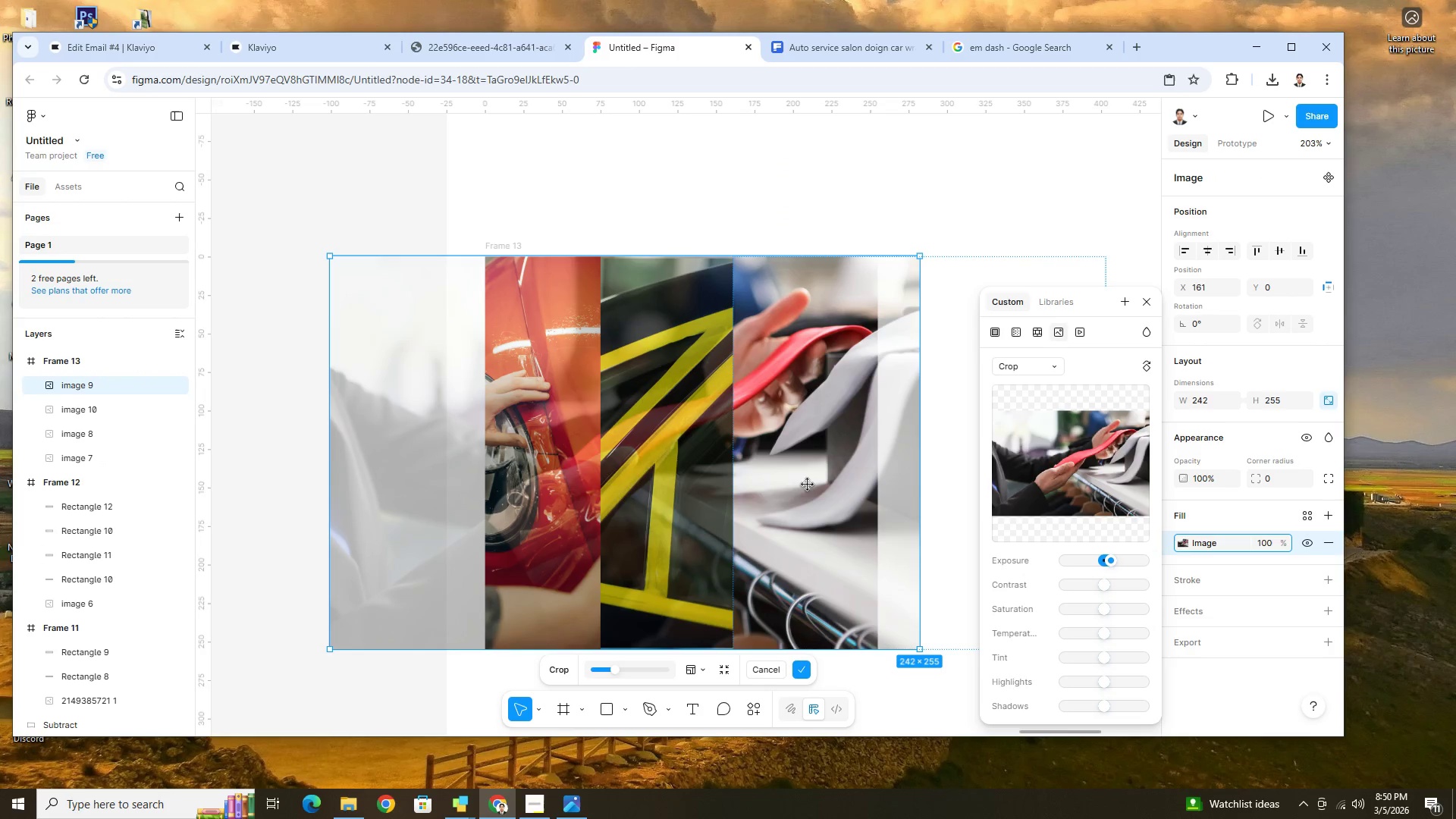 
left_click_drag(start_coordinate=[796, 485], to_coordinate=[806, 485])
 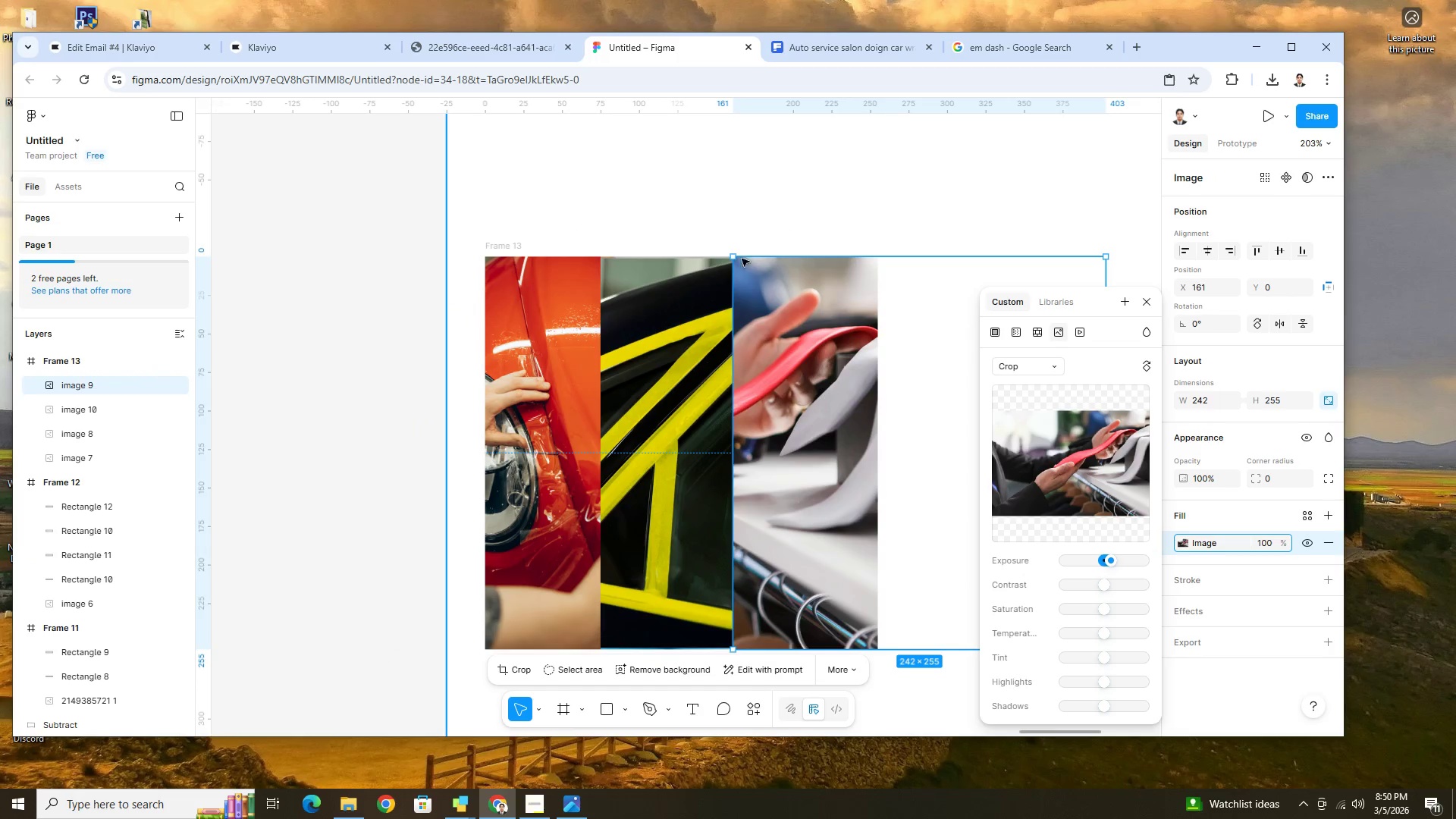 
double_click([681, 333])
 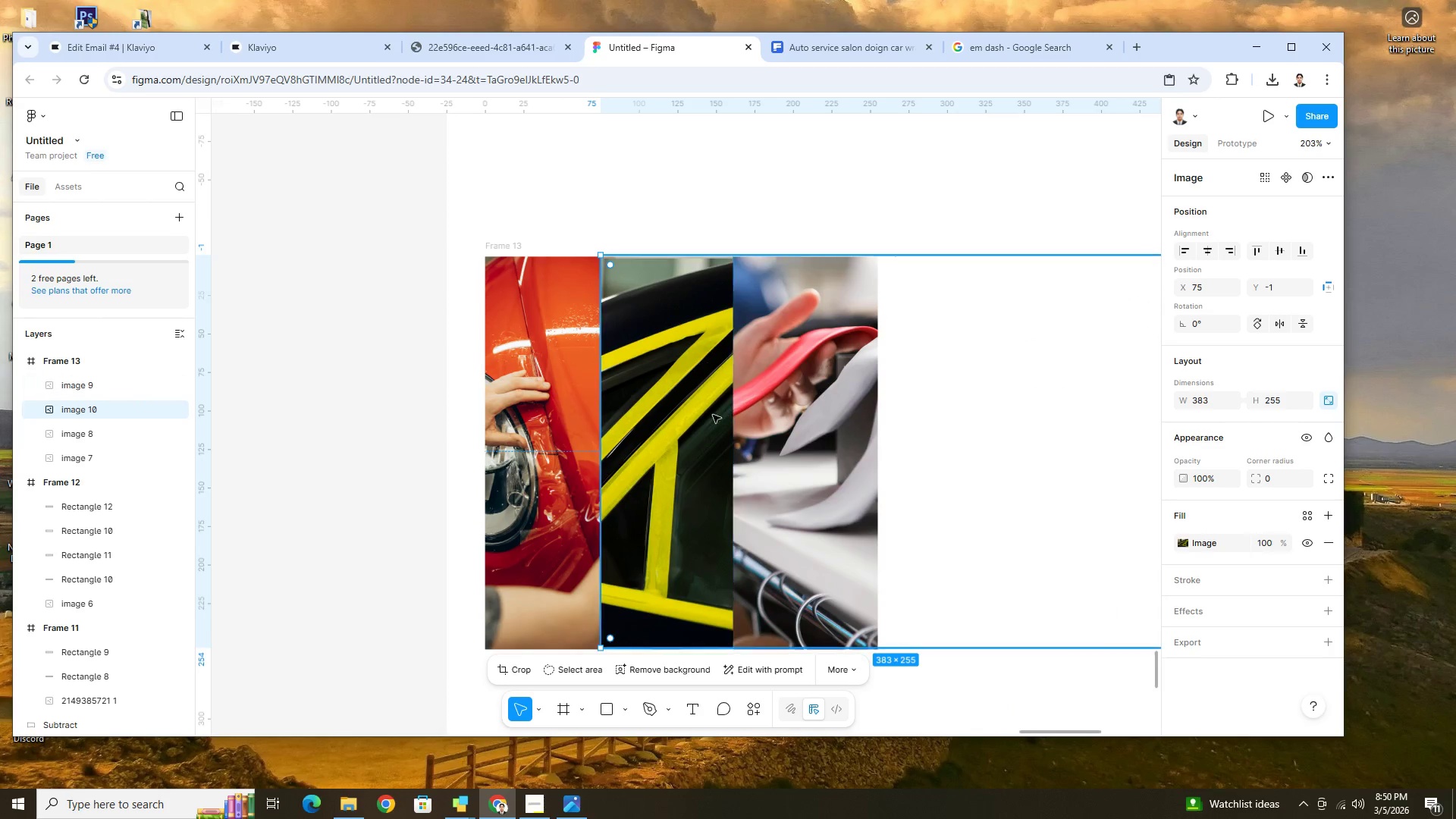 
left_click([710, 413])
 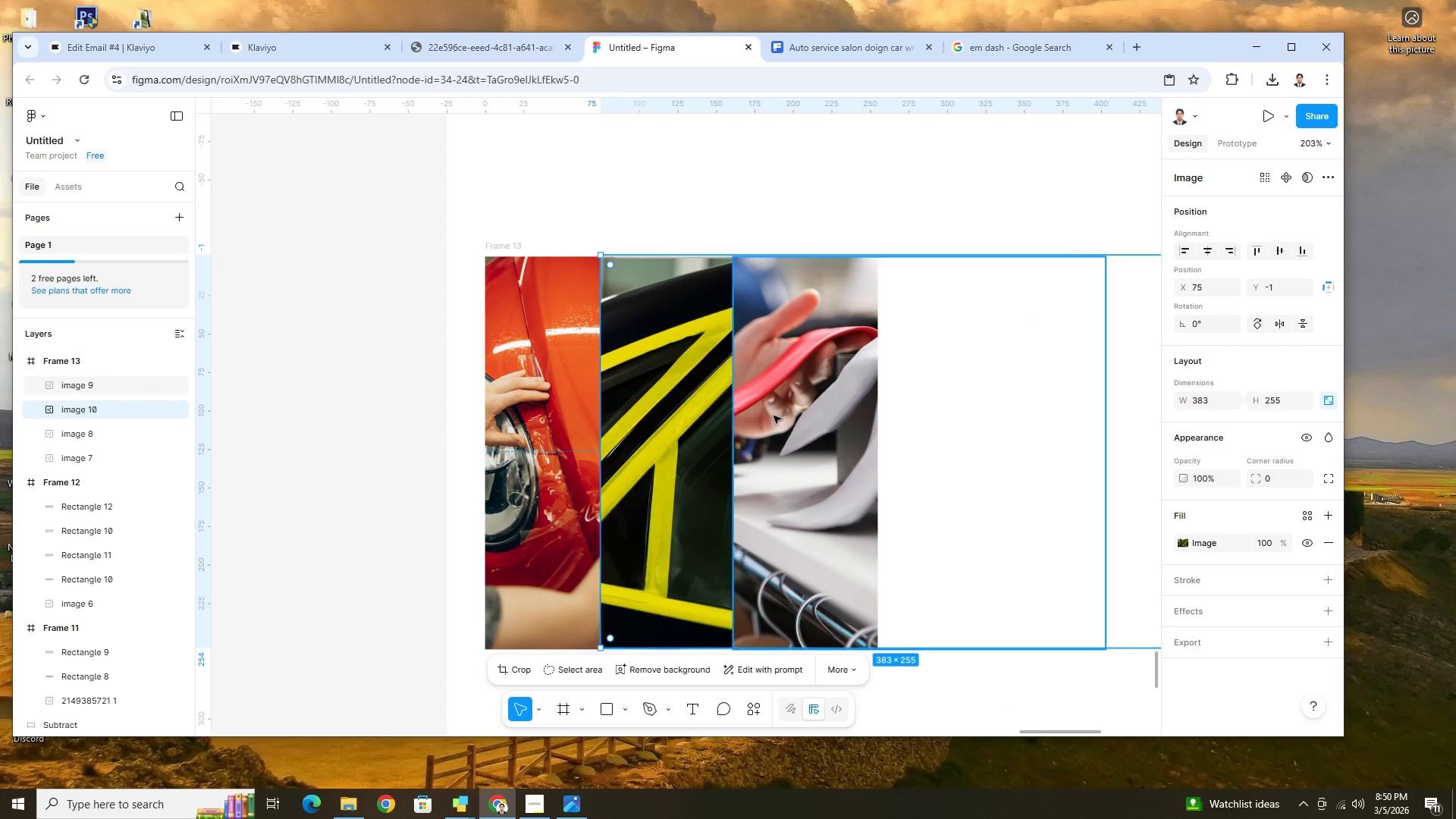 
left_click([777, 416])
 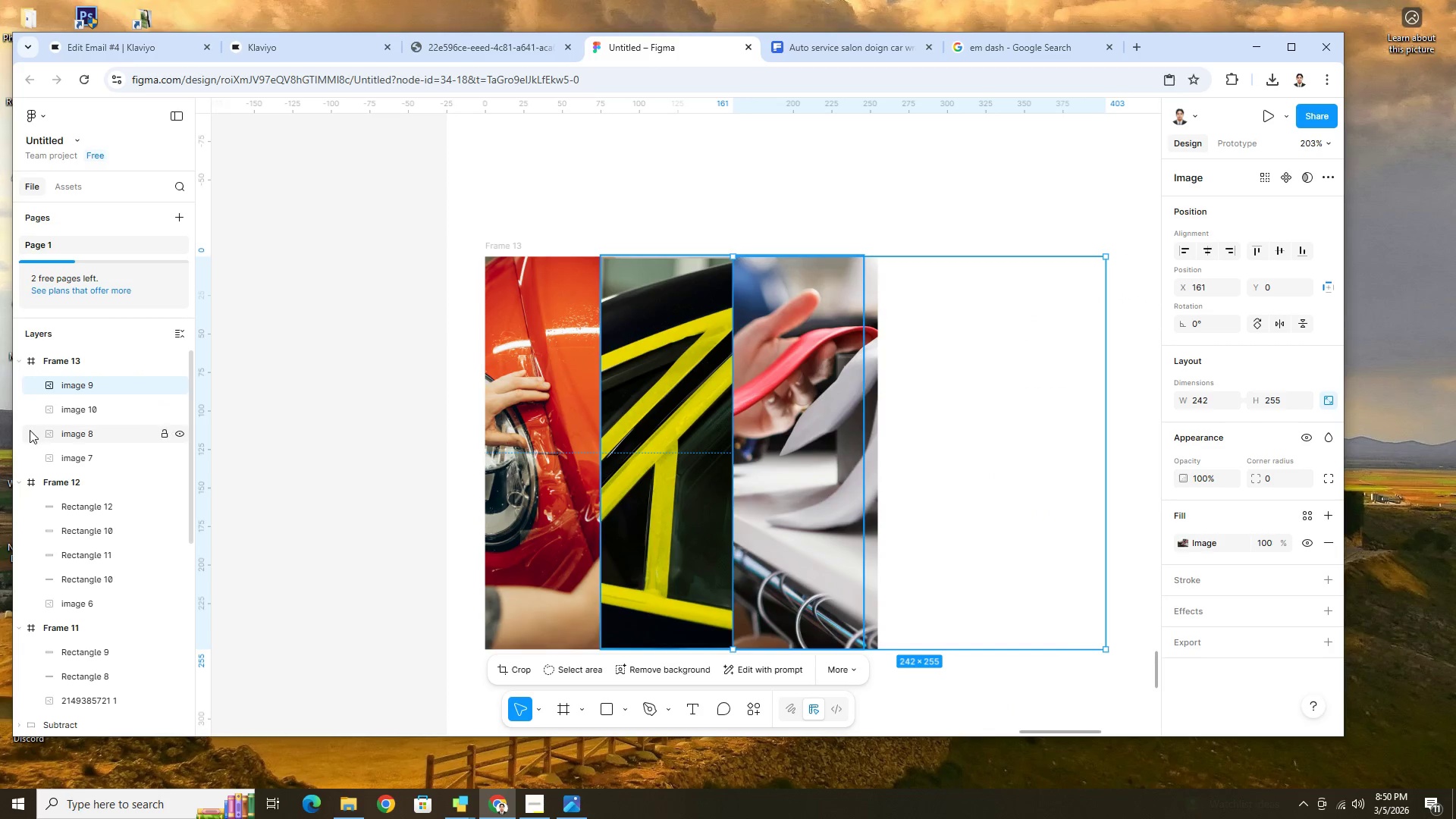 
left_click_drag(start_coordinate=[99, 388], to_coordinate=[100, 425])
 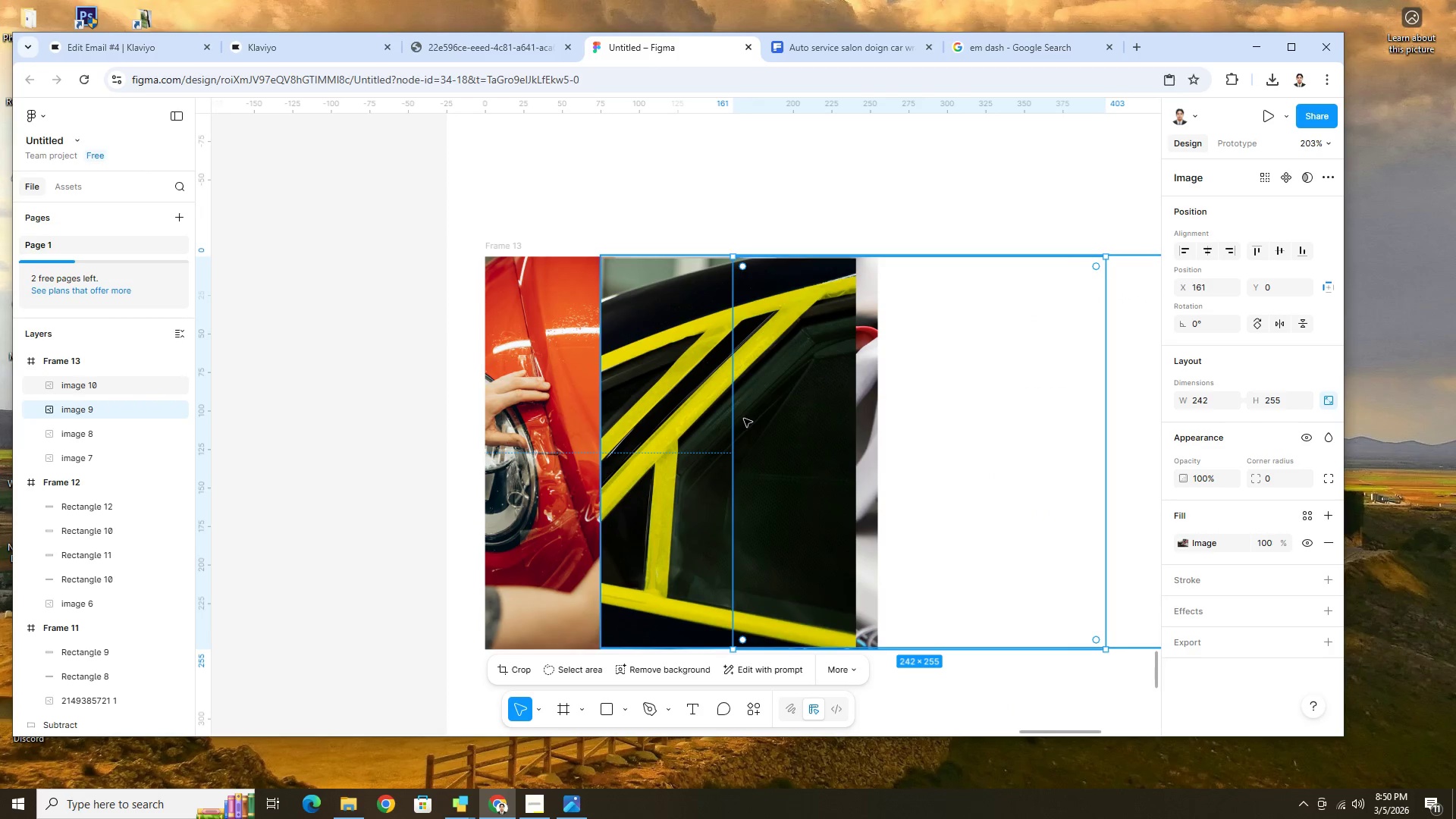 
left_click([784, 418])
 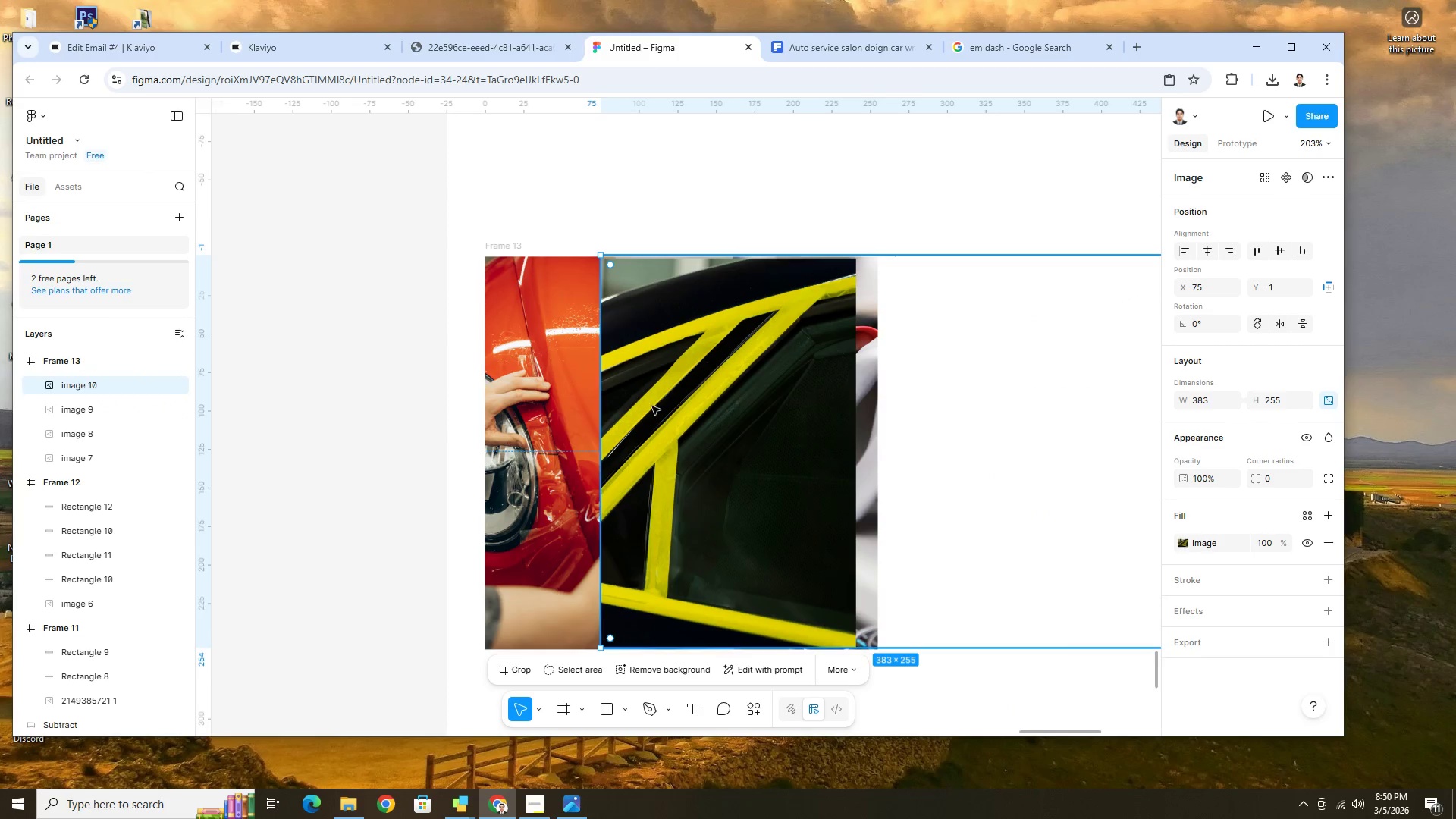 
double_click([652, 406])
 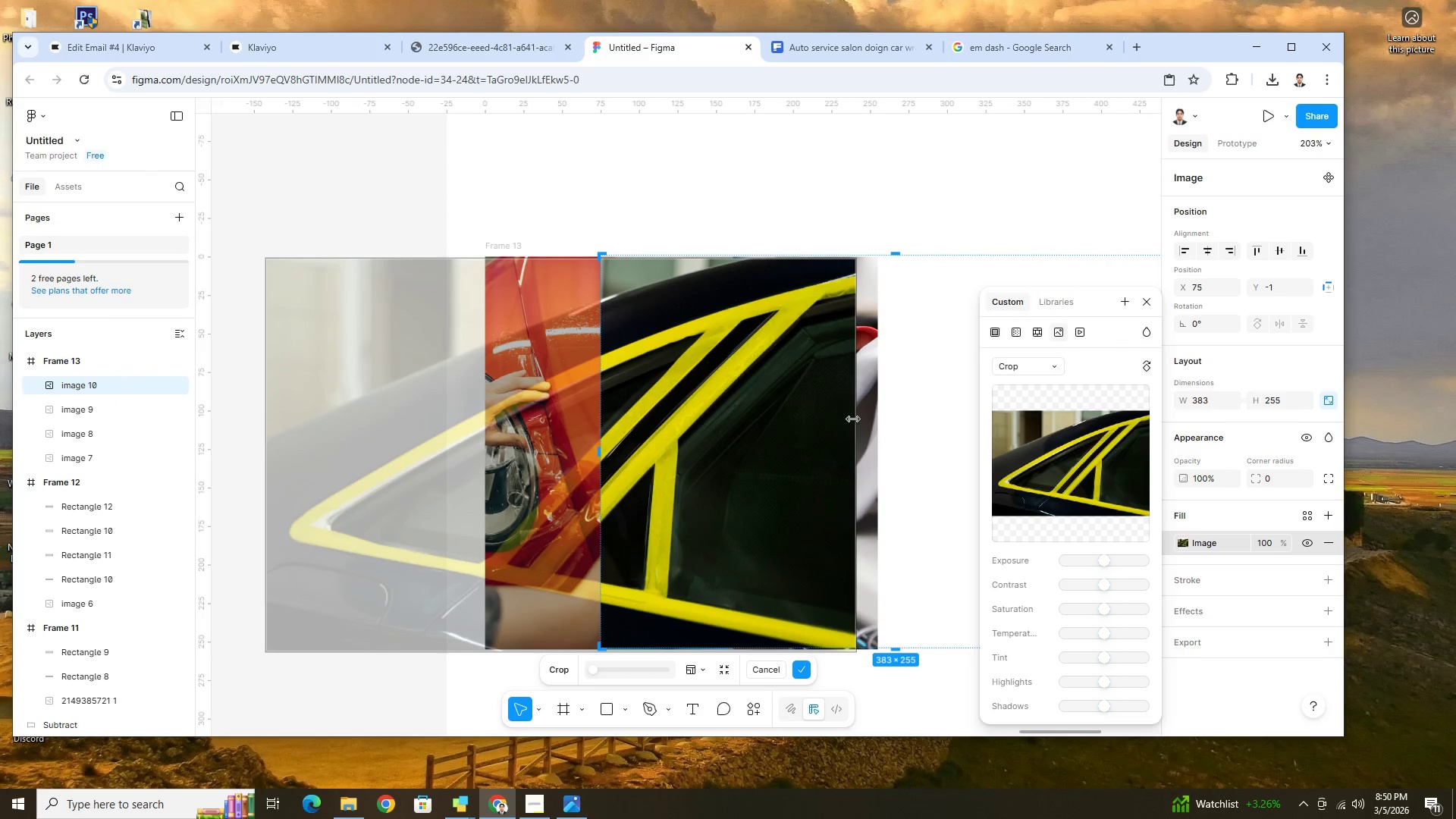 
hold_key(key=ControlLeft, duration=1.5)
scroll: coordinate [869, 416], scroll_direction: down, amount: 12.0
 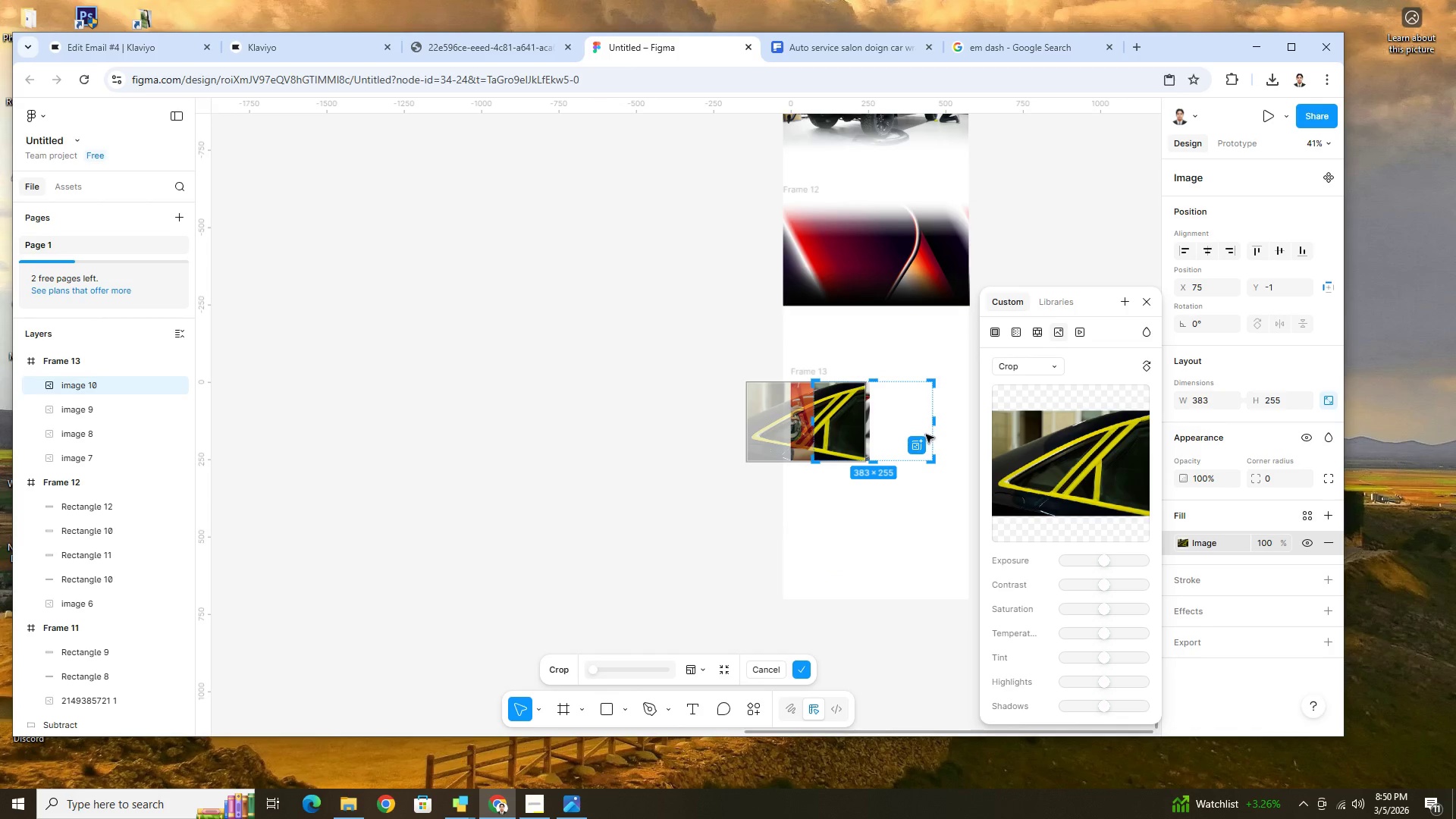 
hold_key(key=ControlLeft, duration=0.36)
scroll: coordinate [927, 435], scroll_direction: up, amount: 6.0
 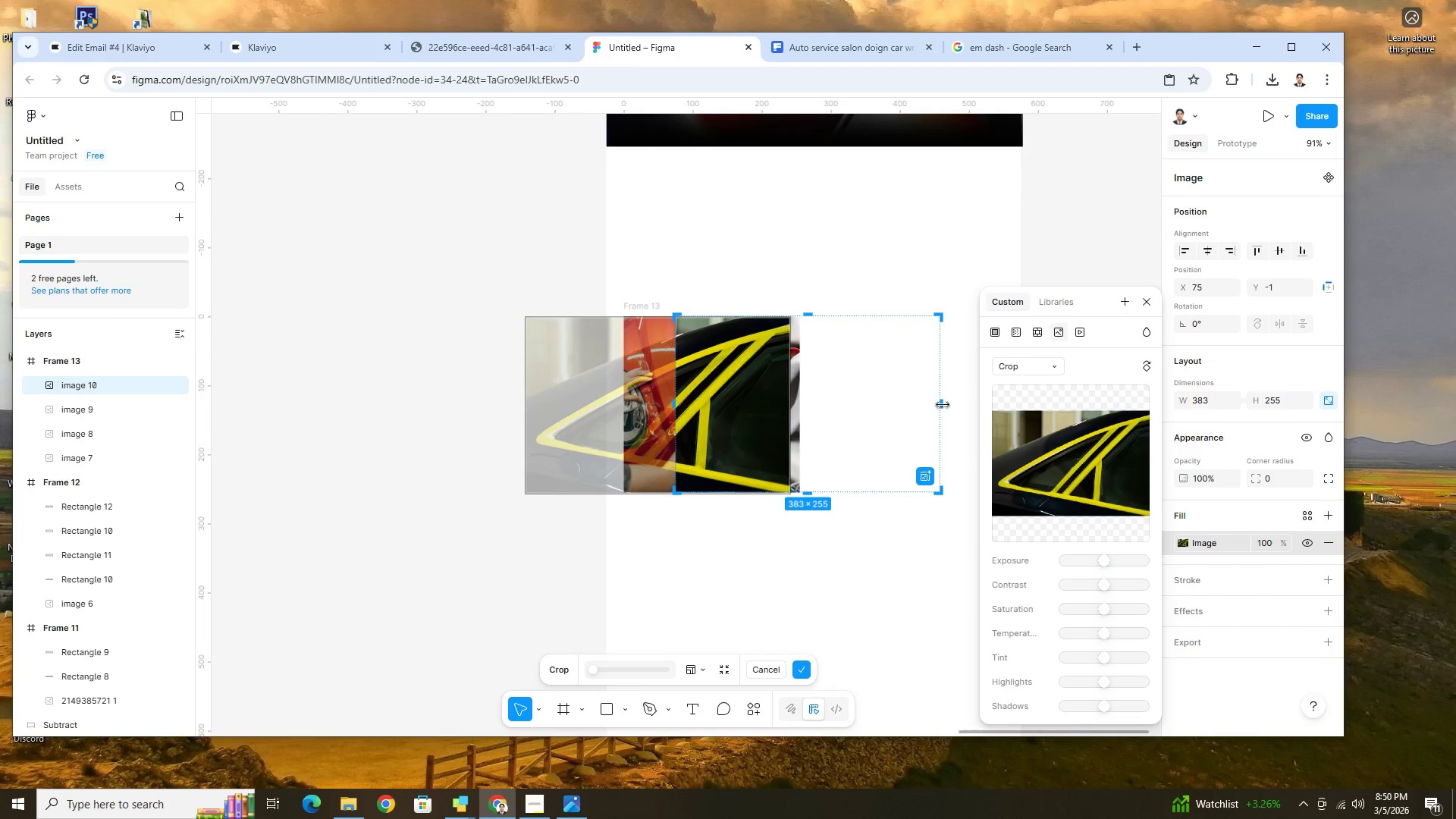 
left_click_drag(start_coordinate=[943, 405], to_coordinate=[738, 411])
 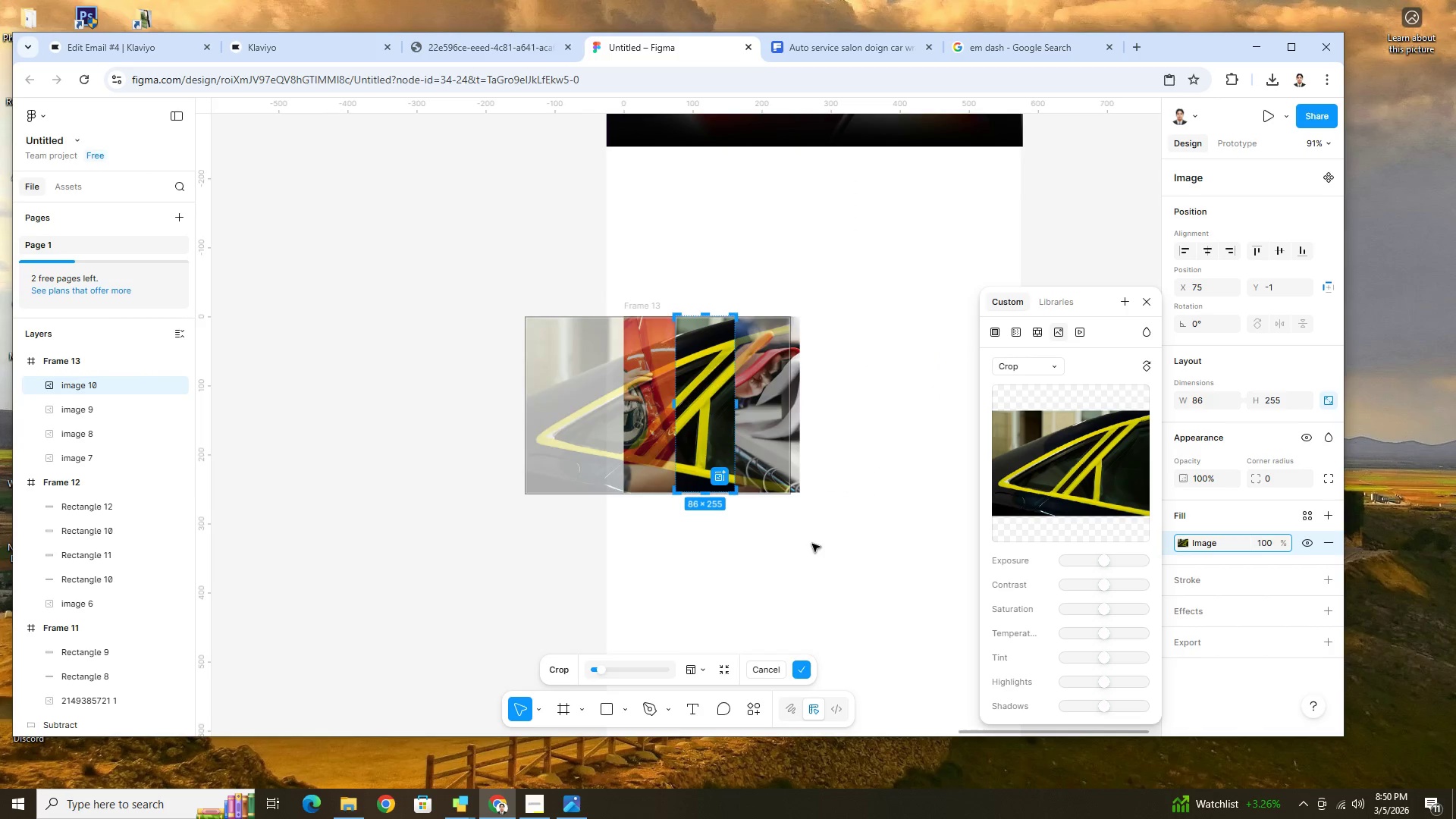 
double_click([812, 544])
 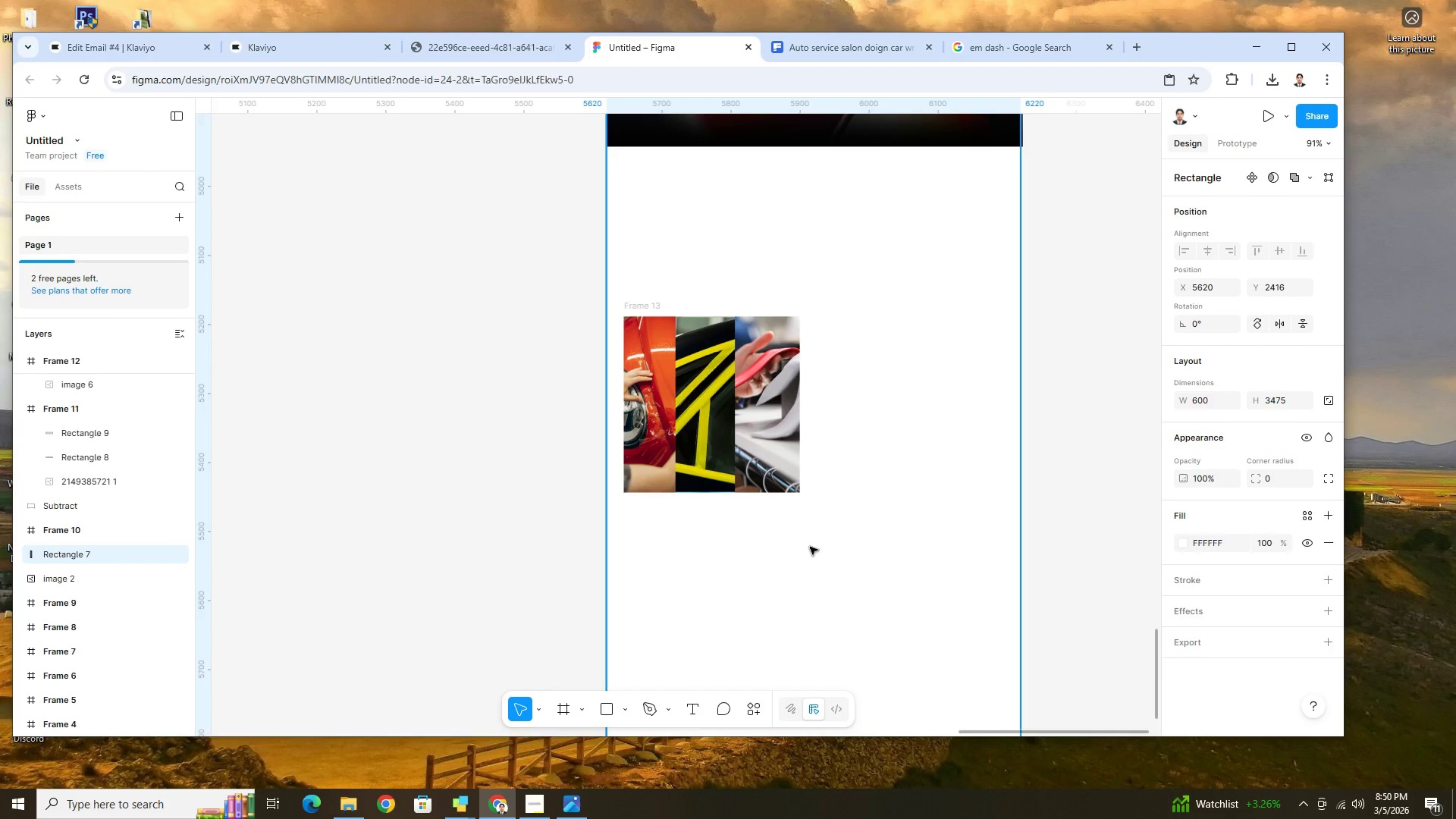 
hold_key(key=ControlLeft, duration=0.44)
scroll: coordinate [773, 535], scroll_direction: up, amount: 9.0
 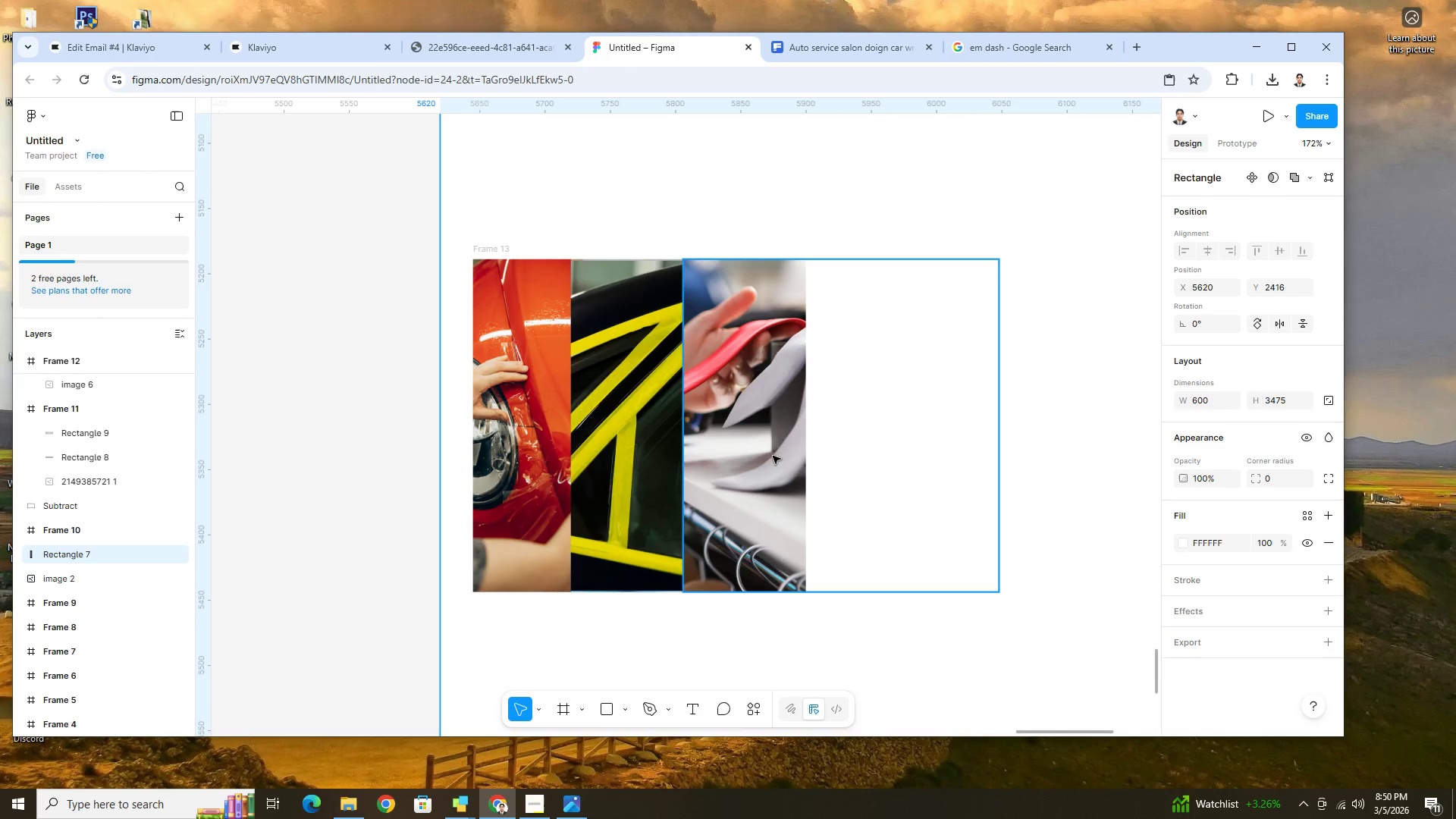 
double_click([773, 456])
 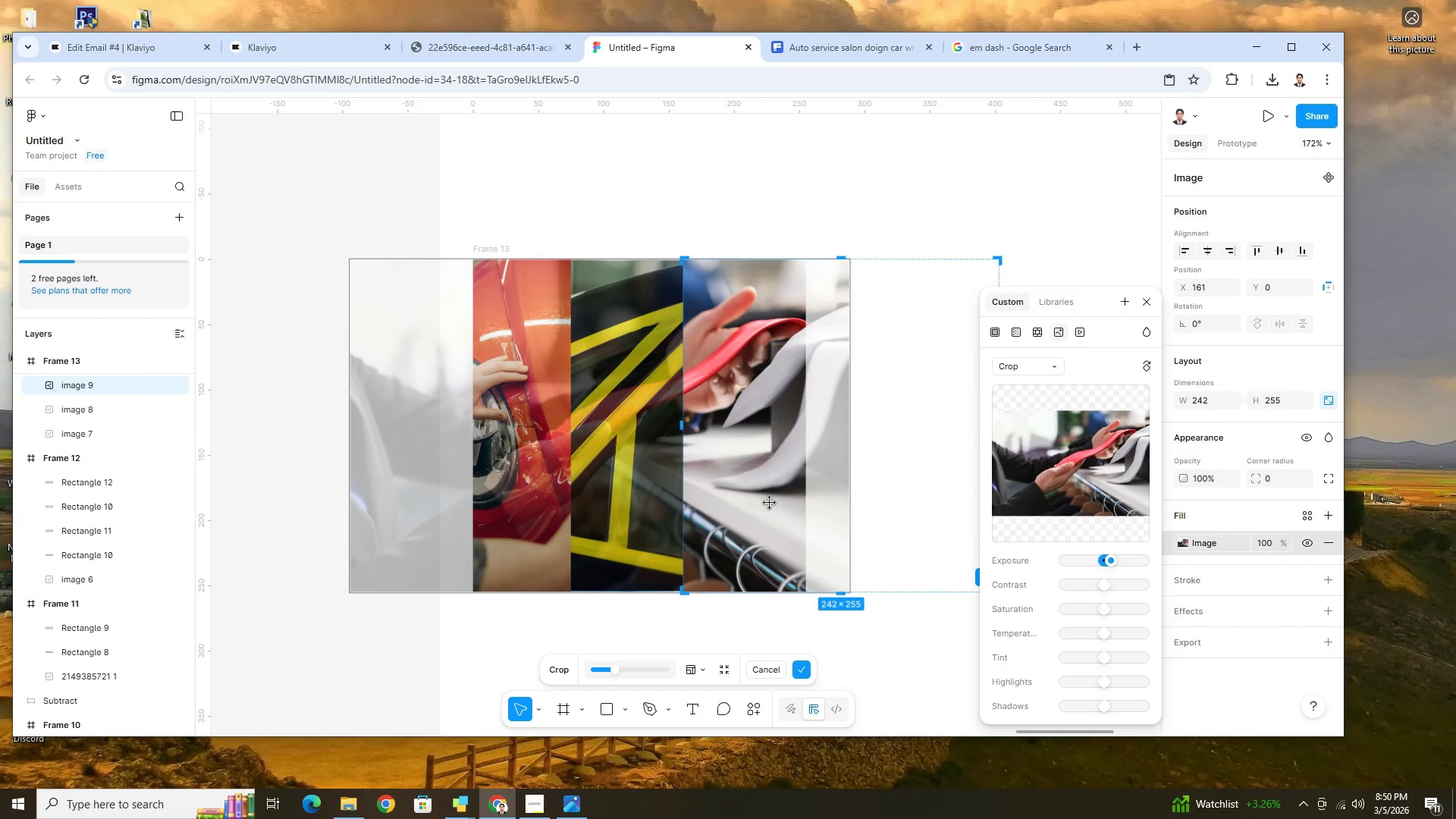 
left_click_drag(start_coordinate=[755, 502], to_coordinate=[888, 500])
 